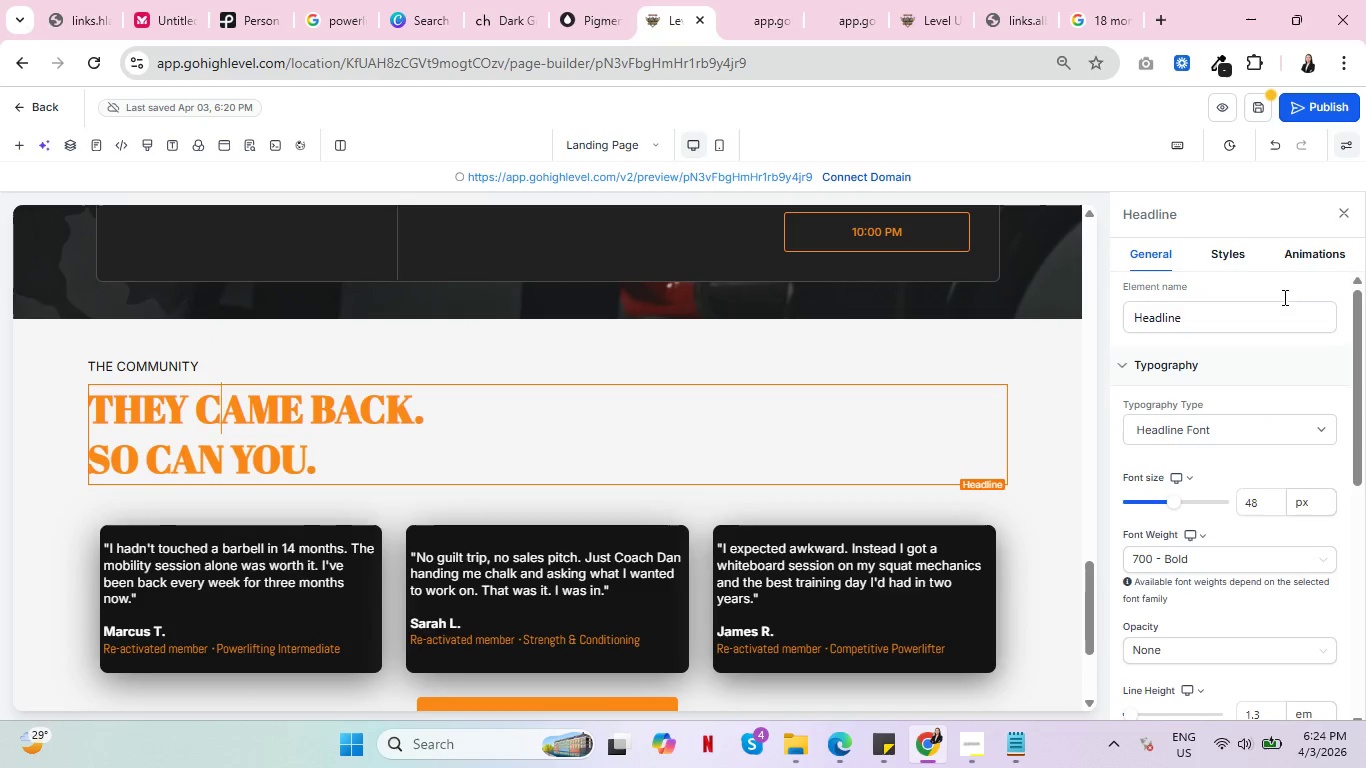 
left_click([1244, 252])
 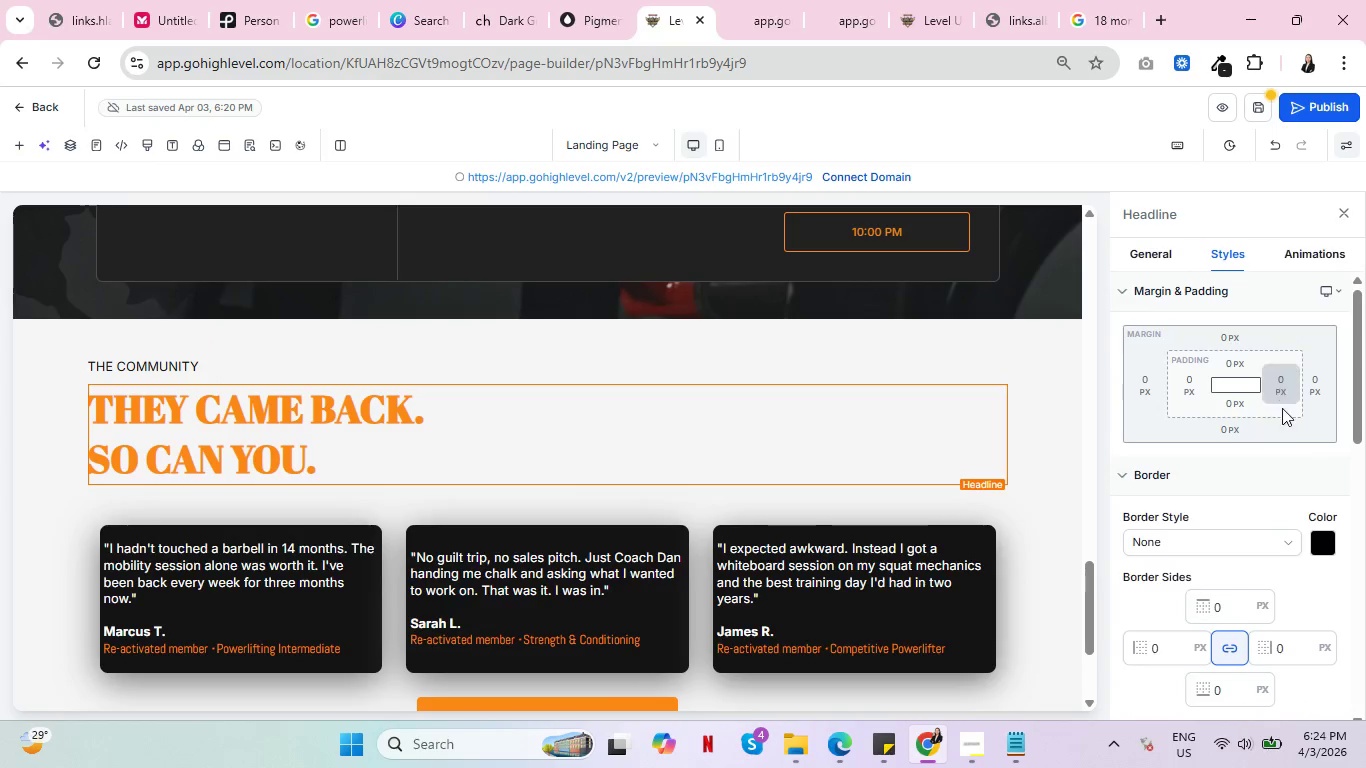 
scroll: coordinate [1302, 448], scroll_direction: down, amount: 6.0
 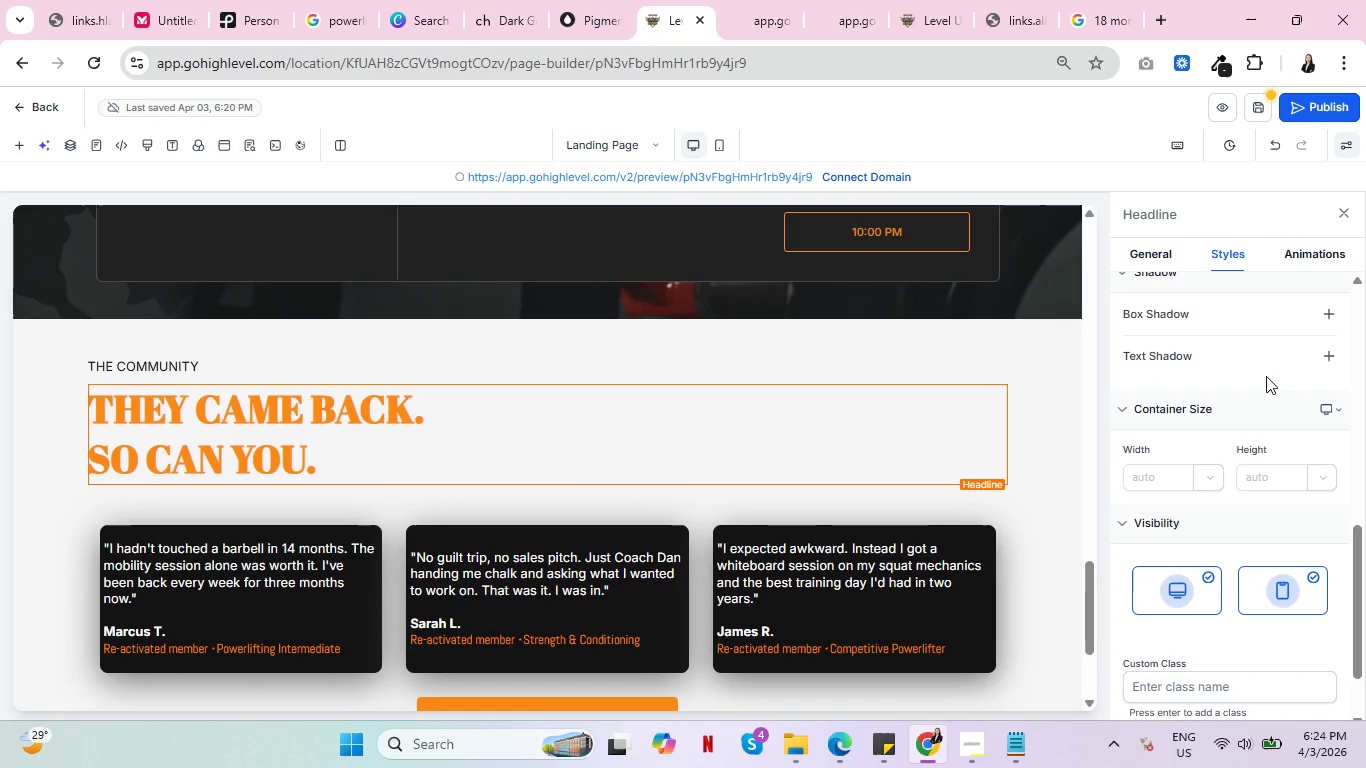 
left_click([1322, 358])
 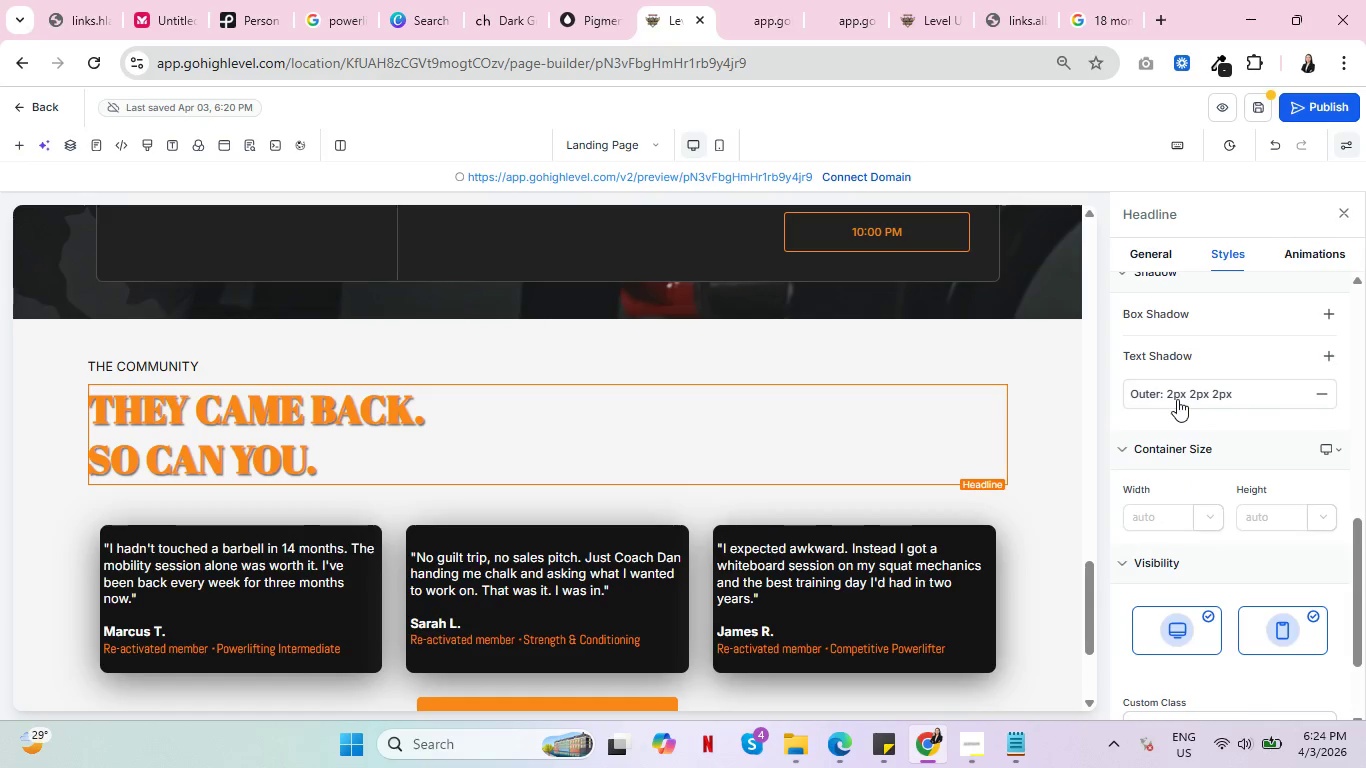 
left_click([1040, 433])
 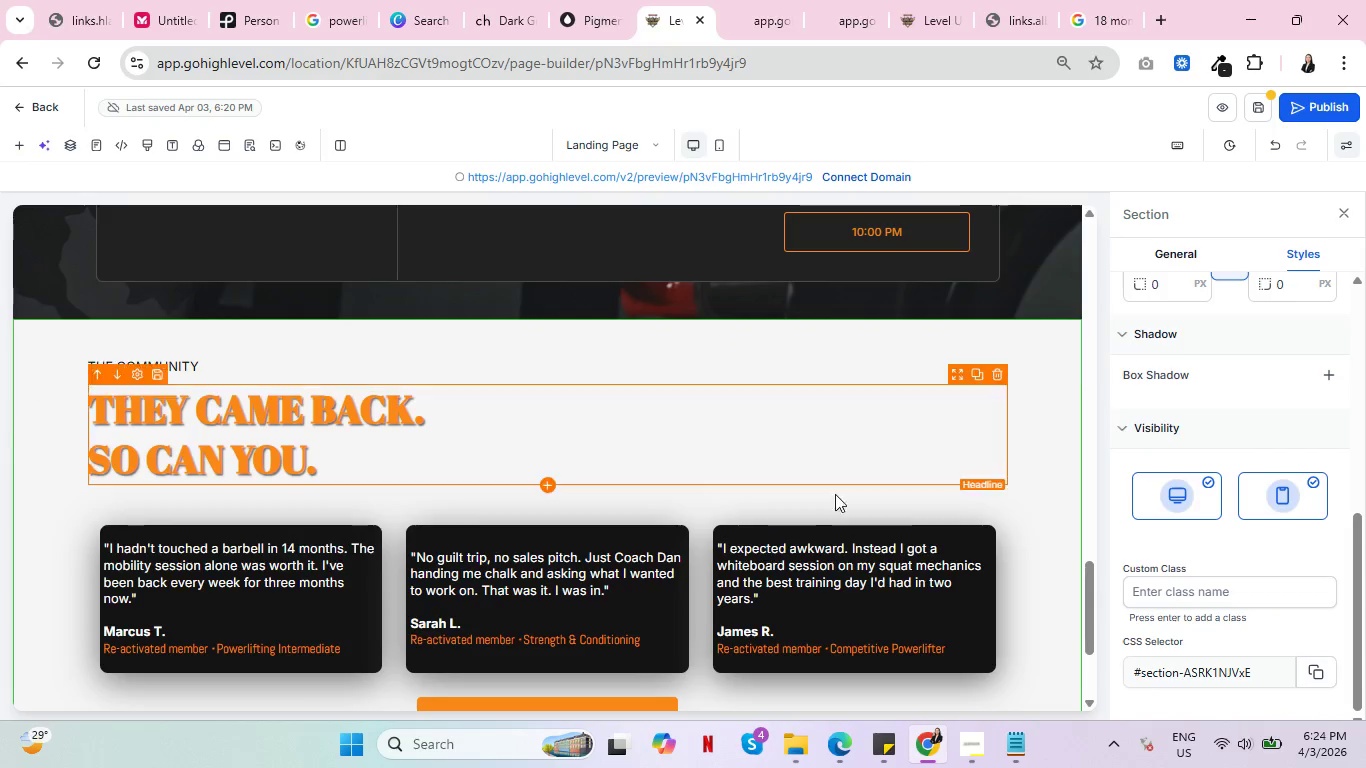 
scroll: coordinate [207, 620], scroll_direction: down, amount: 6.0
 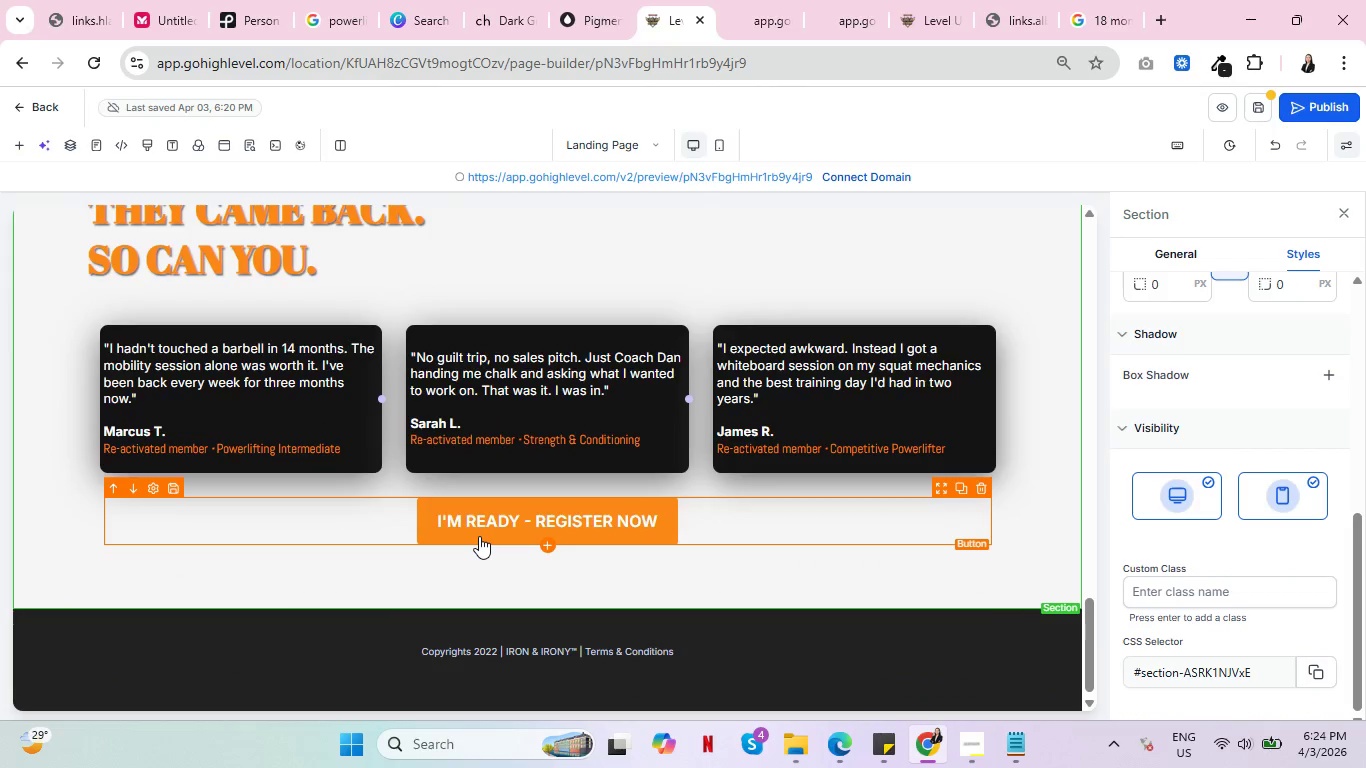 
scroll: coordinate [529, 533], scroll_direction: up, amount: 10.0
 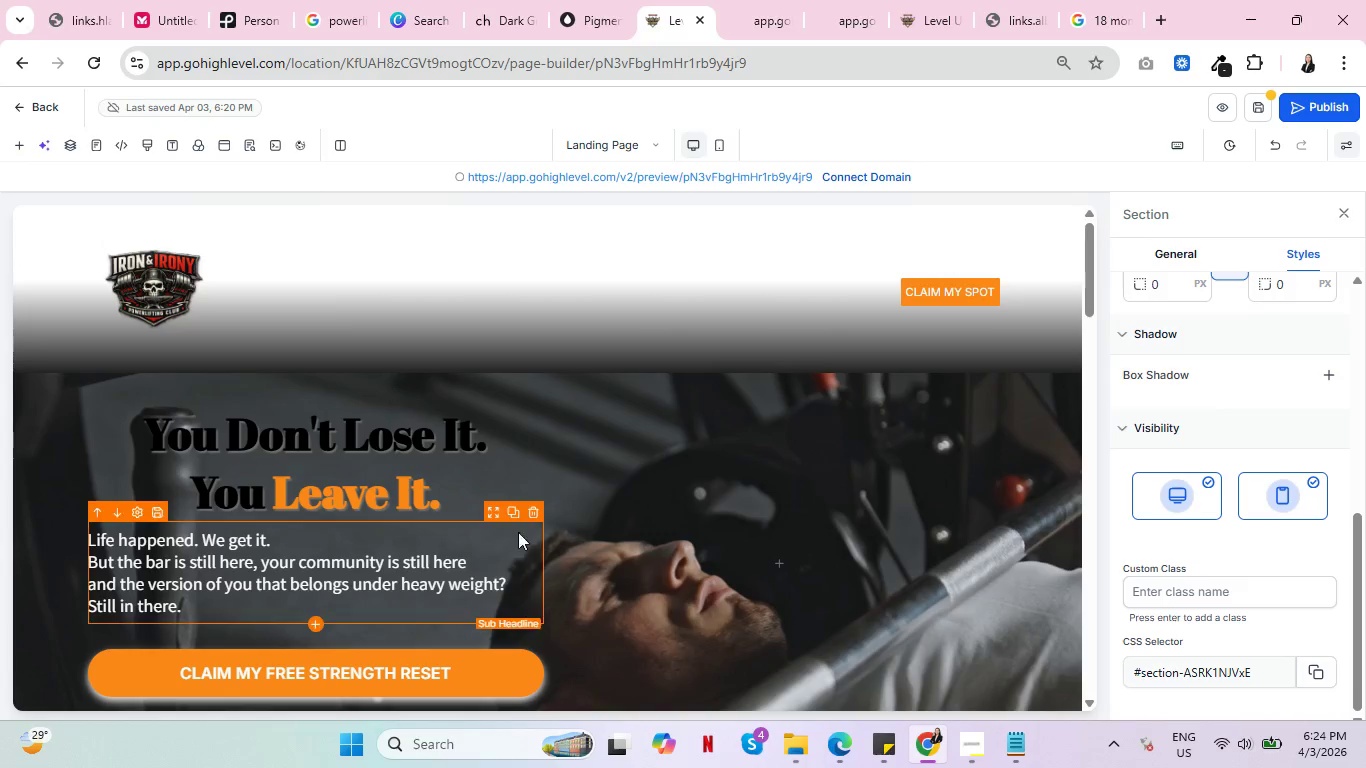 
left_click([1266, 109])
 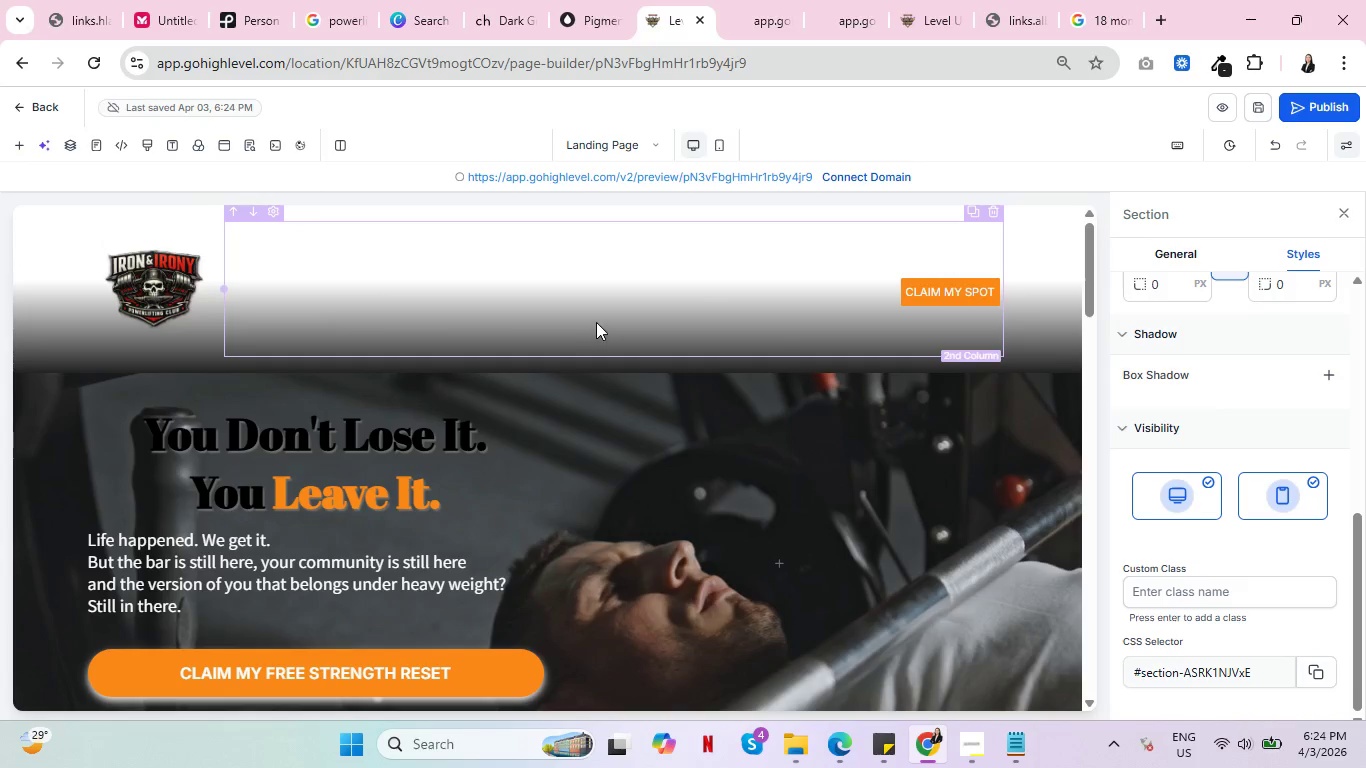 
wait(5.45)
 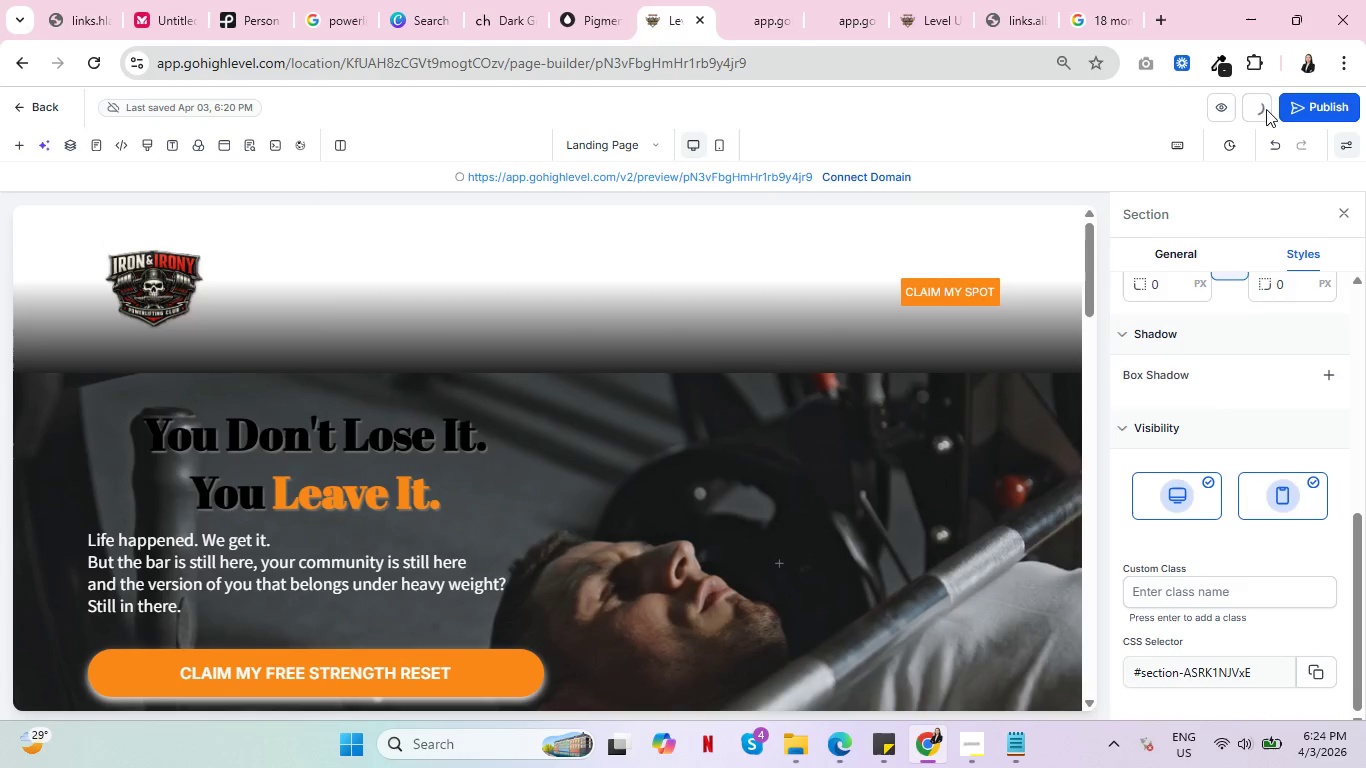 
left_click([770, 6])
 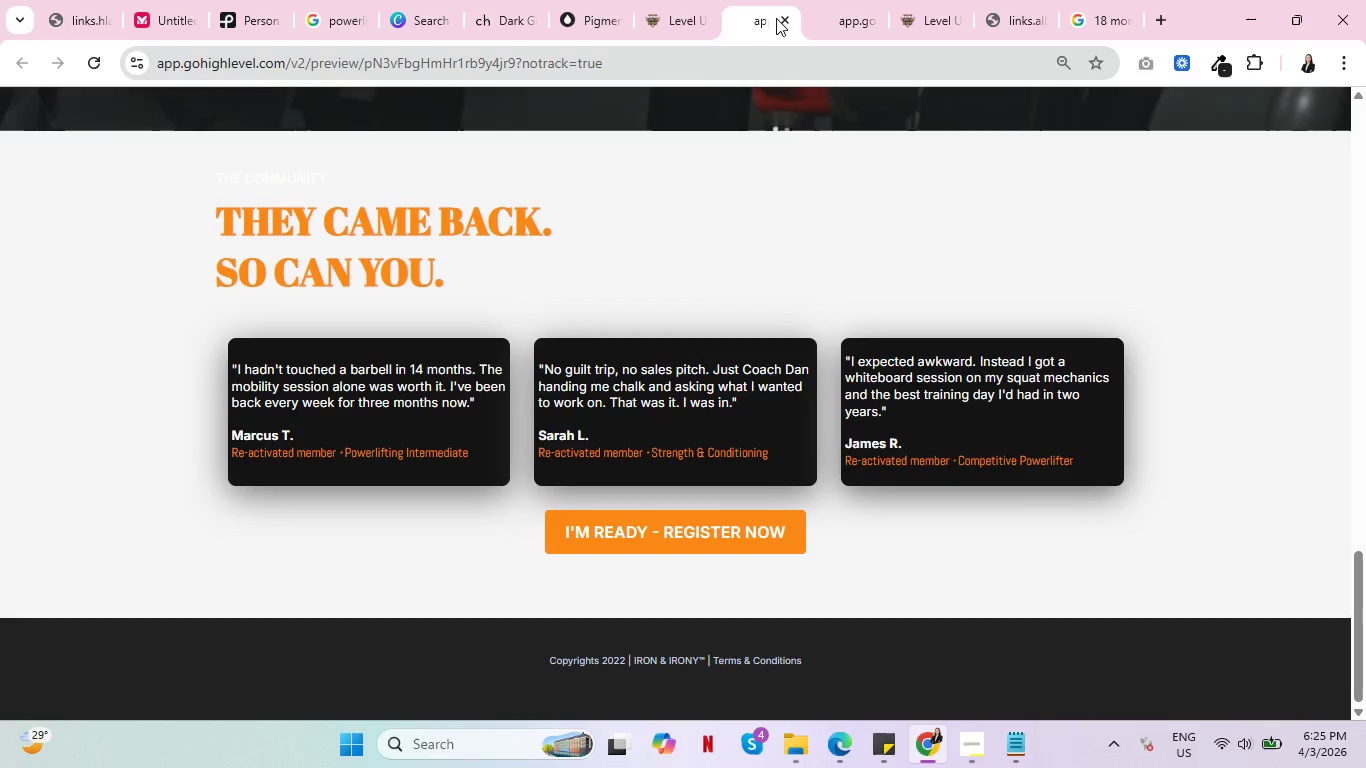 
left_click([788, 22])
 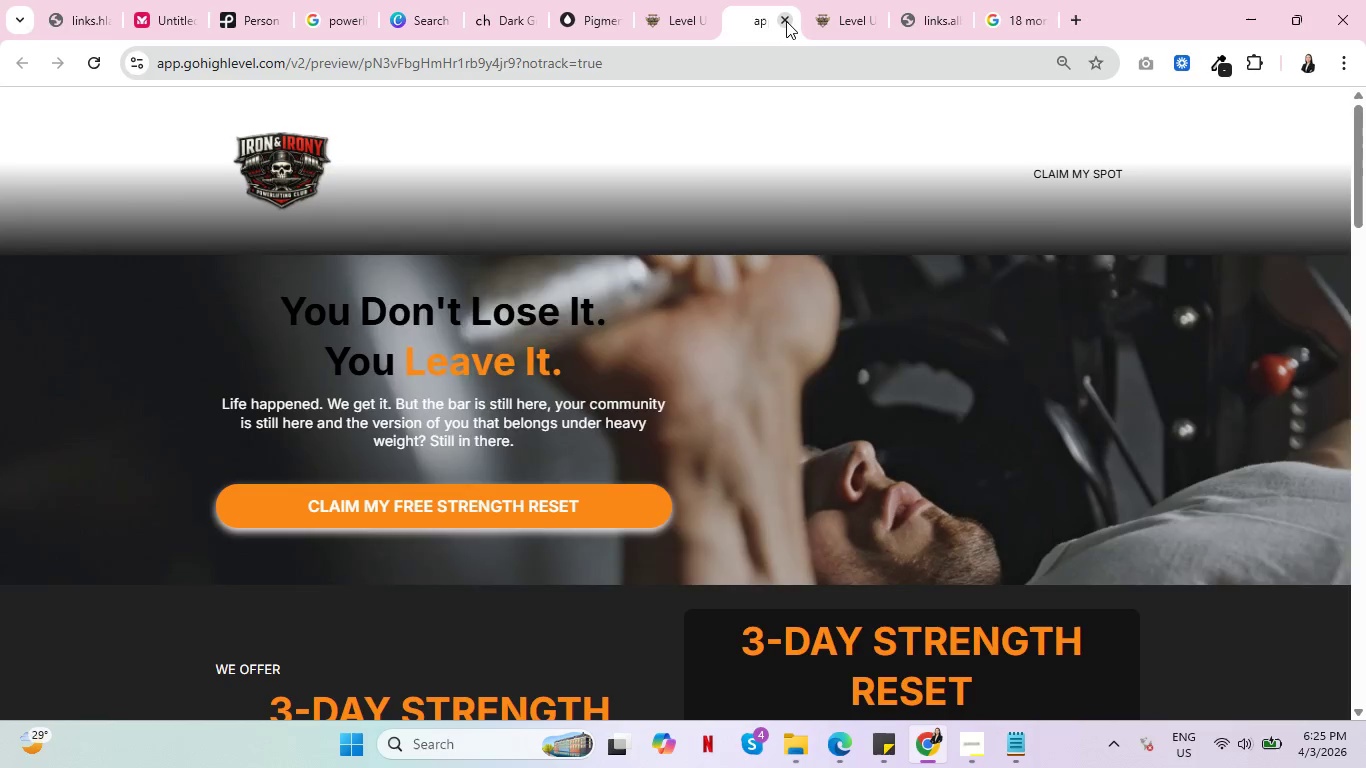 
left_click([786, 21])
 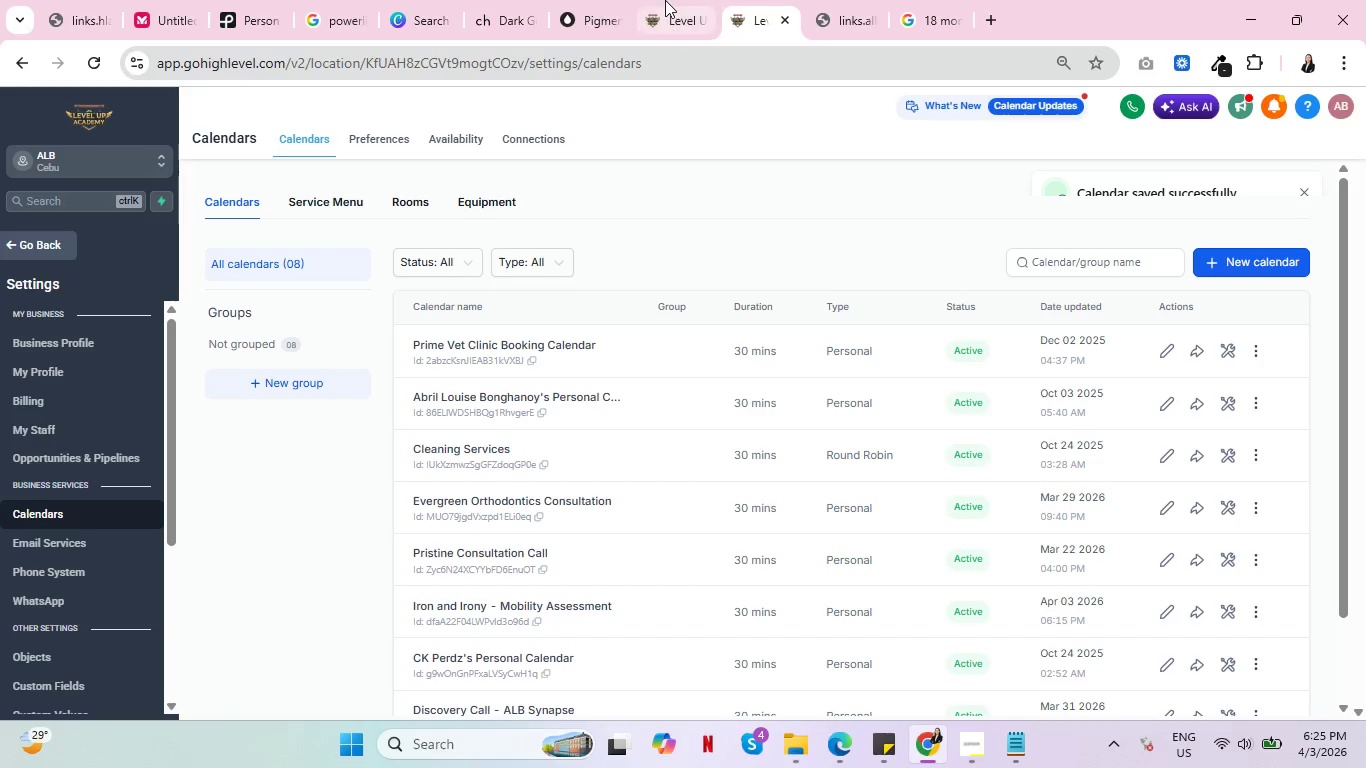 
double_click([664, 0])
 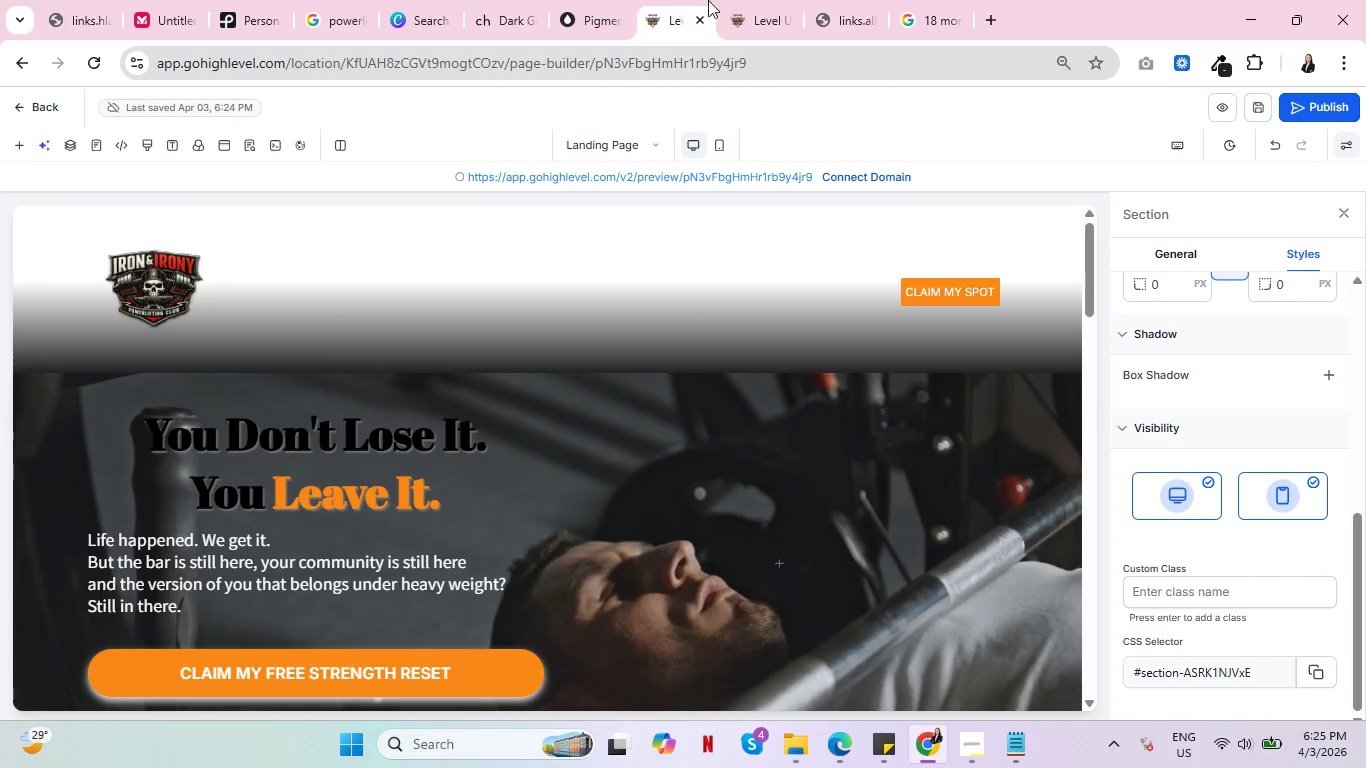 
left_click([743, 0])
 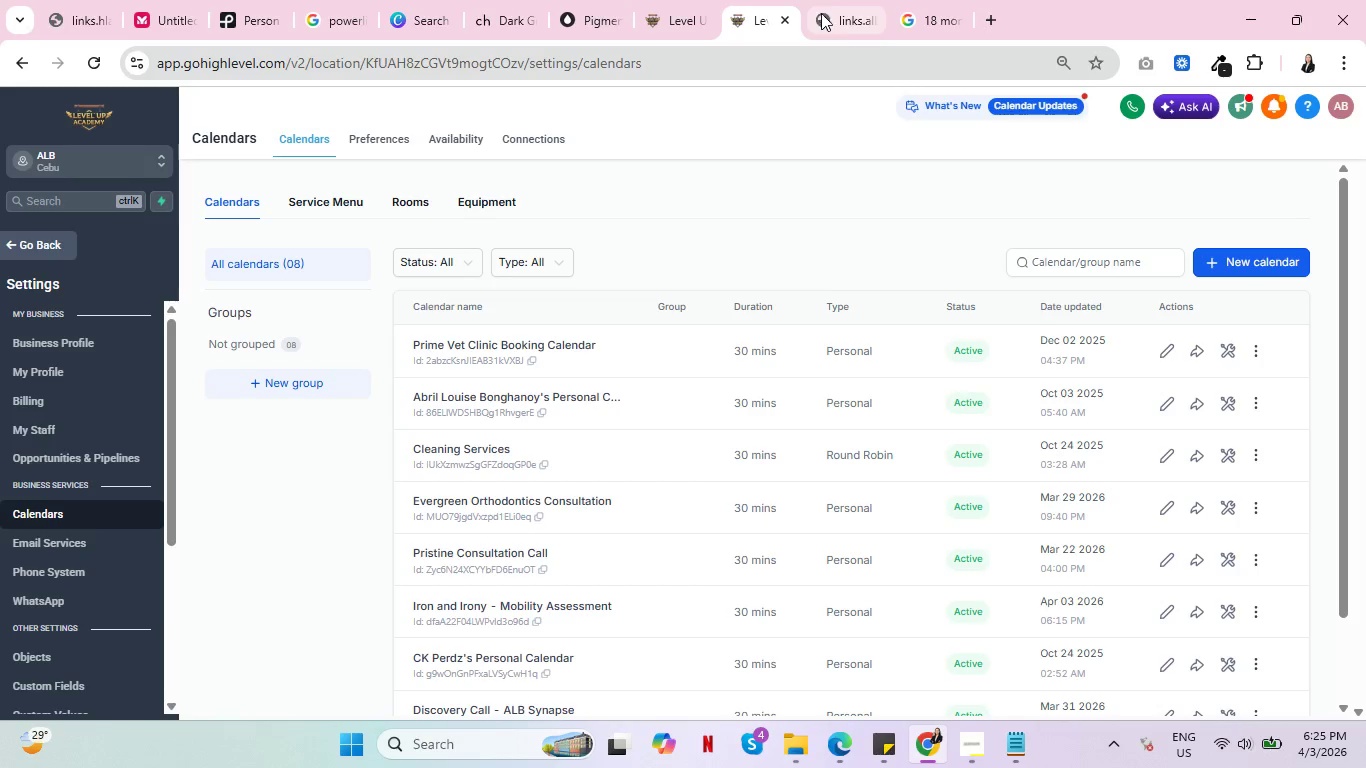 
left_click([830, 11])
 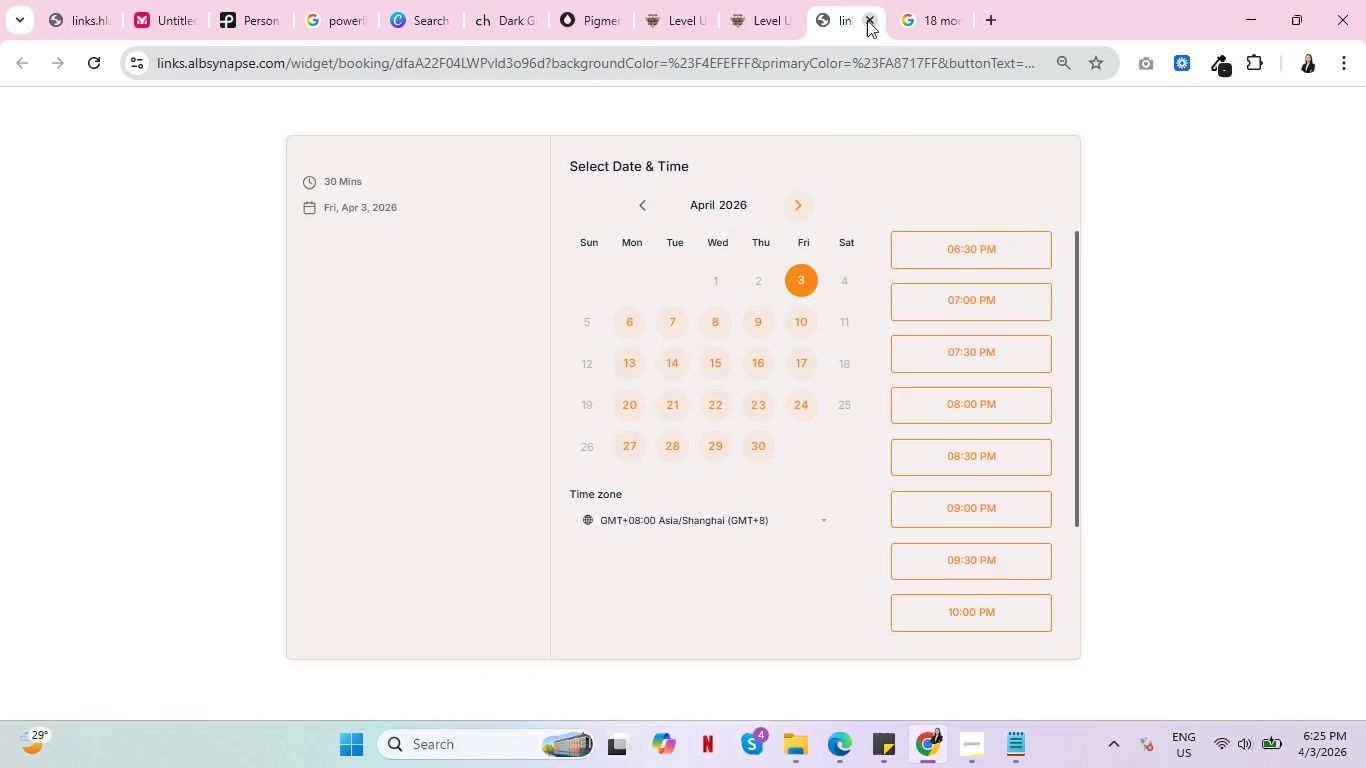 
left_click([867, 20])
 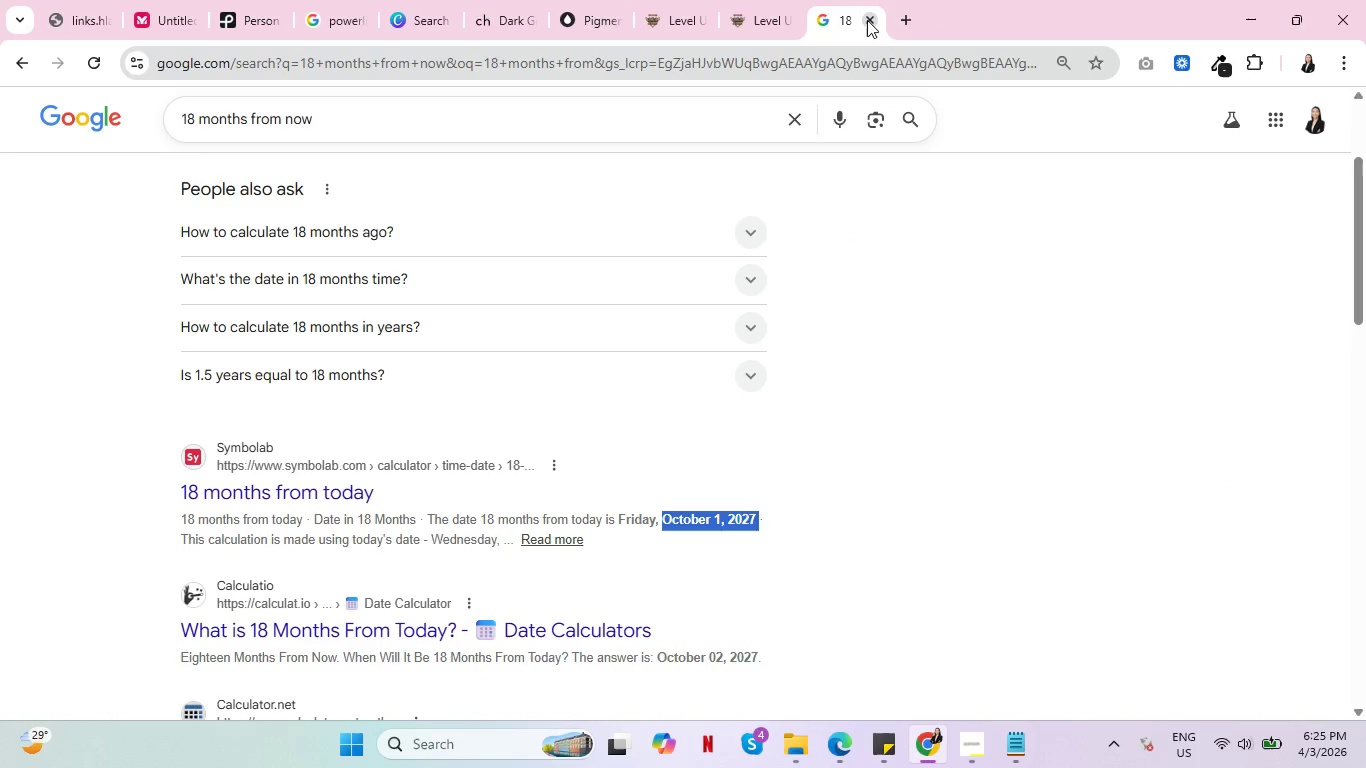 
left_click([867, 20])
 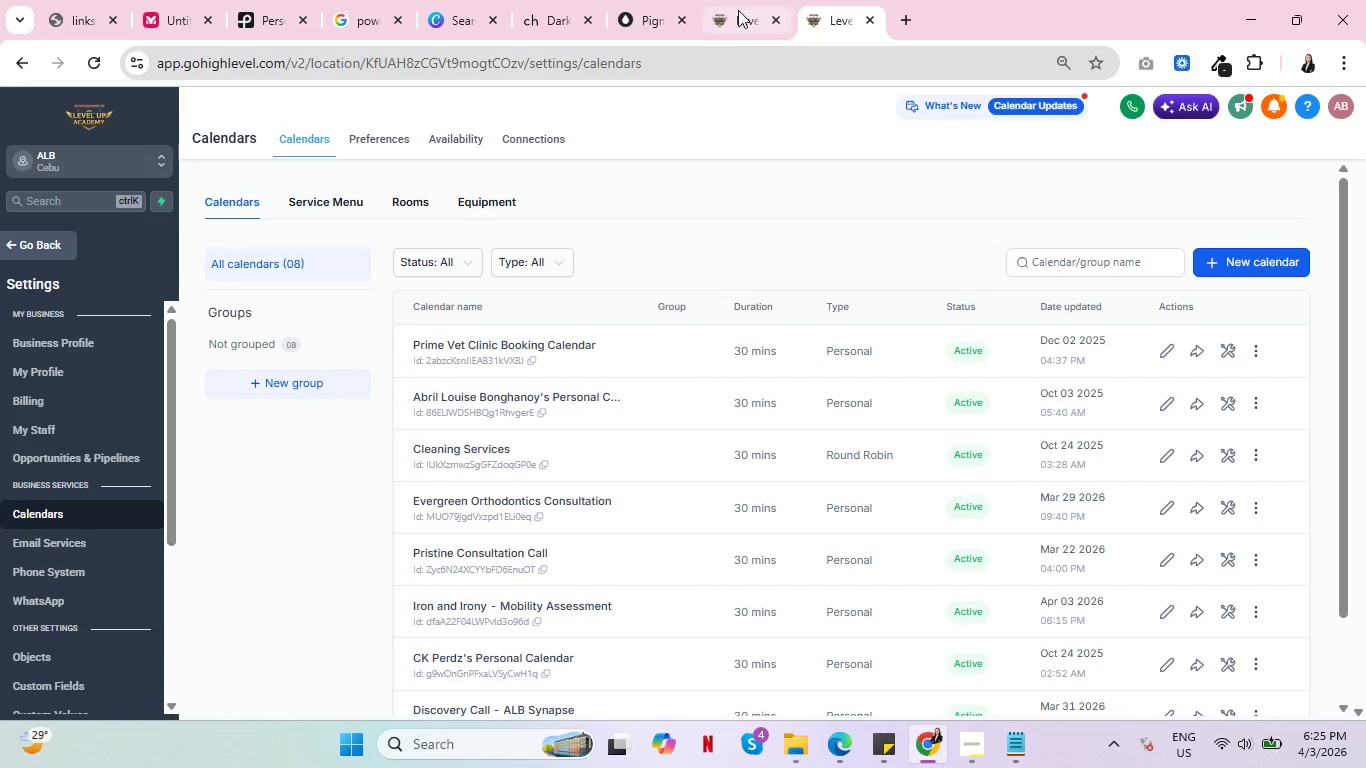 
left_click([738, 9])
 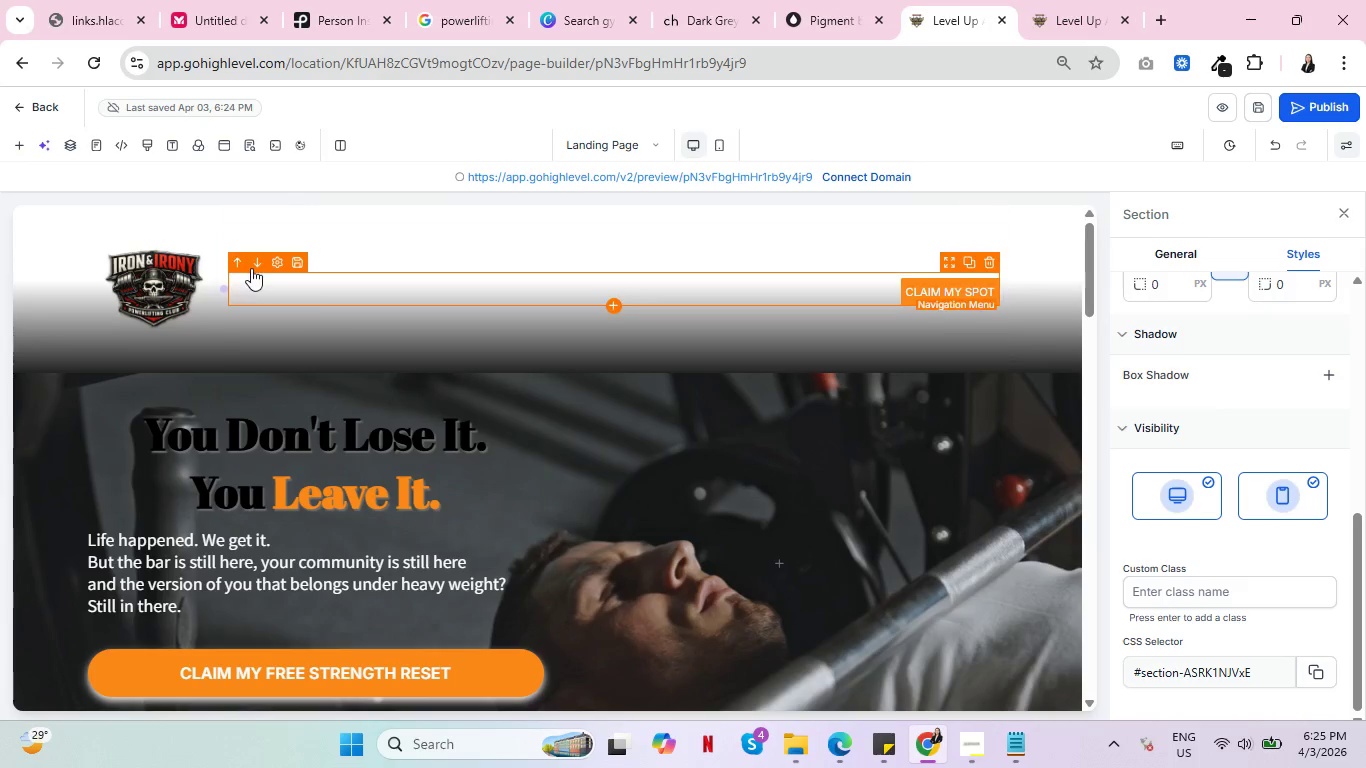 
scroll: coordinate [87, 468], scroll_direction: down, amount: 4.0
 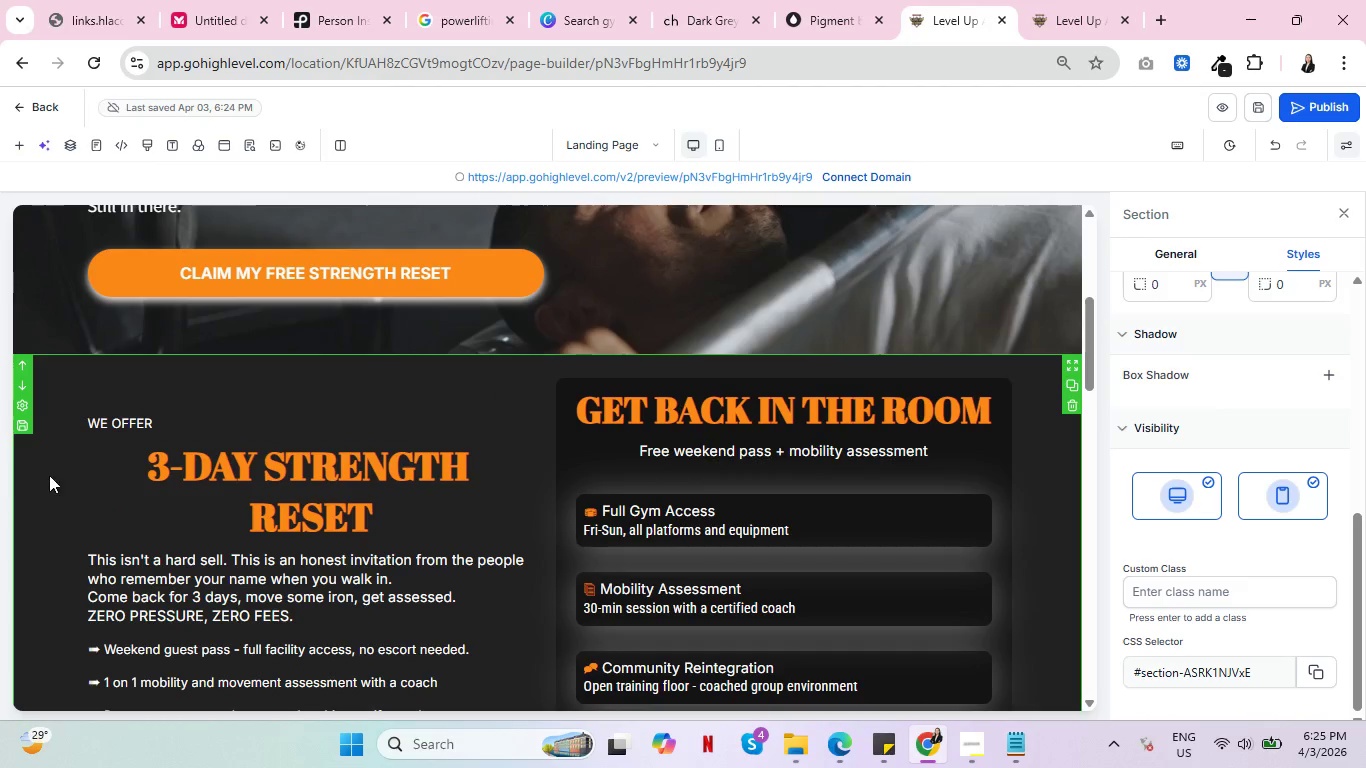 
scroll: coordinate [906, 369], scroll_direction: up, amount: 4.0
 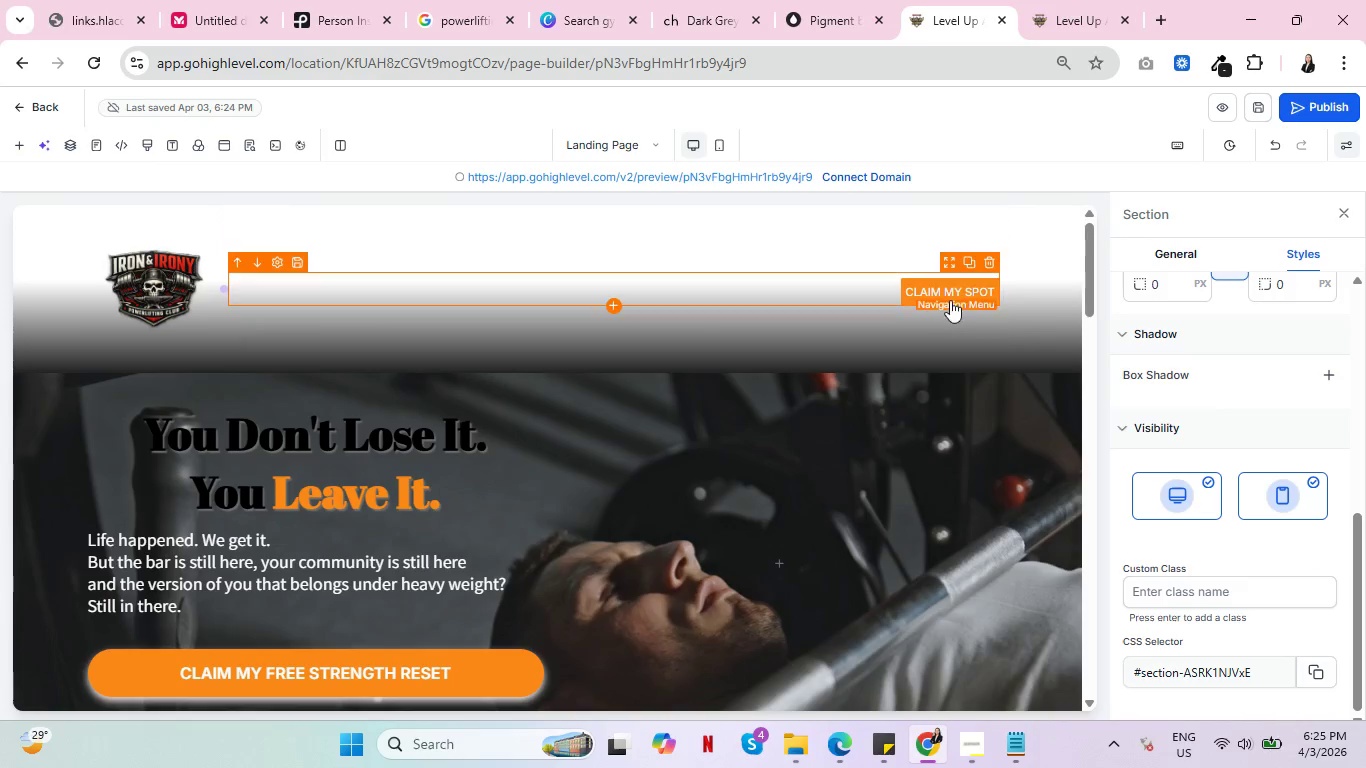 
left_click([948, 294])
 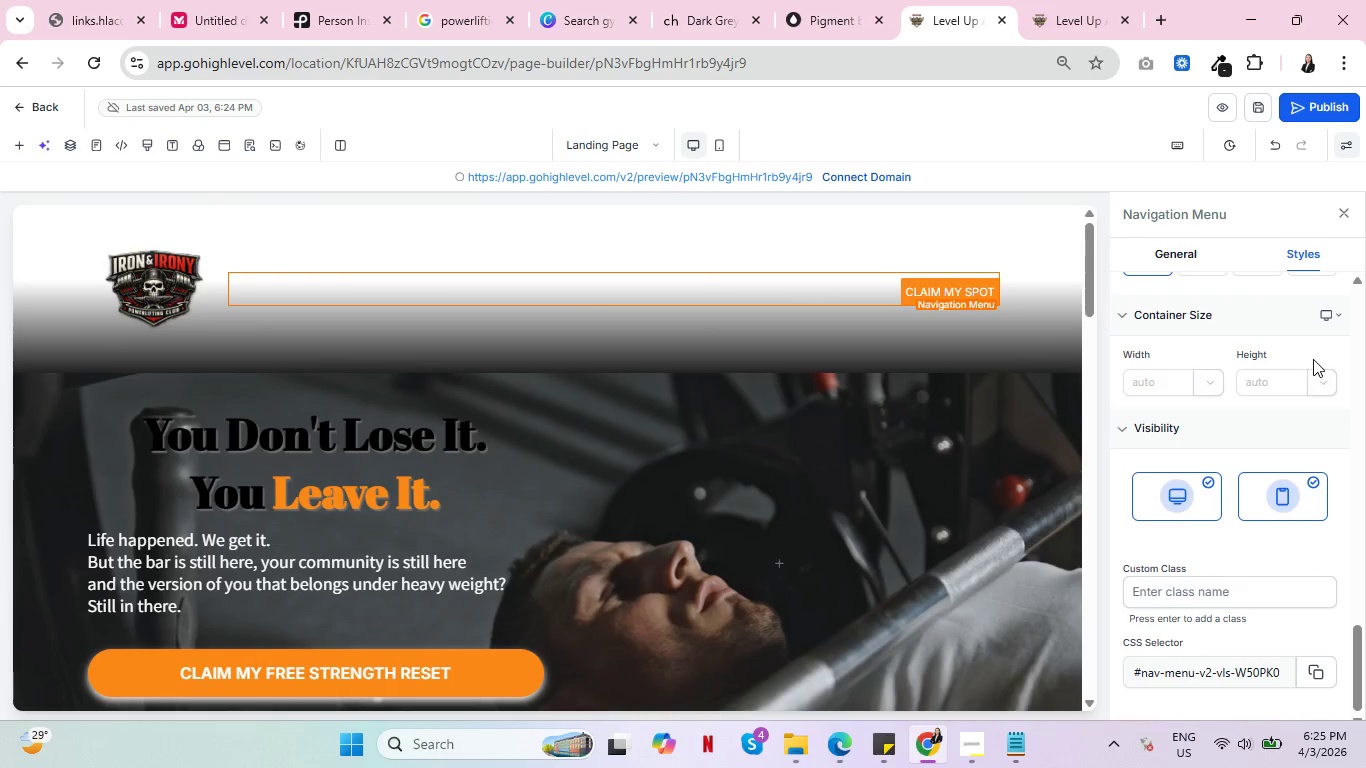 
scroll: coordinate [1307, 397], scroll_direction: none, amount: 0.0
 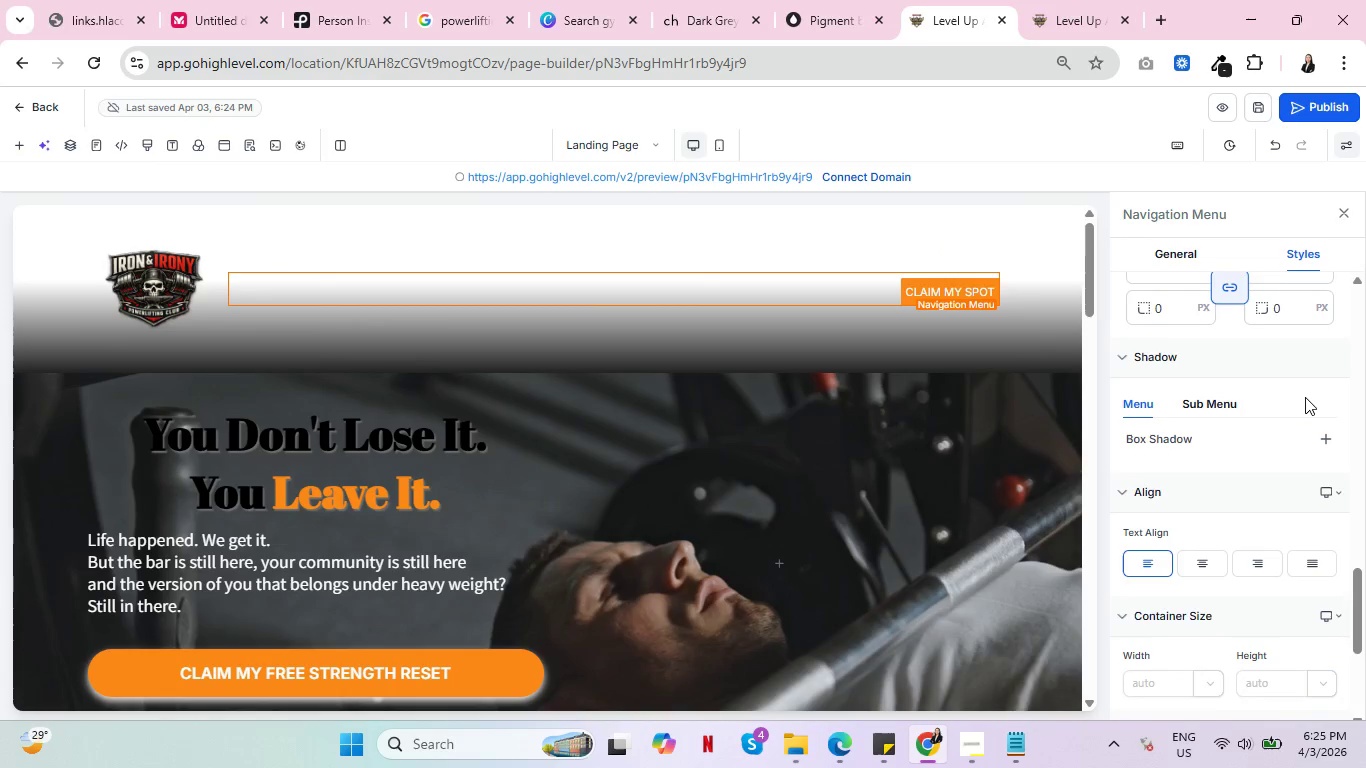 
scroll: coordinate [1305, 393], scroll_direction: up, amount: 3.0
 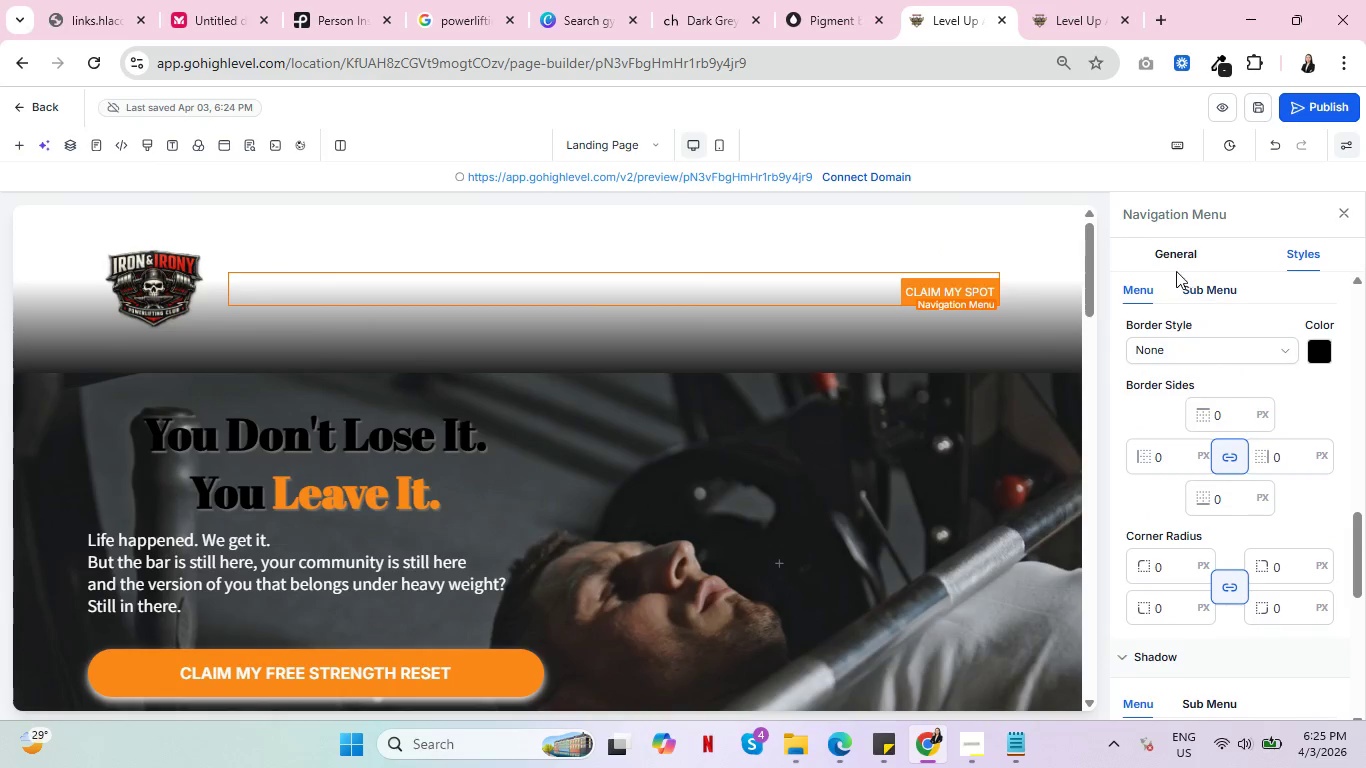 
left_click([1173, 250])
 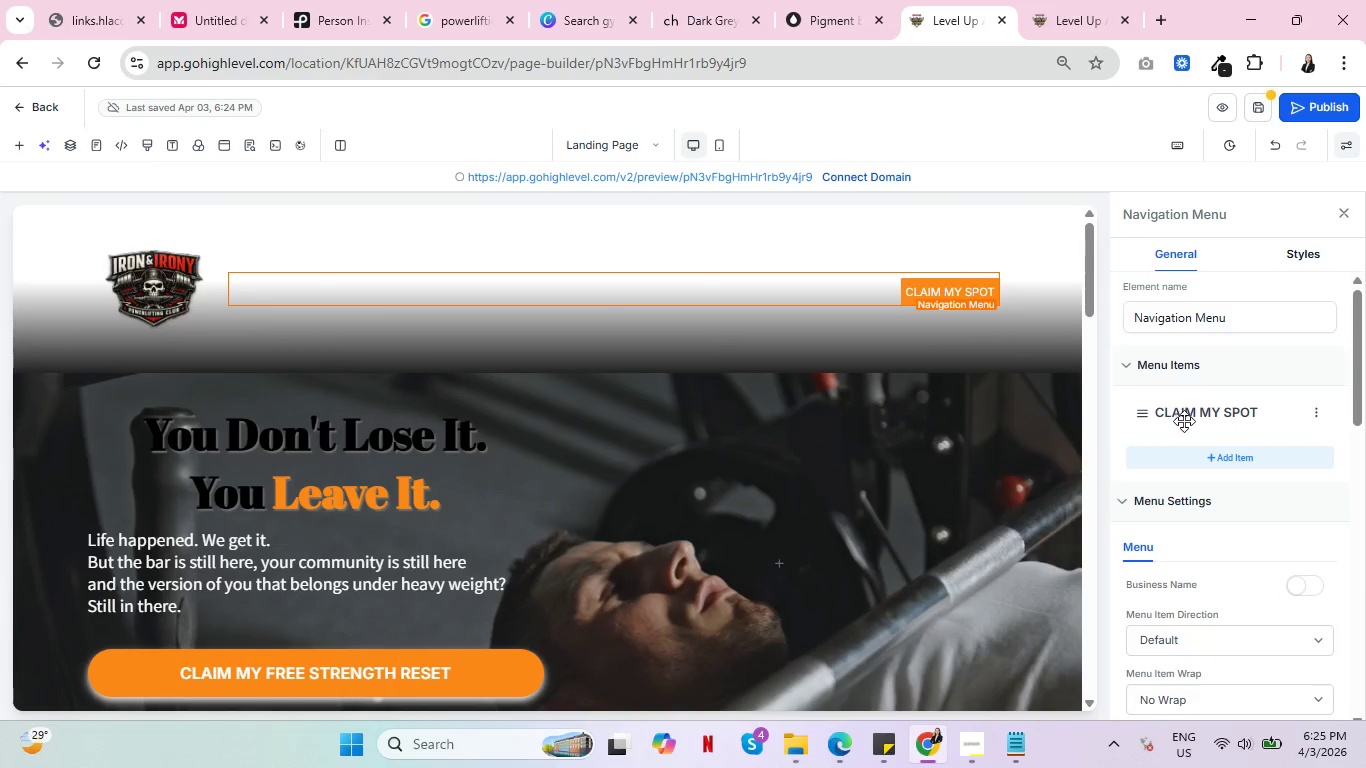 
scroll: coordinate [1189, 422], scroll_direction: down, amount: 2.0
 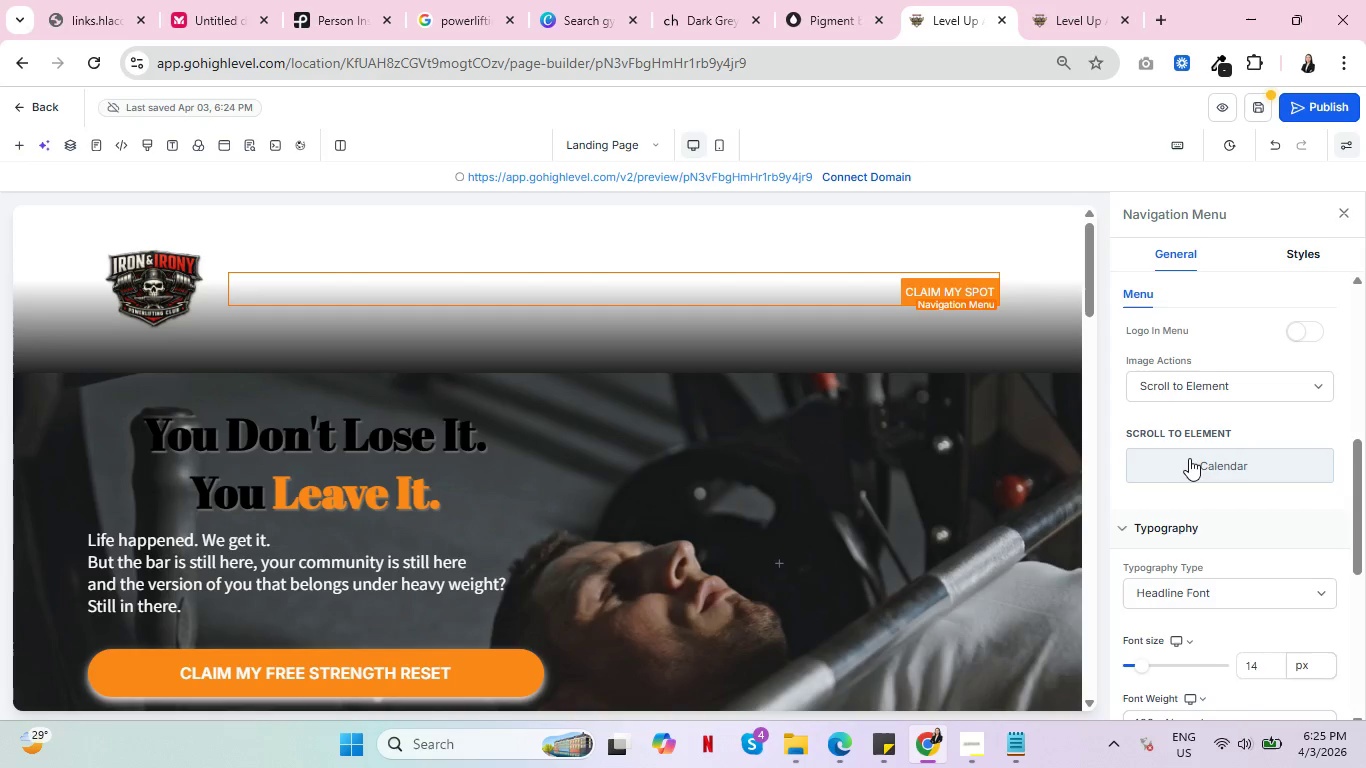 
wait(5.58)
 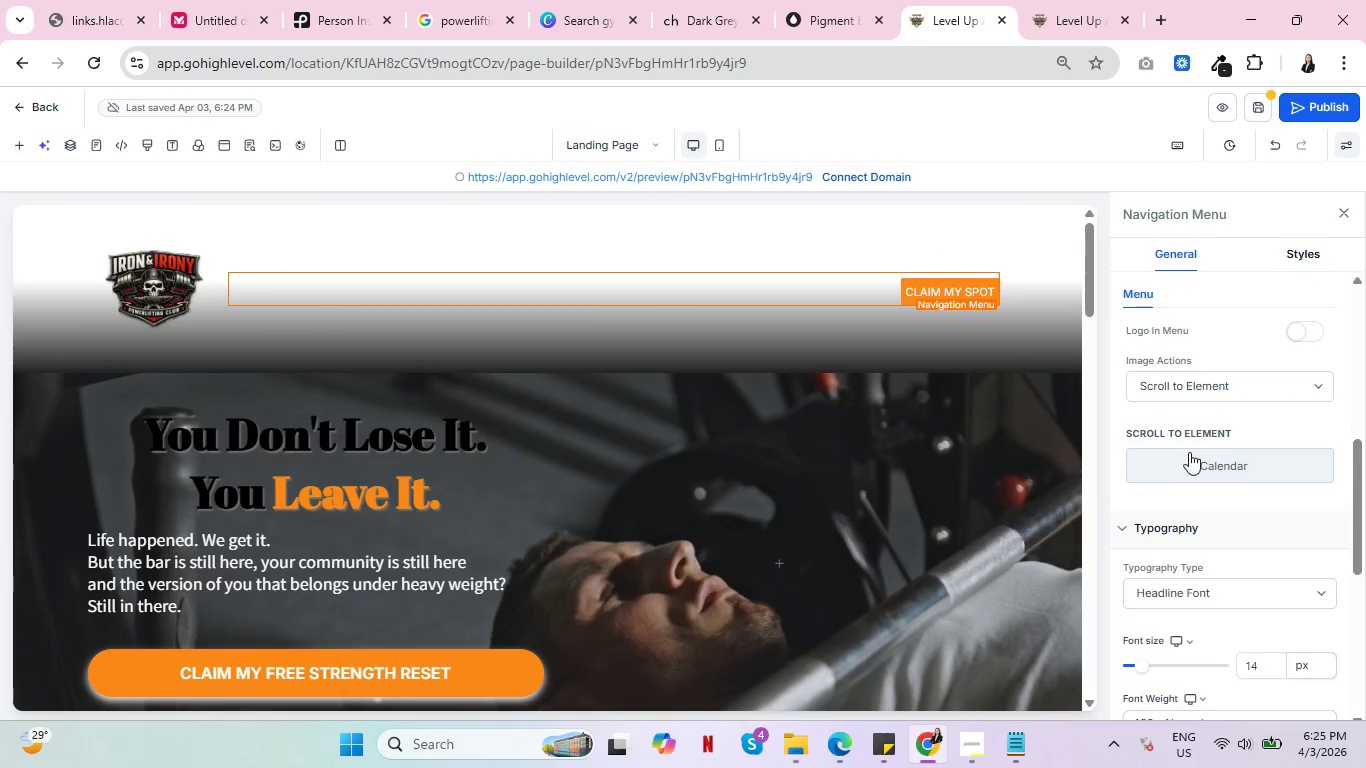 
left_click([1221, 105])
 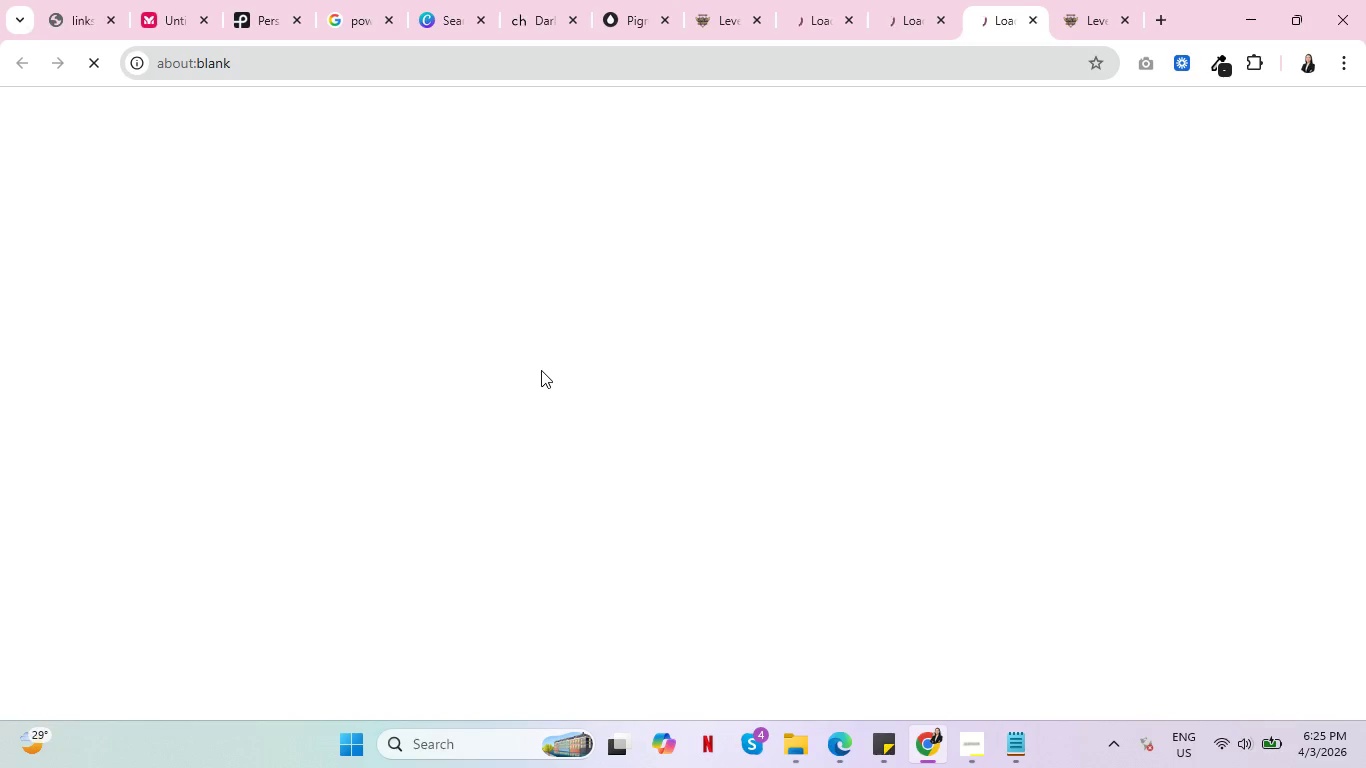 
wait(5.09)
 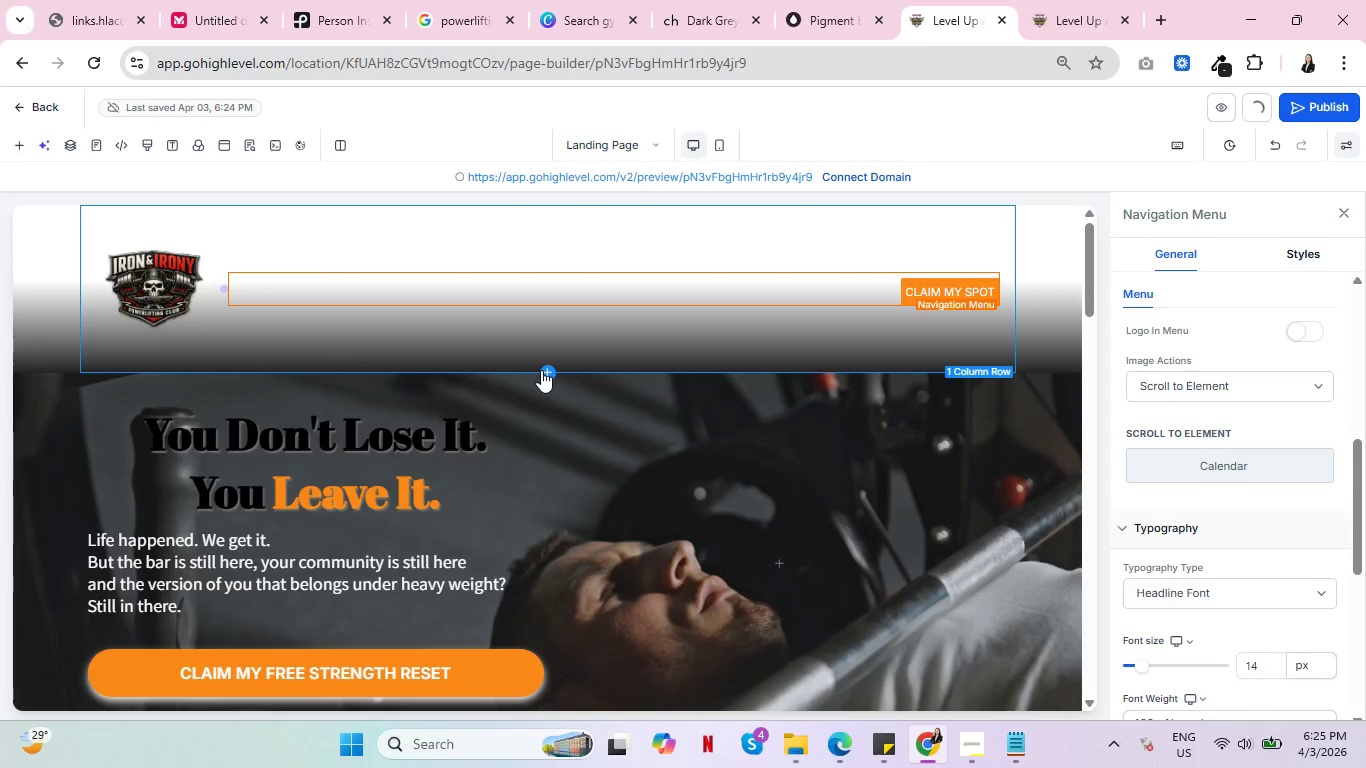 
double_click([850, 19])
 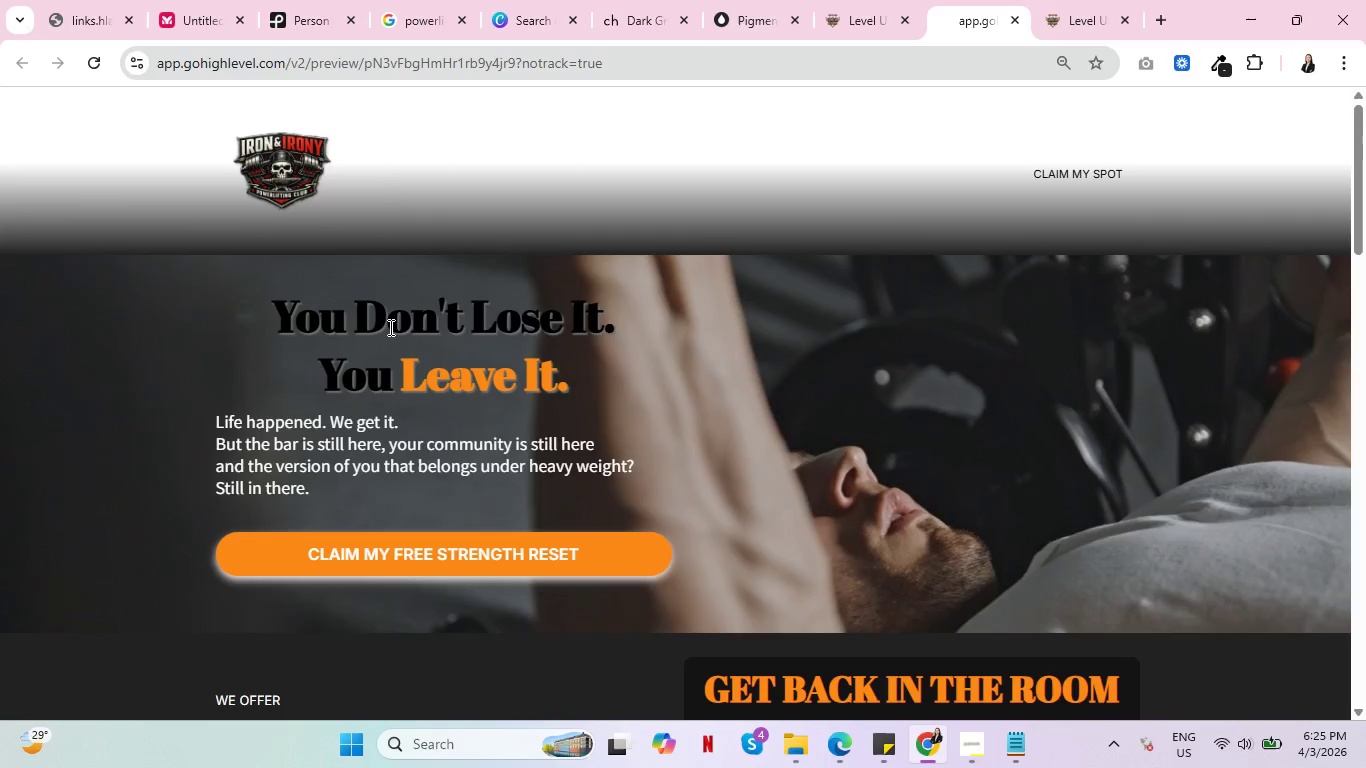 
wait(5.36)
 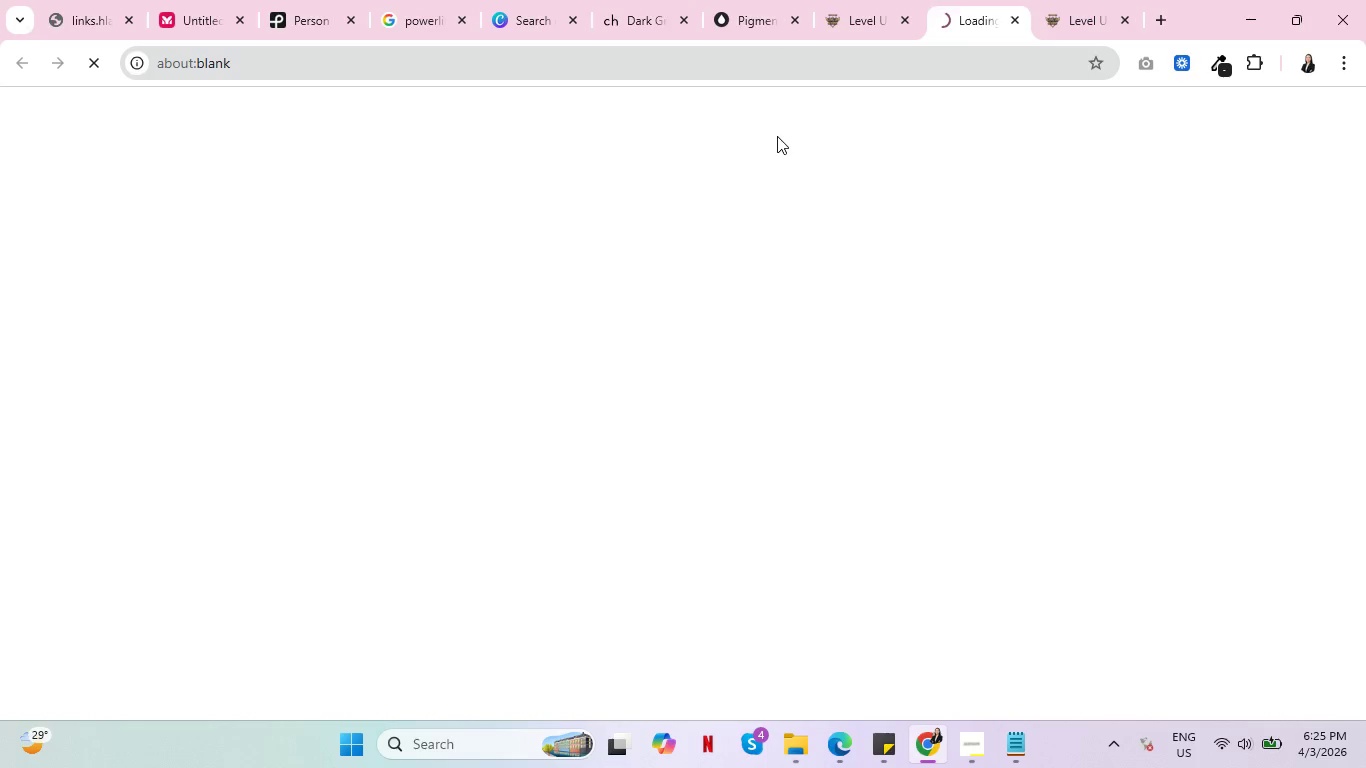 
left_click([419, 553])
 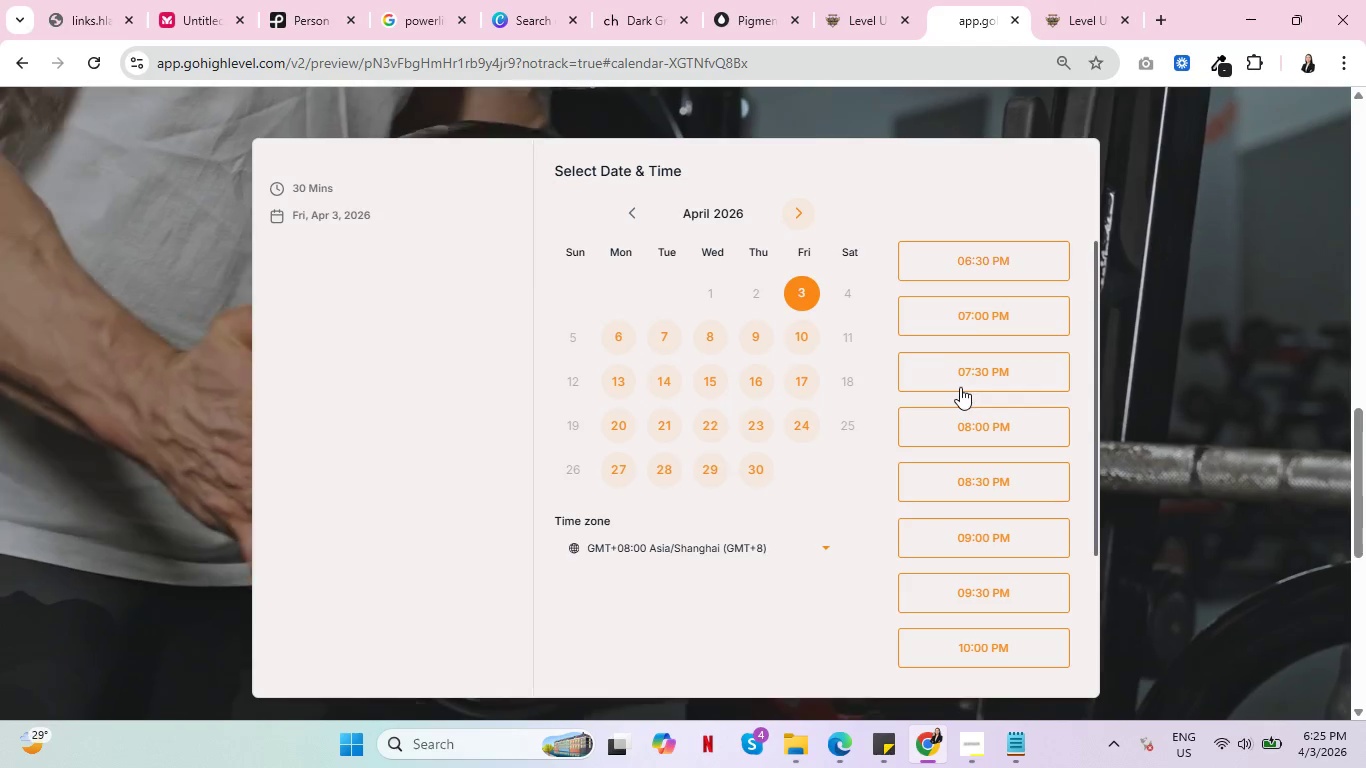 
scroll: coordinate [548, 446], scroll_direction: none, amount: 0.0
 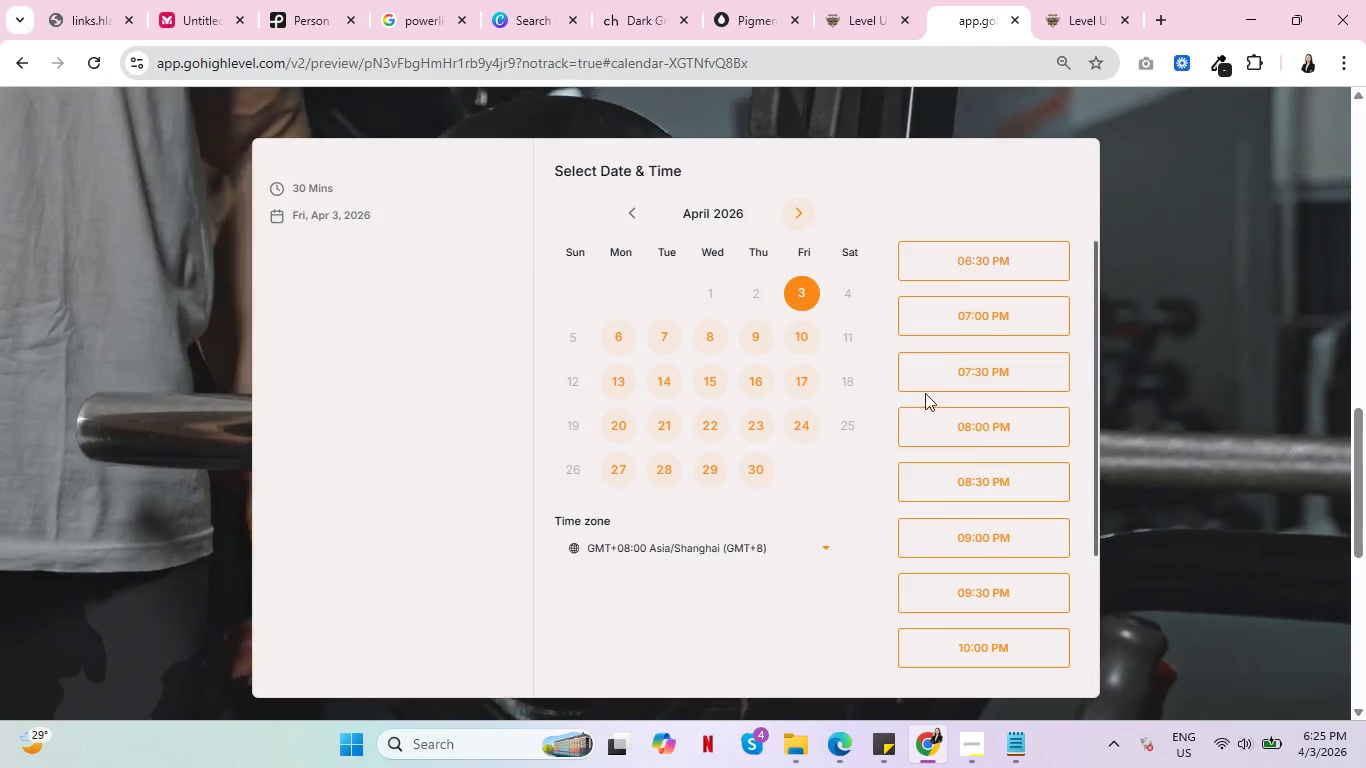 
scroll: coordinate [1139, 368], scroll_direction: up, amount: 20.0
 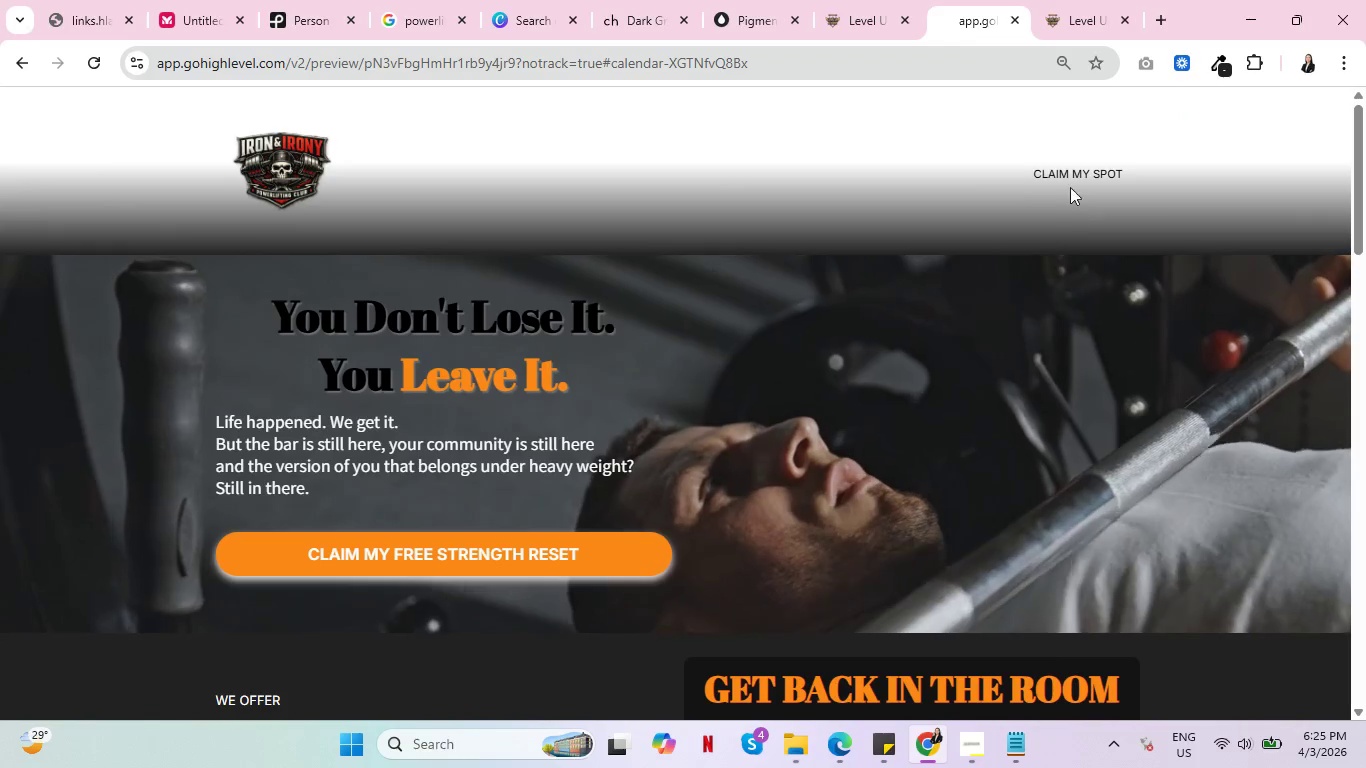 
left_click([1070, 169])
 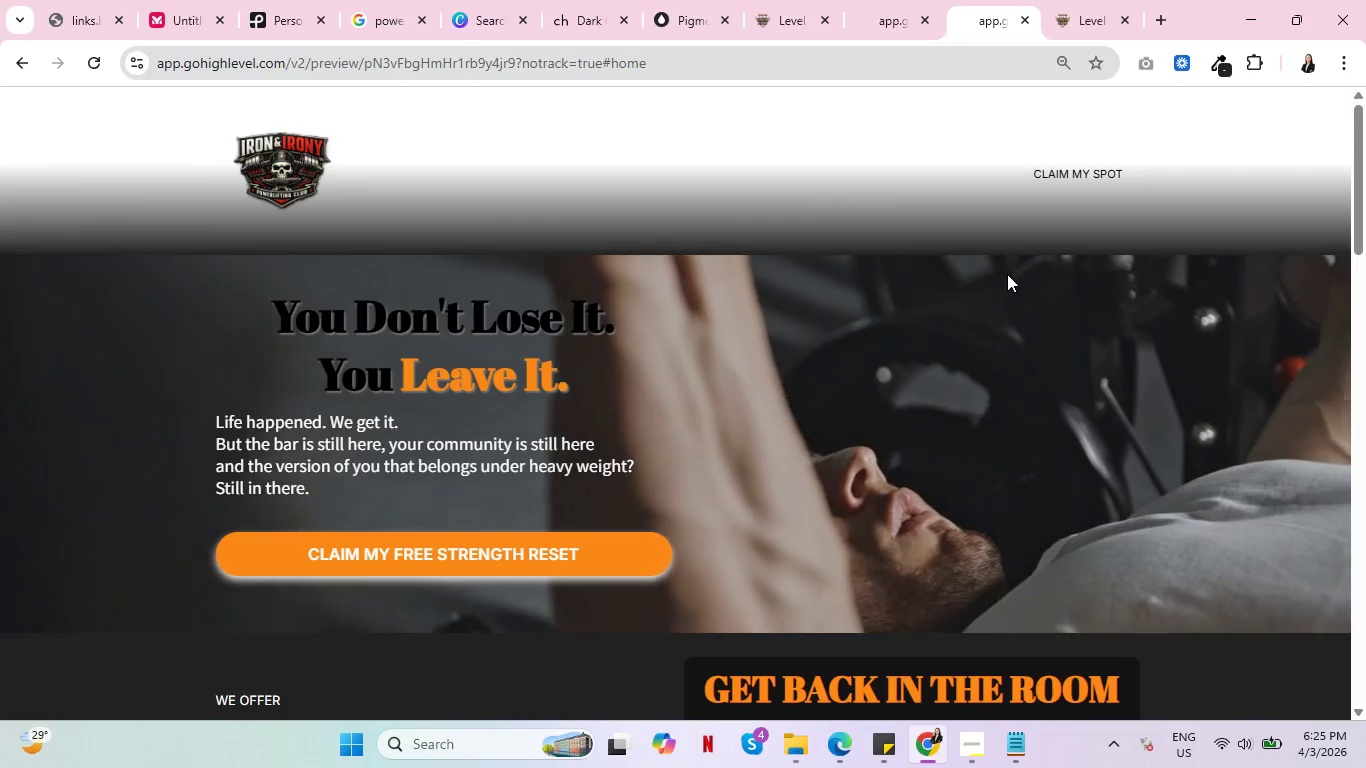 
wait(6.0)
 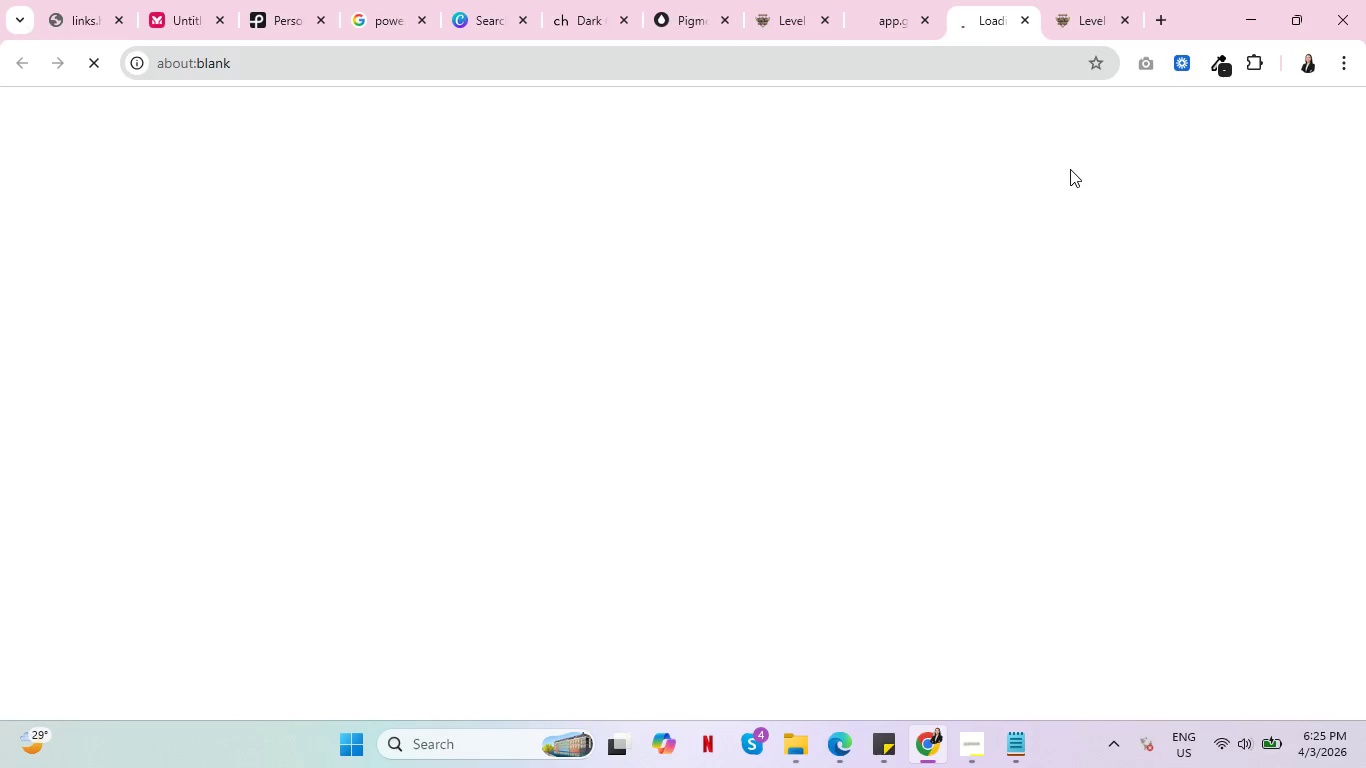 
left_click([1025, 19])
 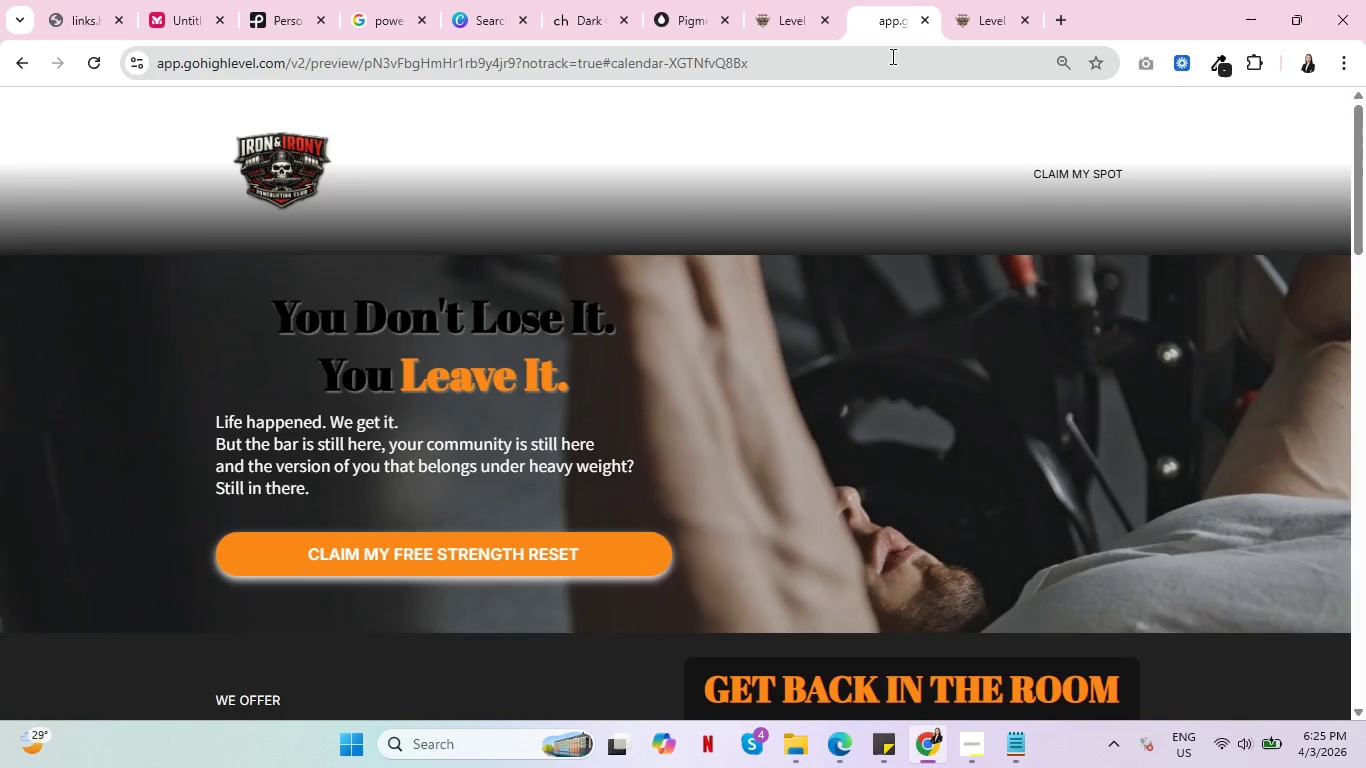 
left_click([921, 519])
 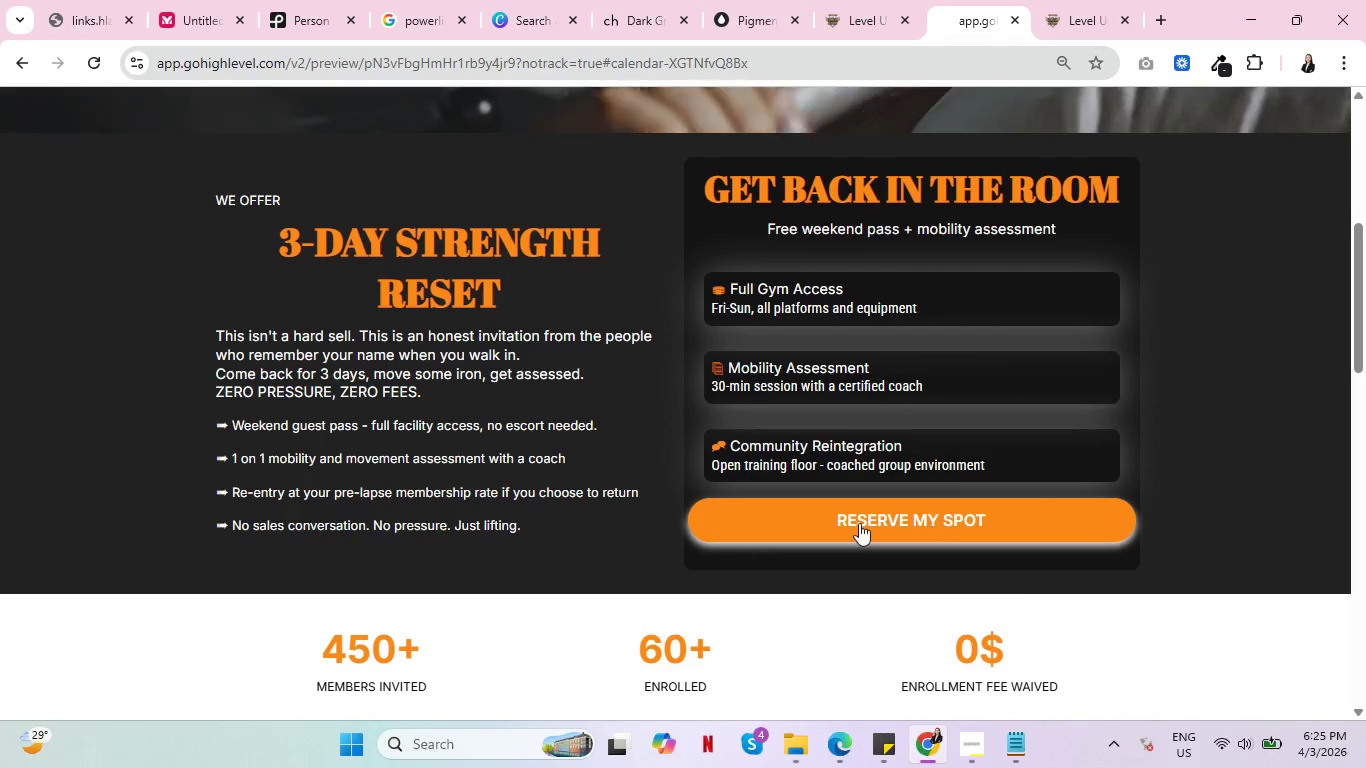 
scroll: coordinate [993, 399], scroll_direction: down, amount: 5.0
 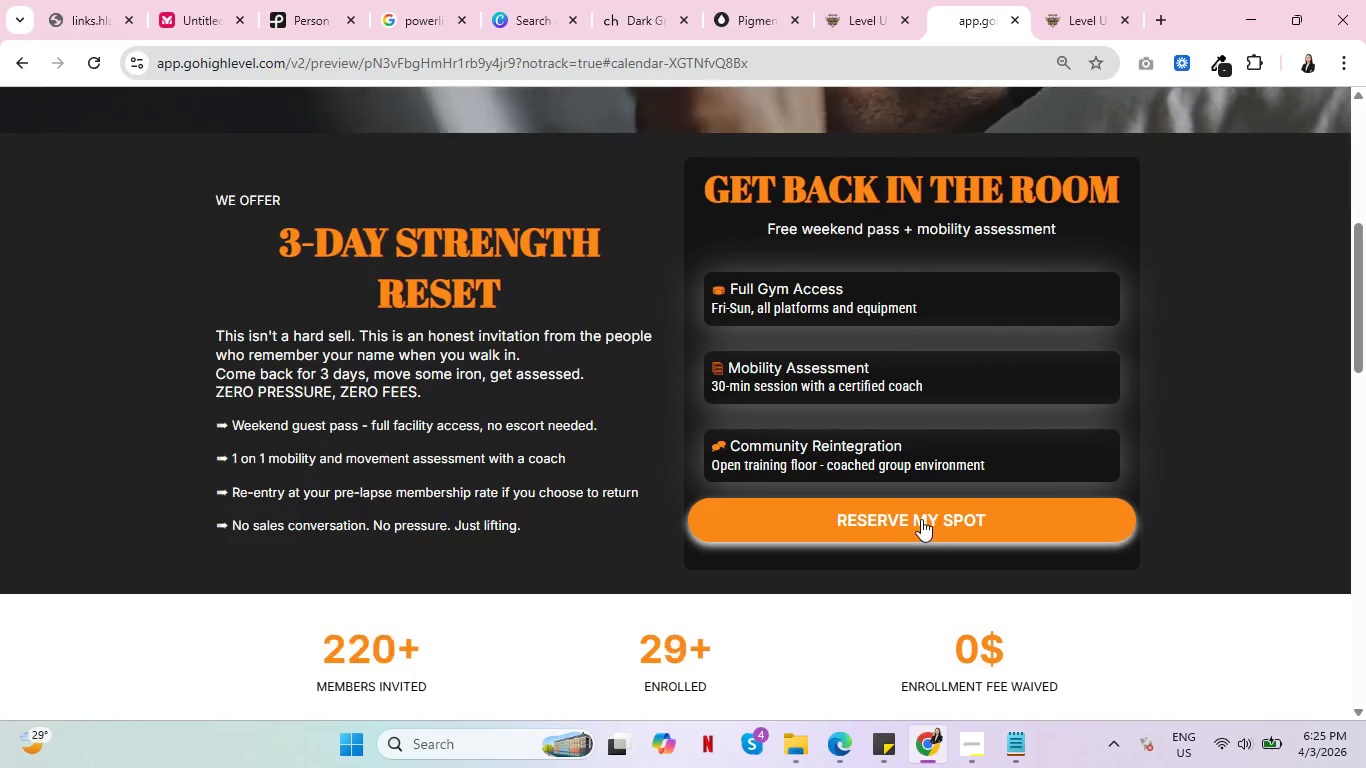 
double_click([857, 523])
 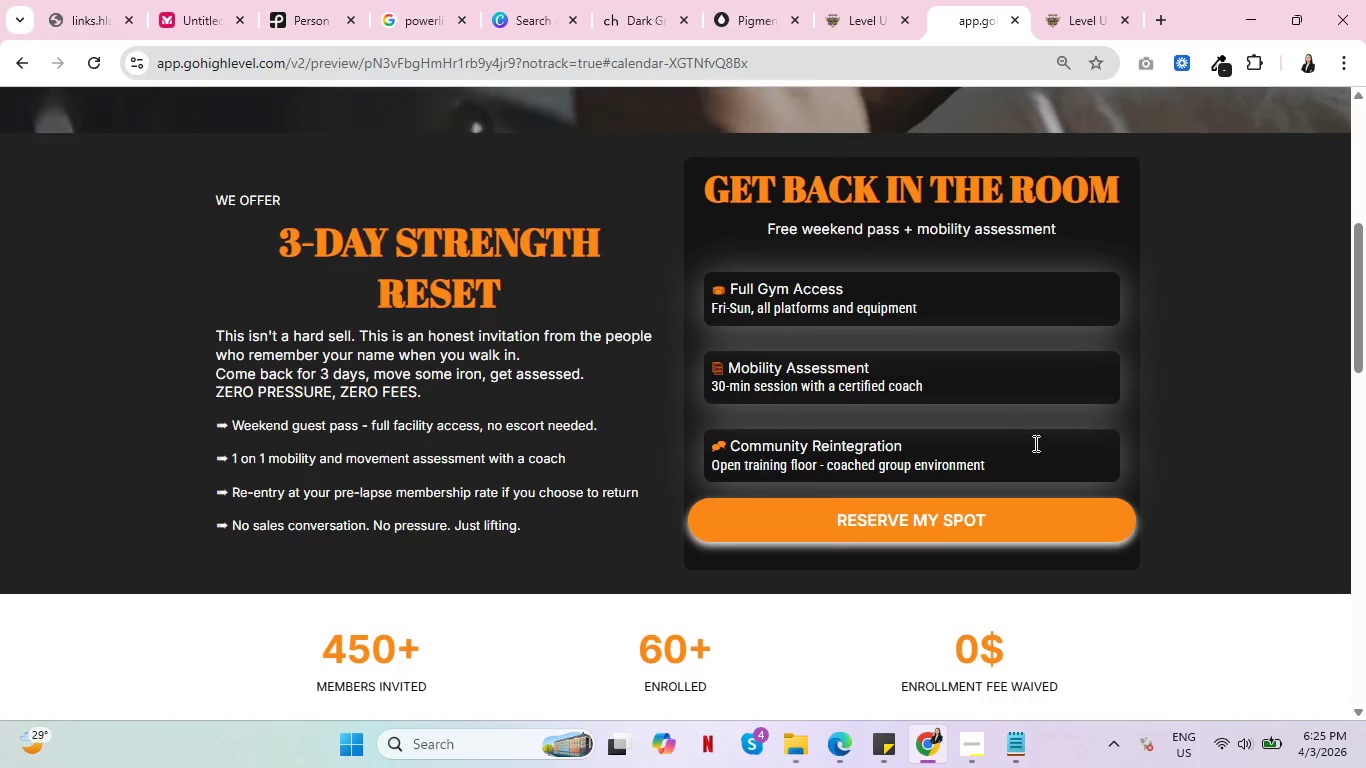 
scroll: coordinate [1180, 423], scroll_direction: down, amount: 17.0
 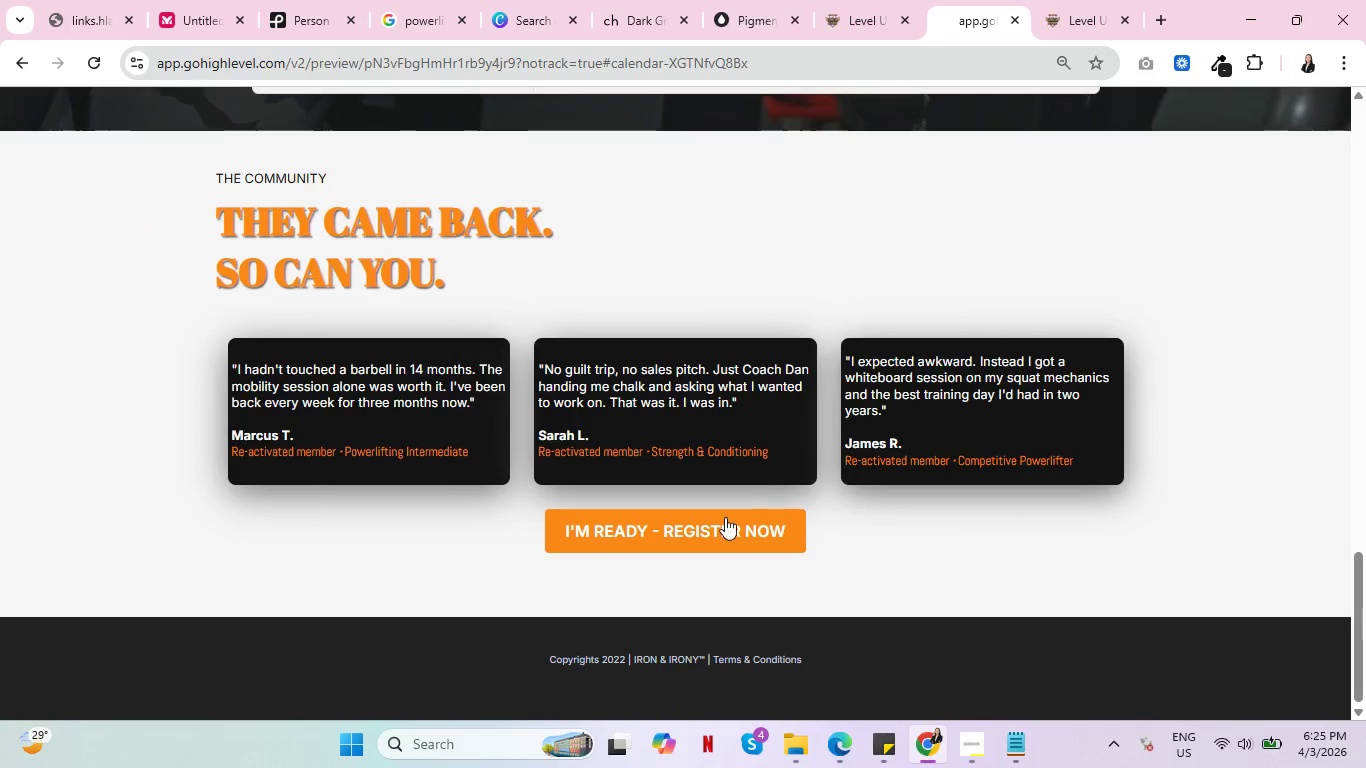 
left_click([724, 522])
 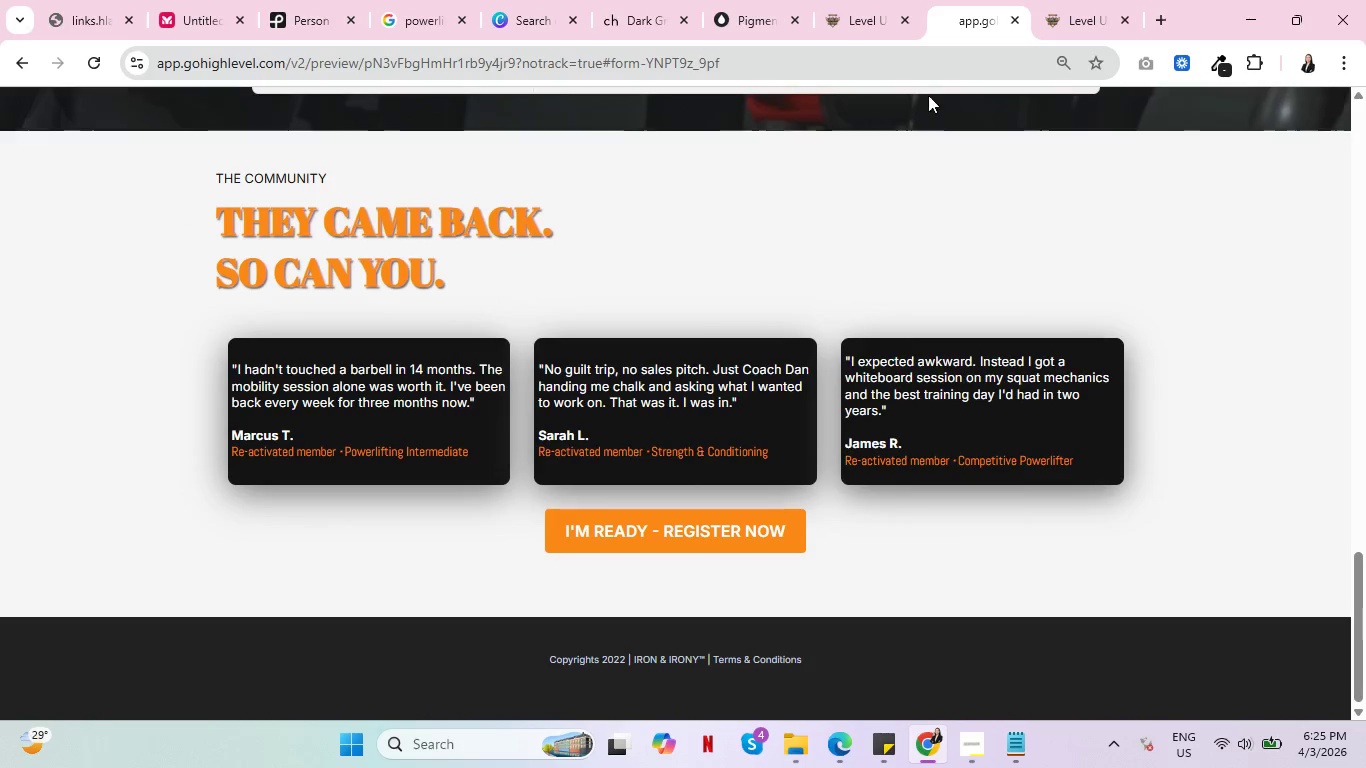 
left_click([874, 0])
 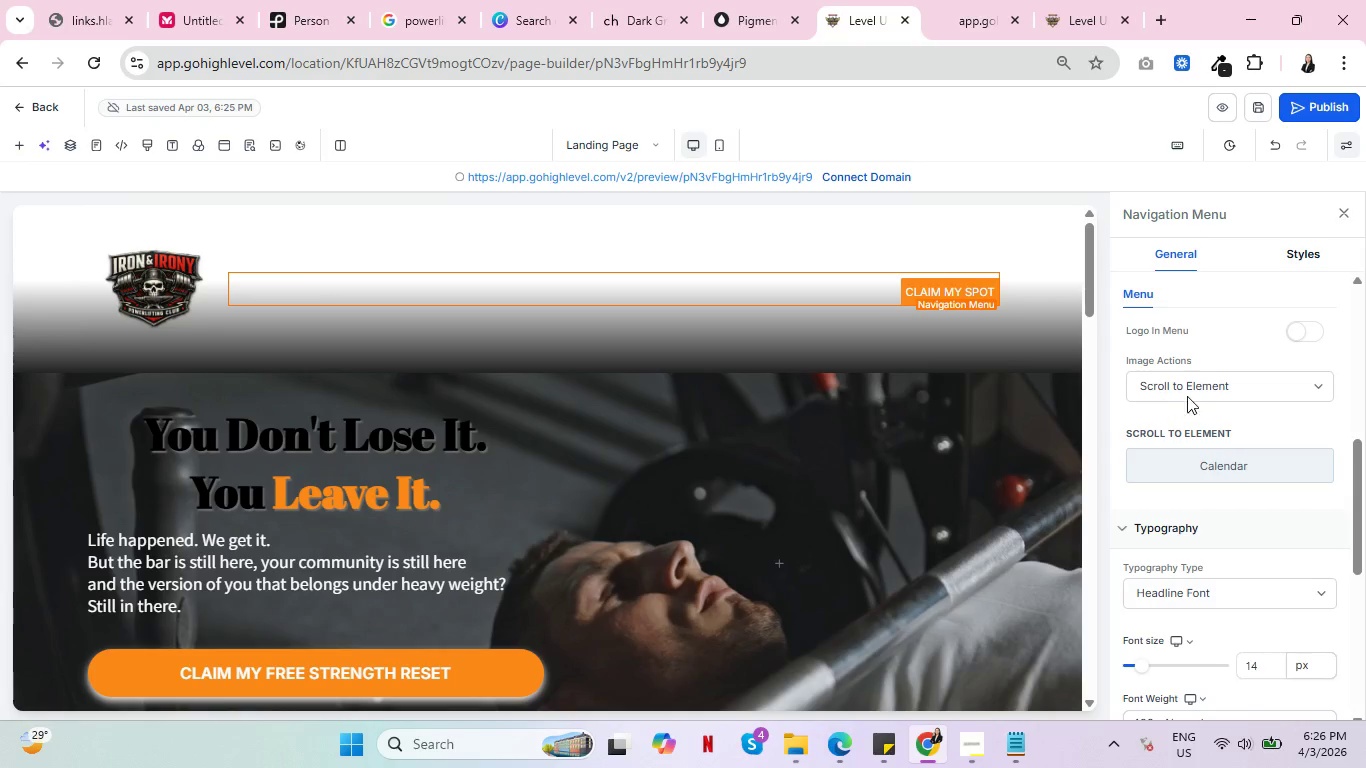 
left_click([1203, 386])
 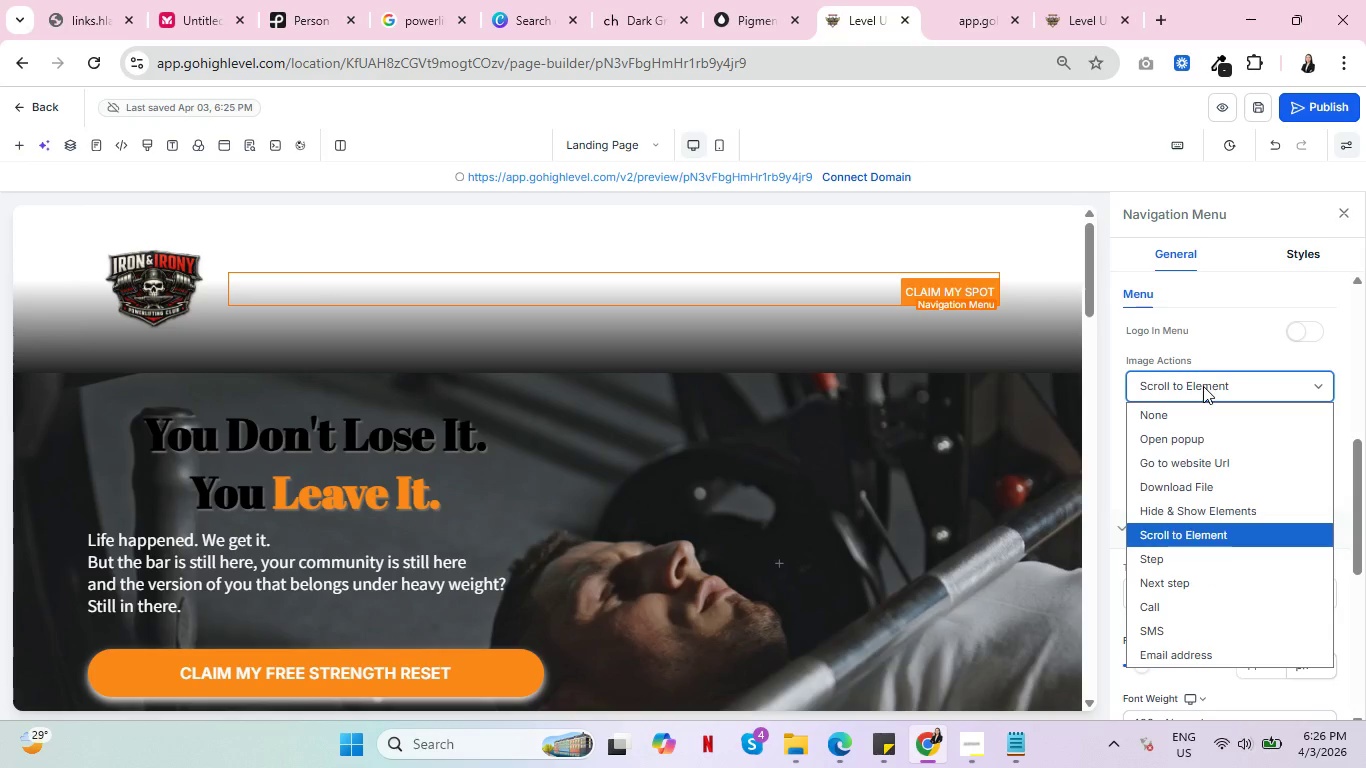 
left_click([1158, 530])
 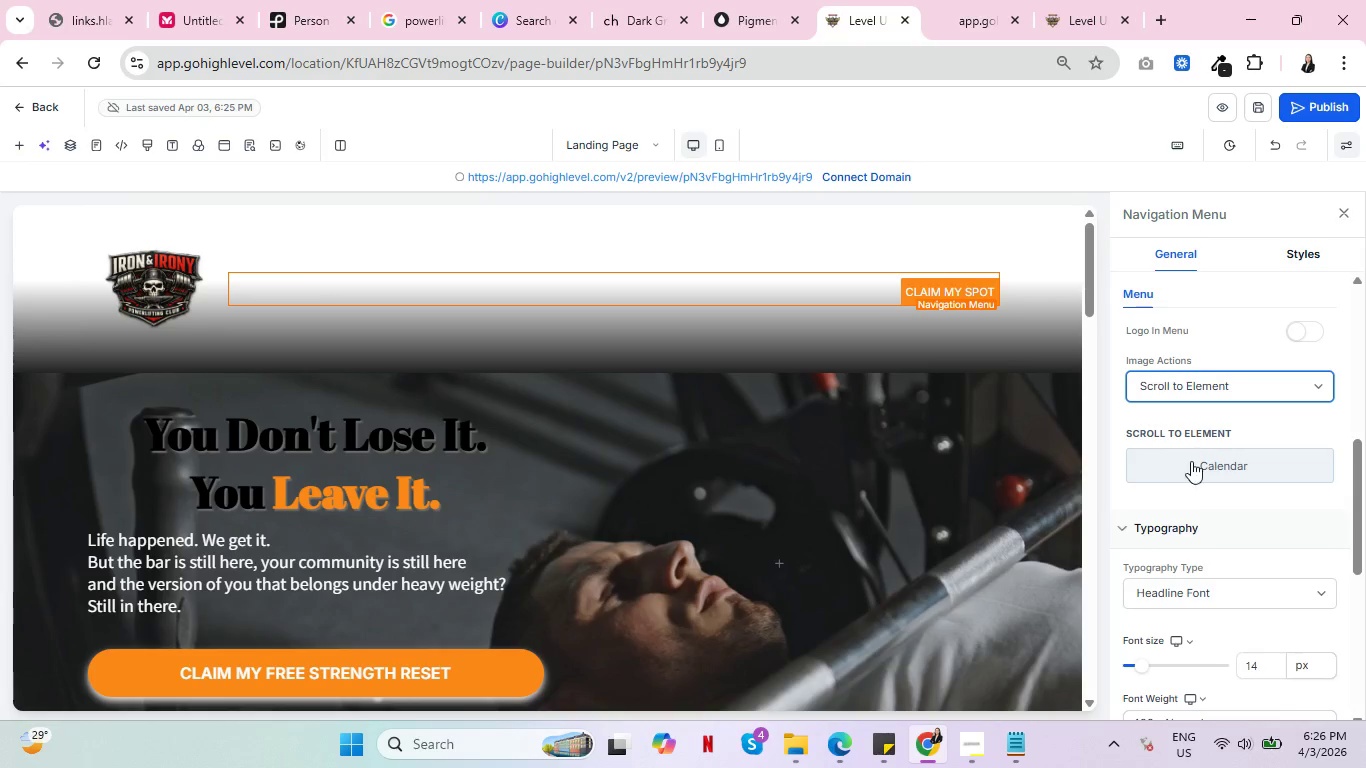 
left_click([1197, 464])
 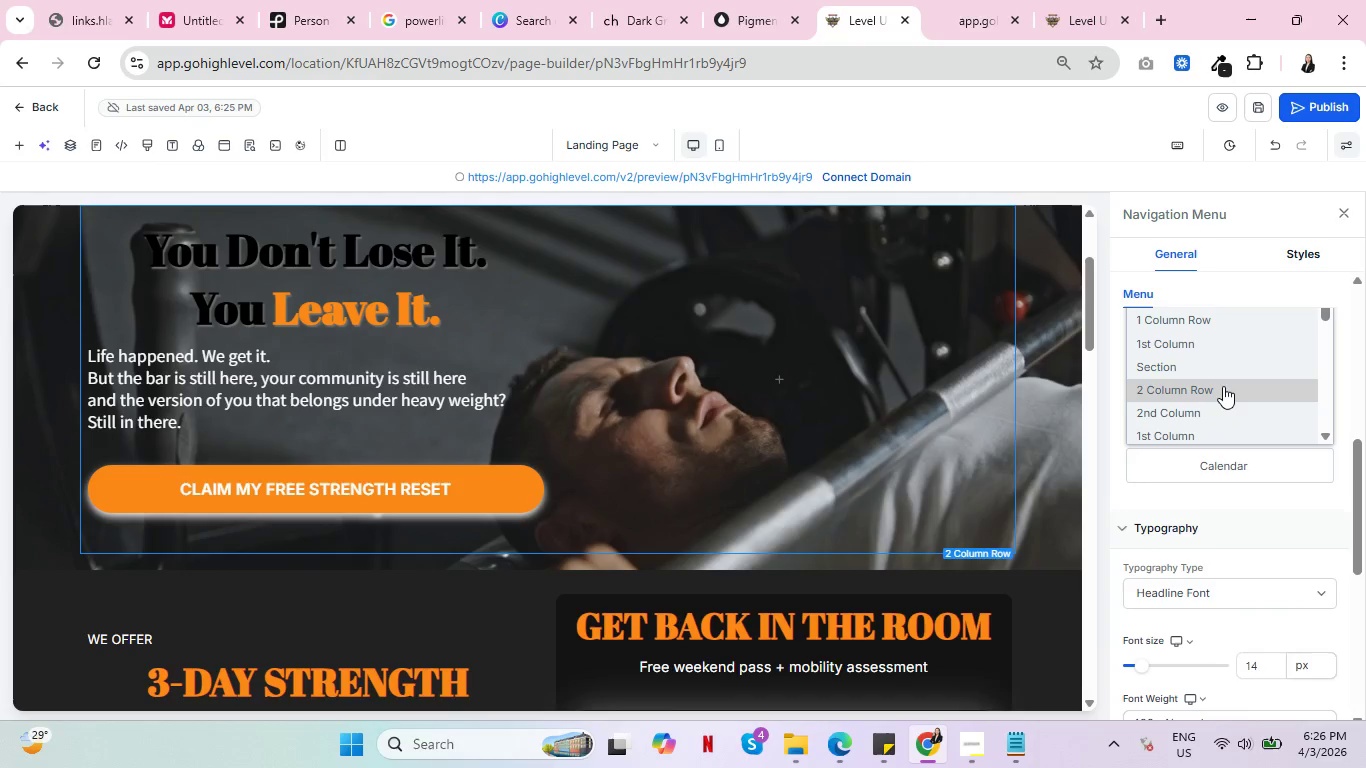 
scroll: coordinate [1221, 406], scroll_direction: down, amount: 8.0
 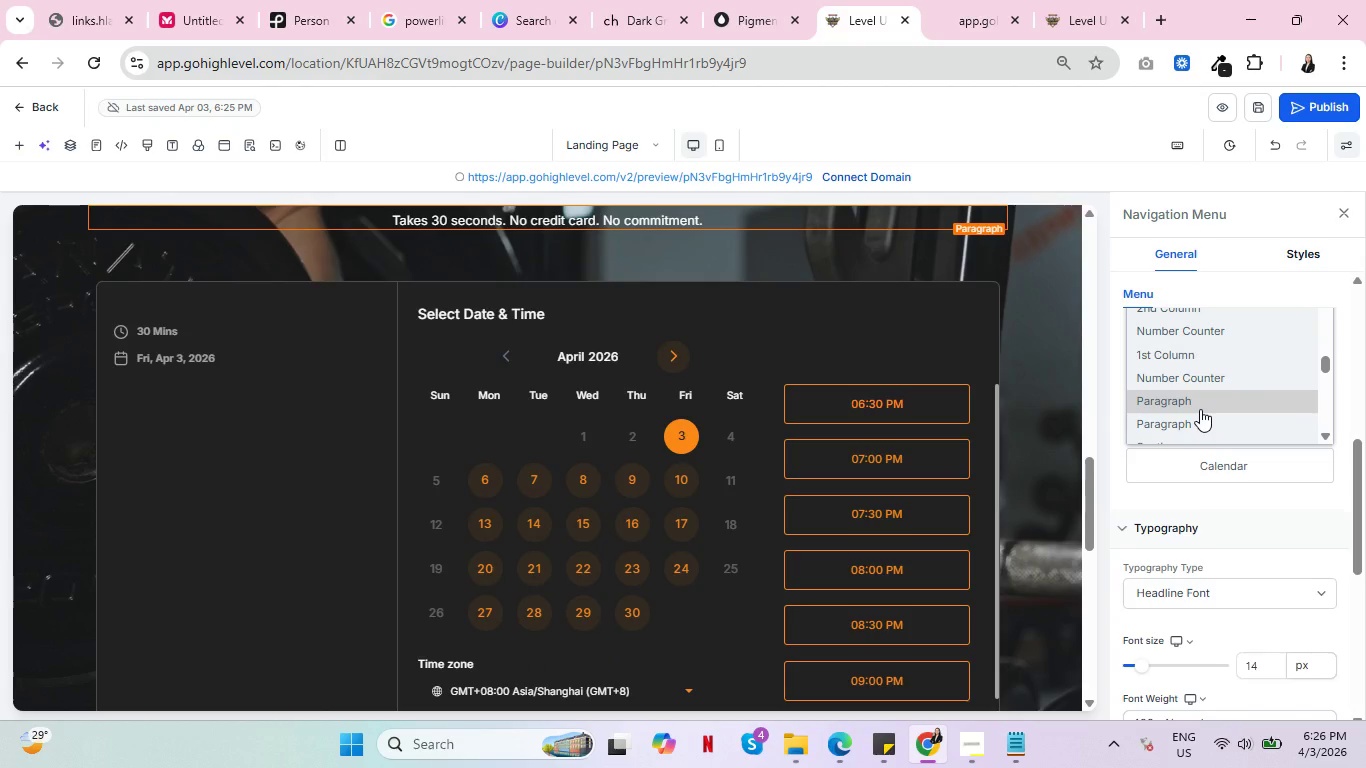 
left_click([1200, 404])
 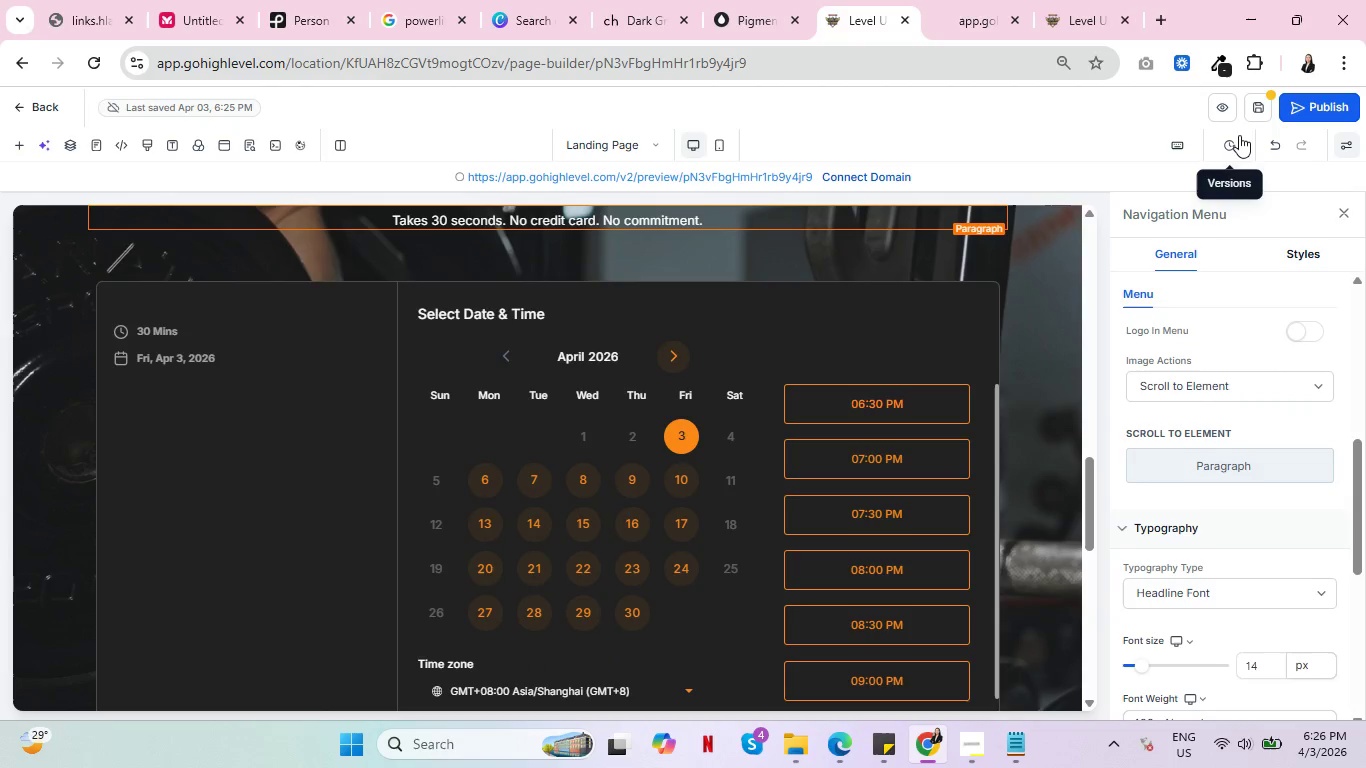 
scroll: coordinate [931, 401], scroll_direction: up, amount: 5.0
 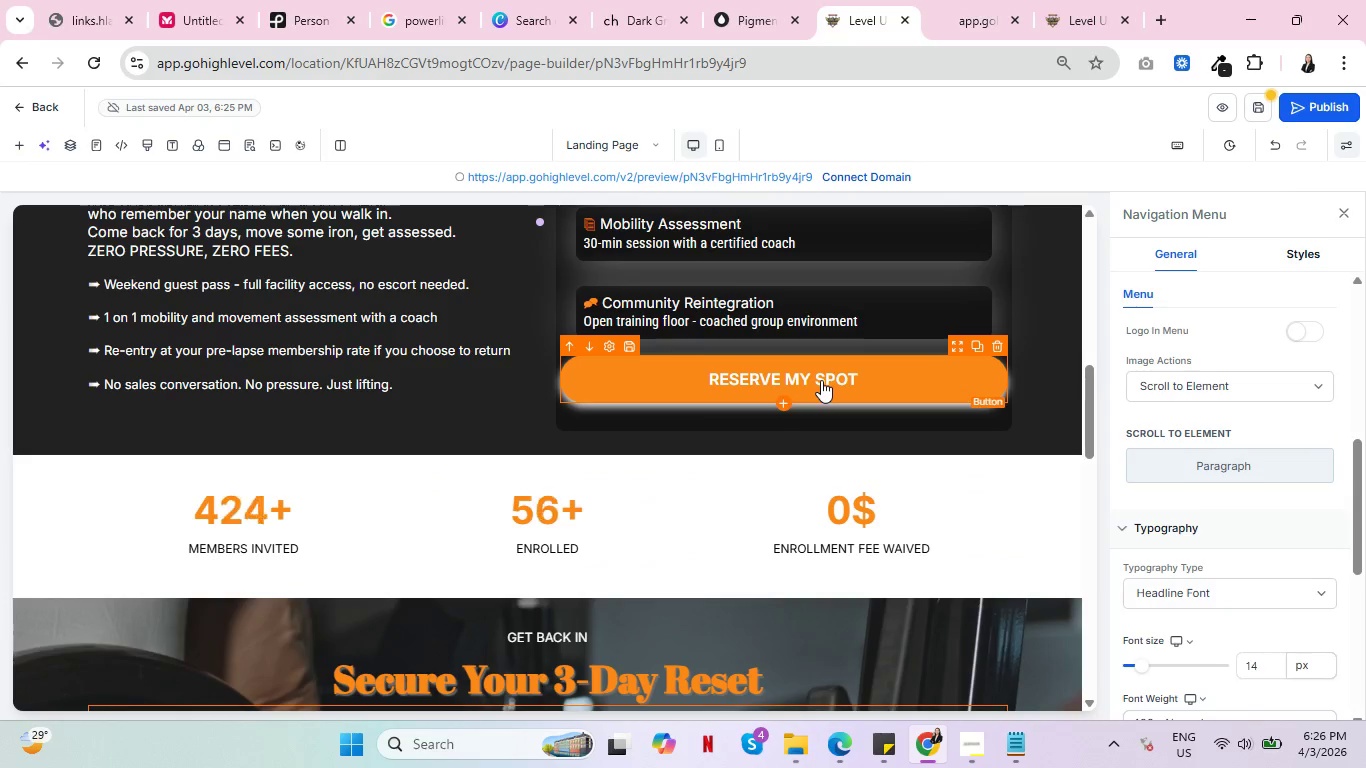 
left_click([821, 380])
 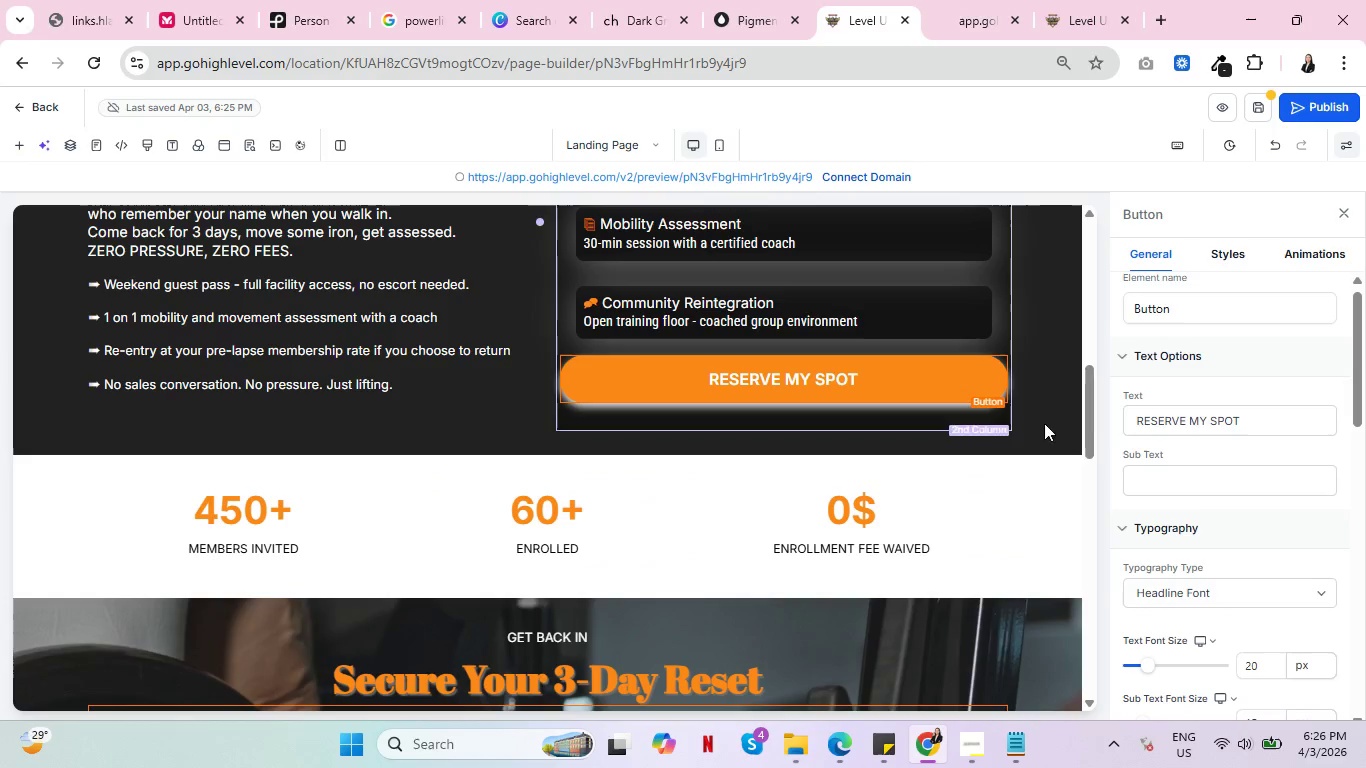 
scroll: coordinate [1236, 460], scroll_direction: down, amount: 7.0
 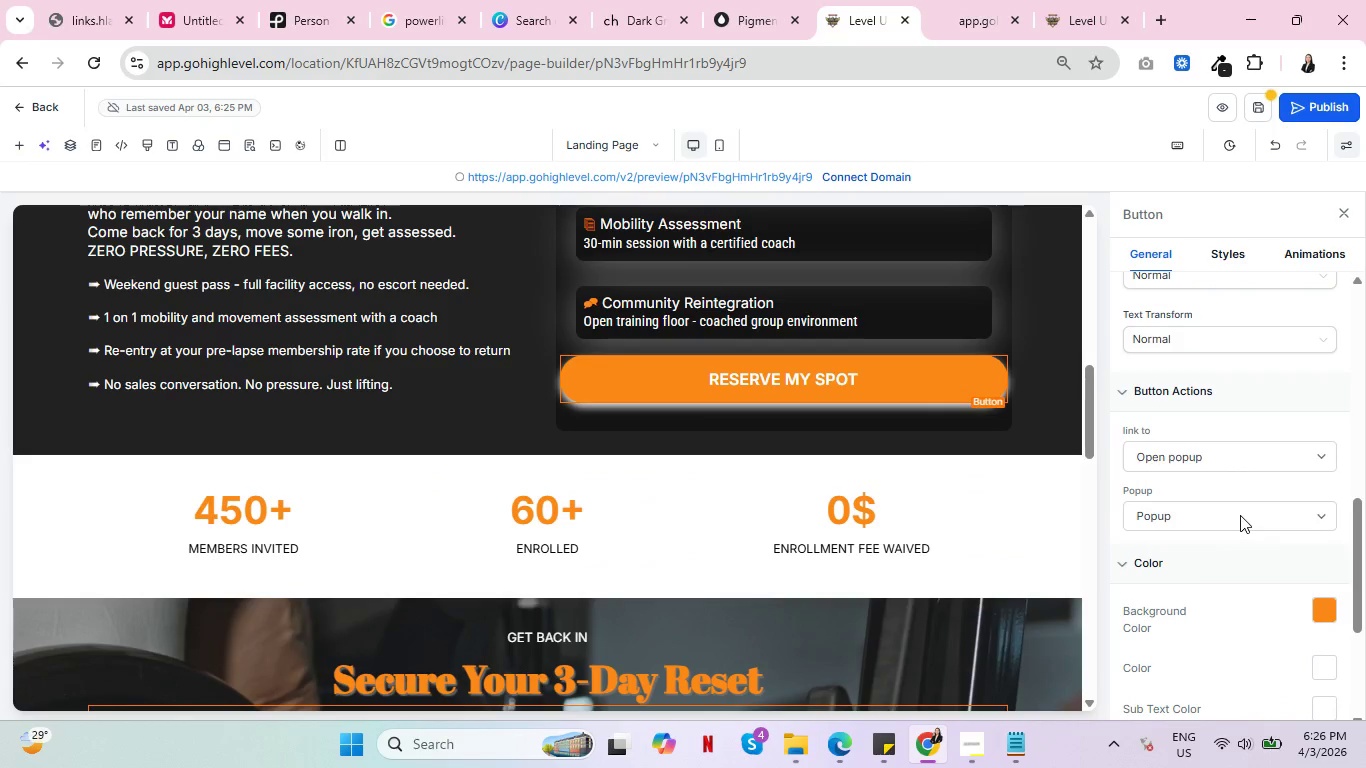 
left_click([1249, 463])
 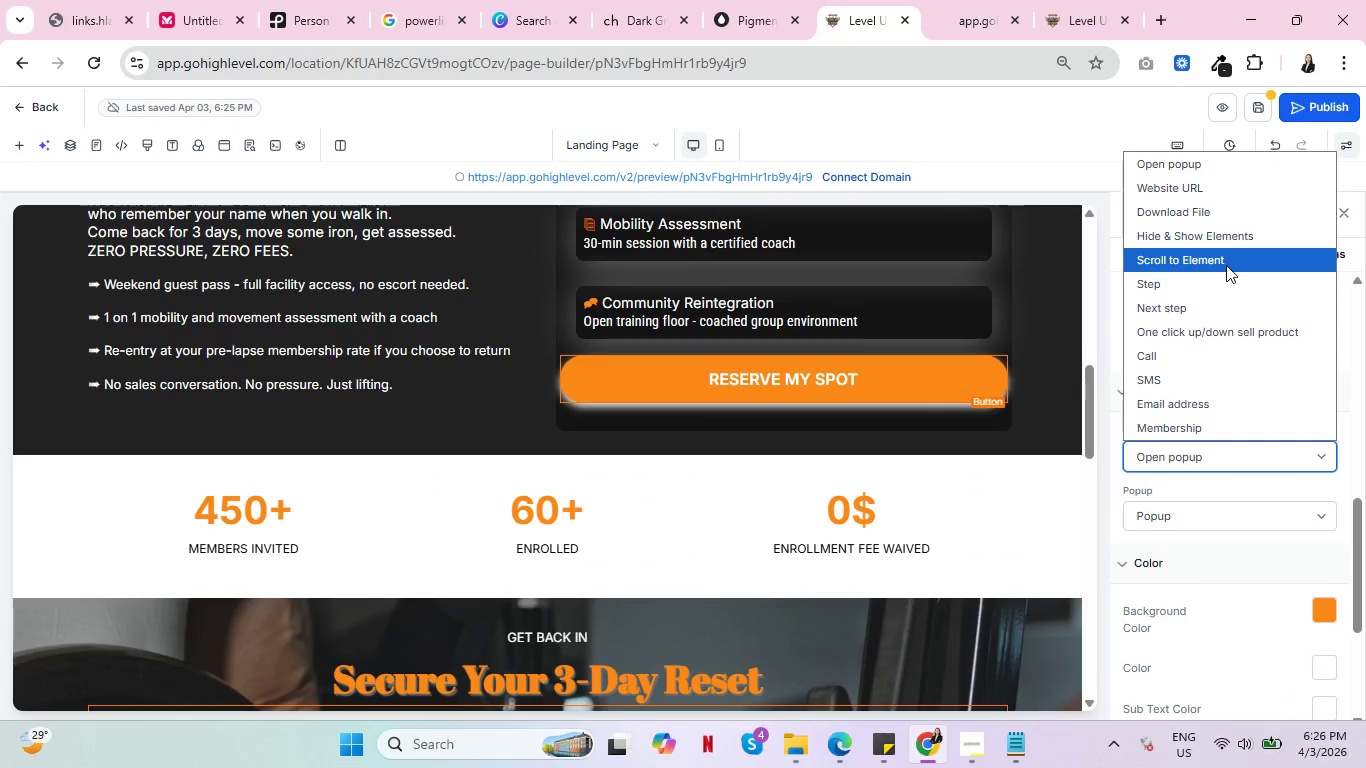 
left_click([1226, 265])
 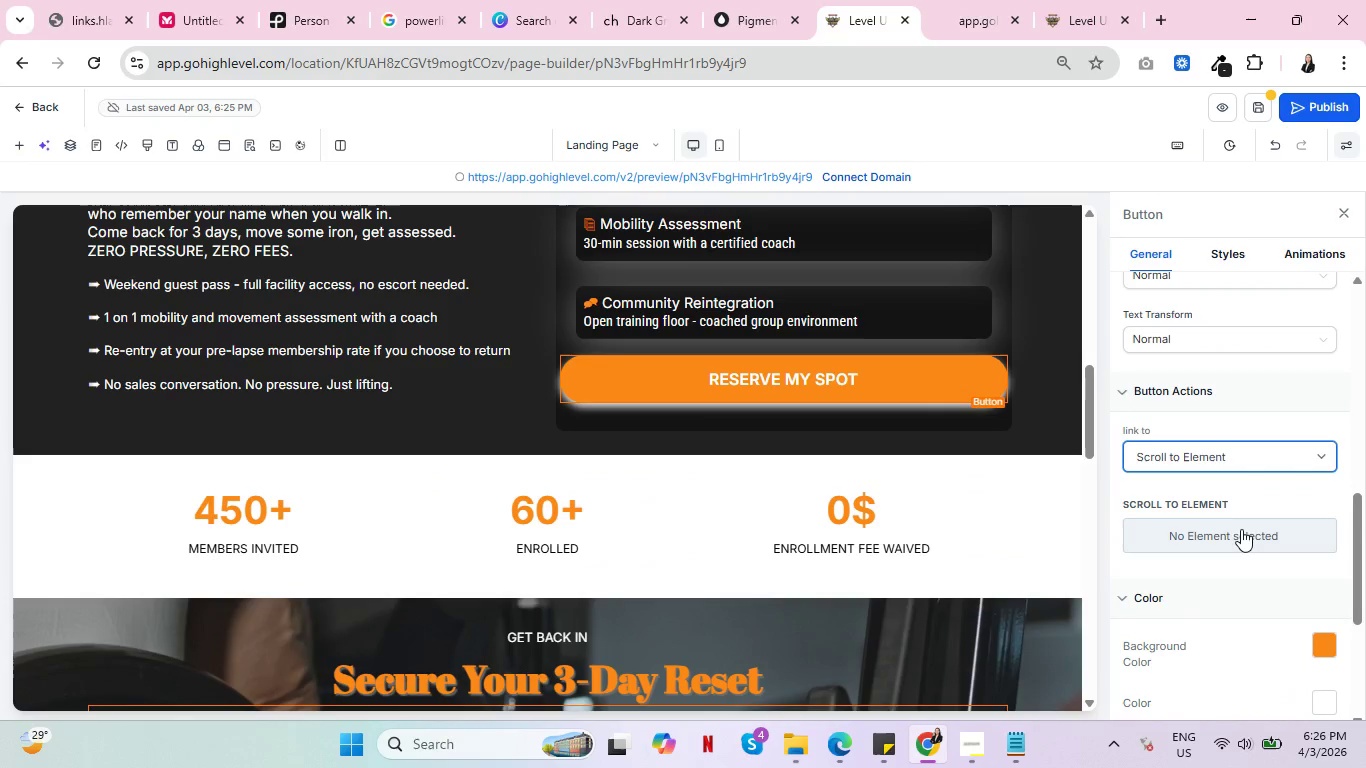 
left_click([1241, 531])
 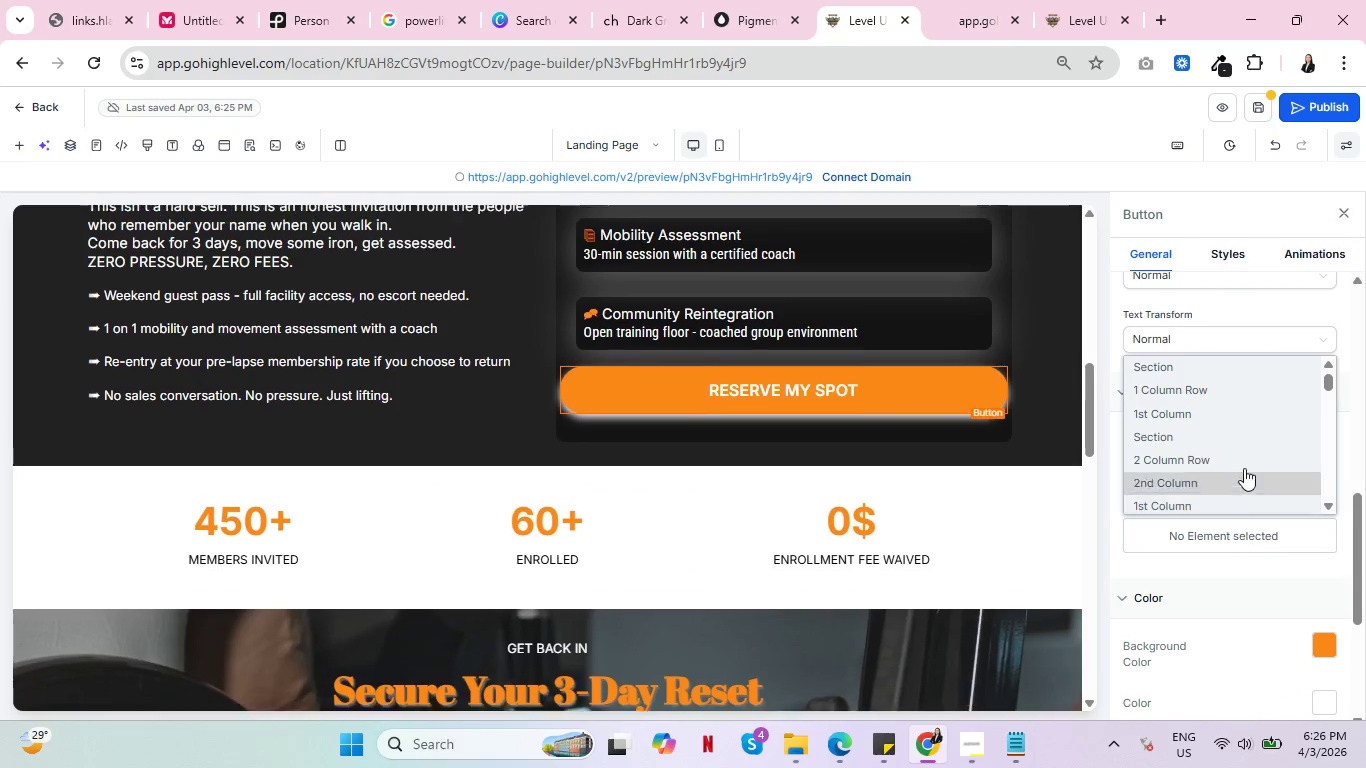 
scroll: coordinate [1242, 448], scroll_direction: down, amount: 6.0
 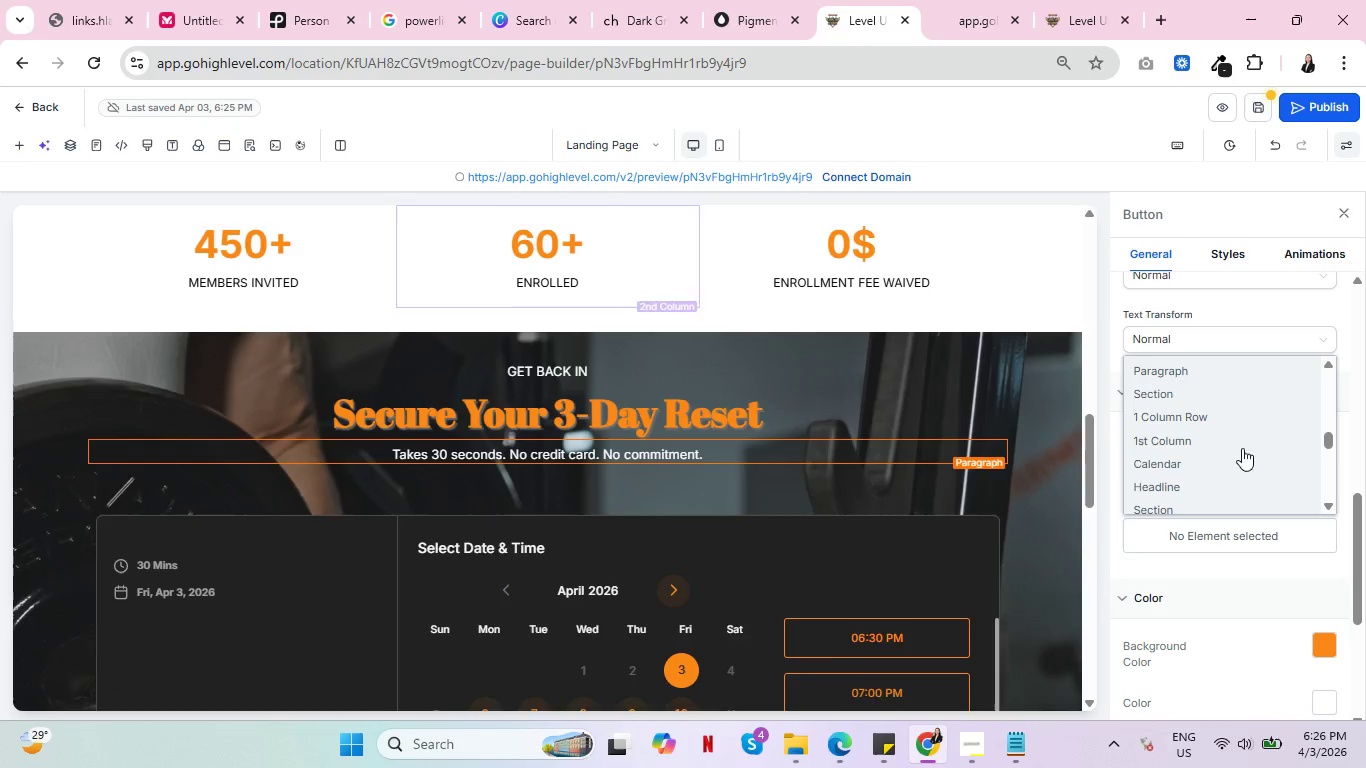 
left_click([1223, 443])
 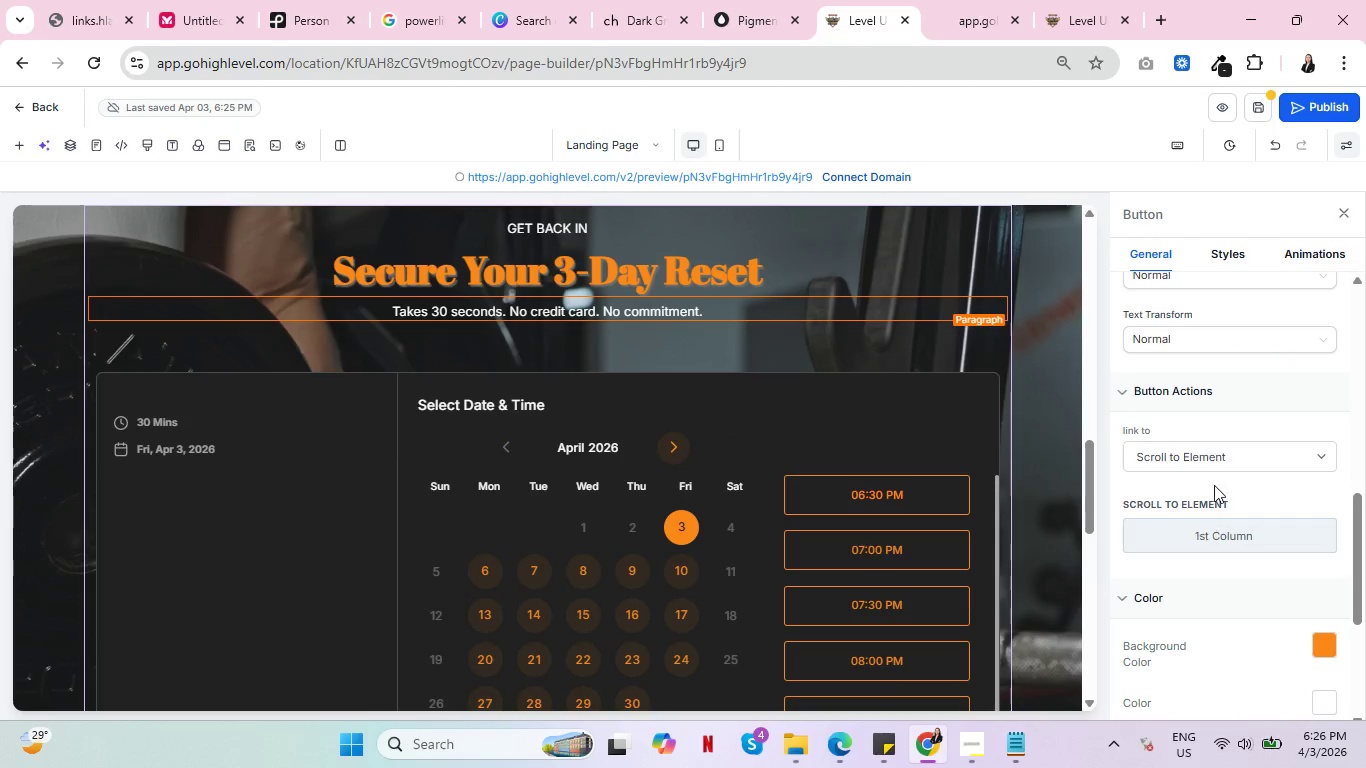 
scroll: coordinate [1144, 472], scroll_direction: down, amount: 2.0
 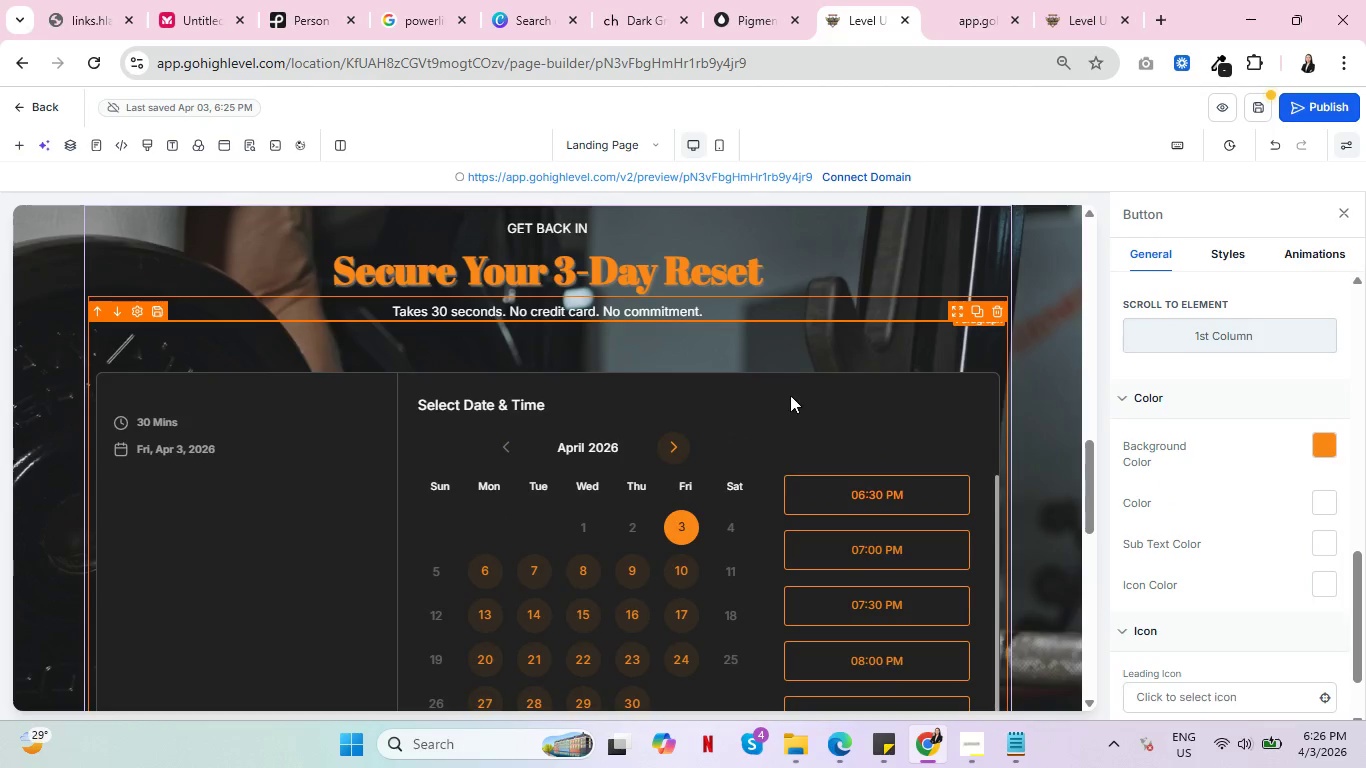 
scroll: coordinate [524, 526], scroll_direction: up, amount: 10.0
 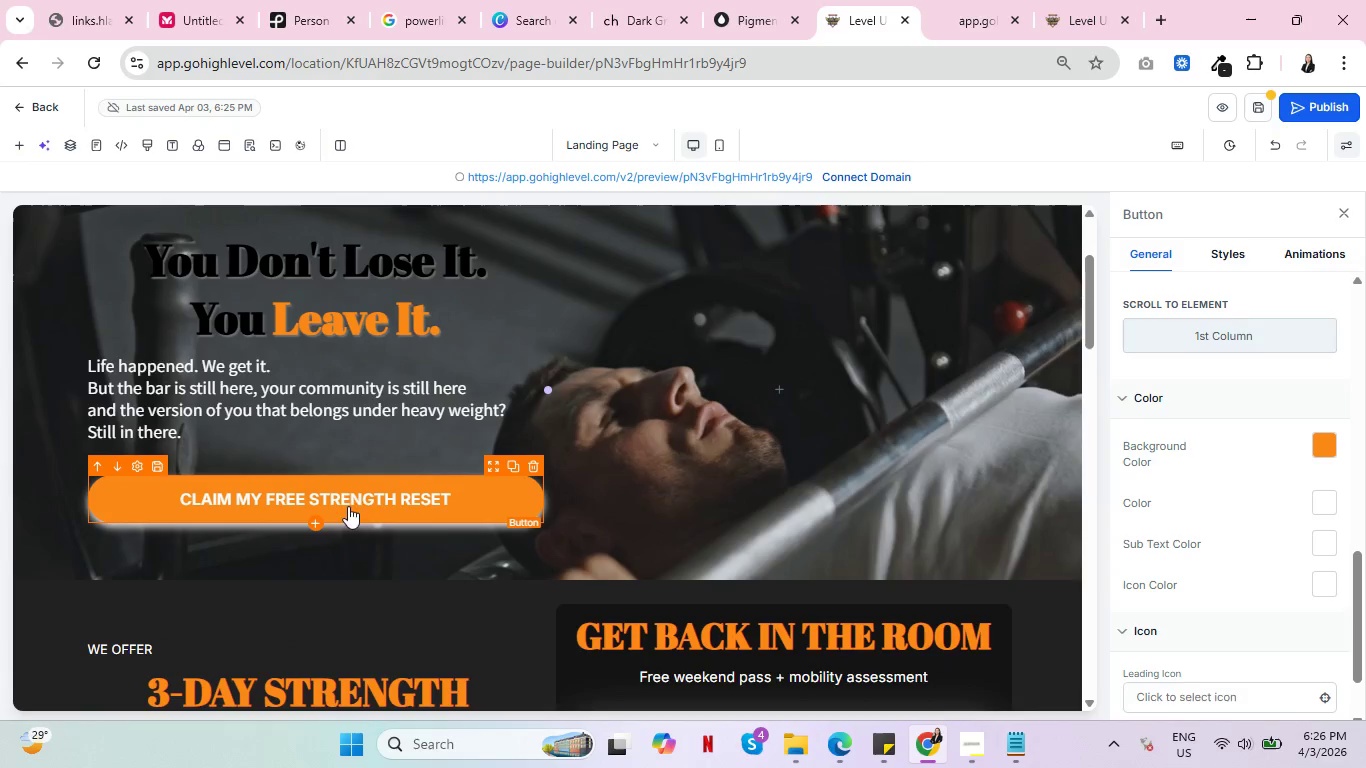 
left_click([351, 499])
 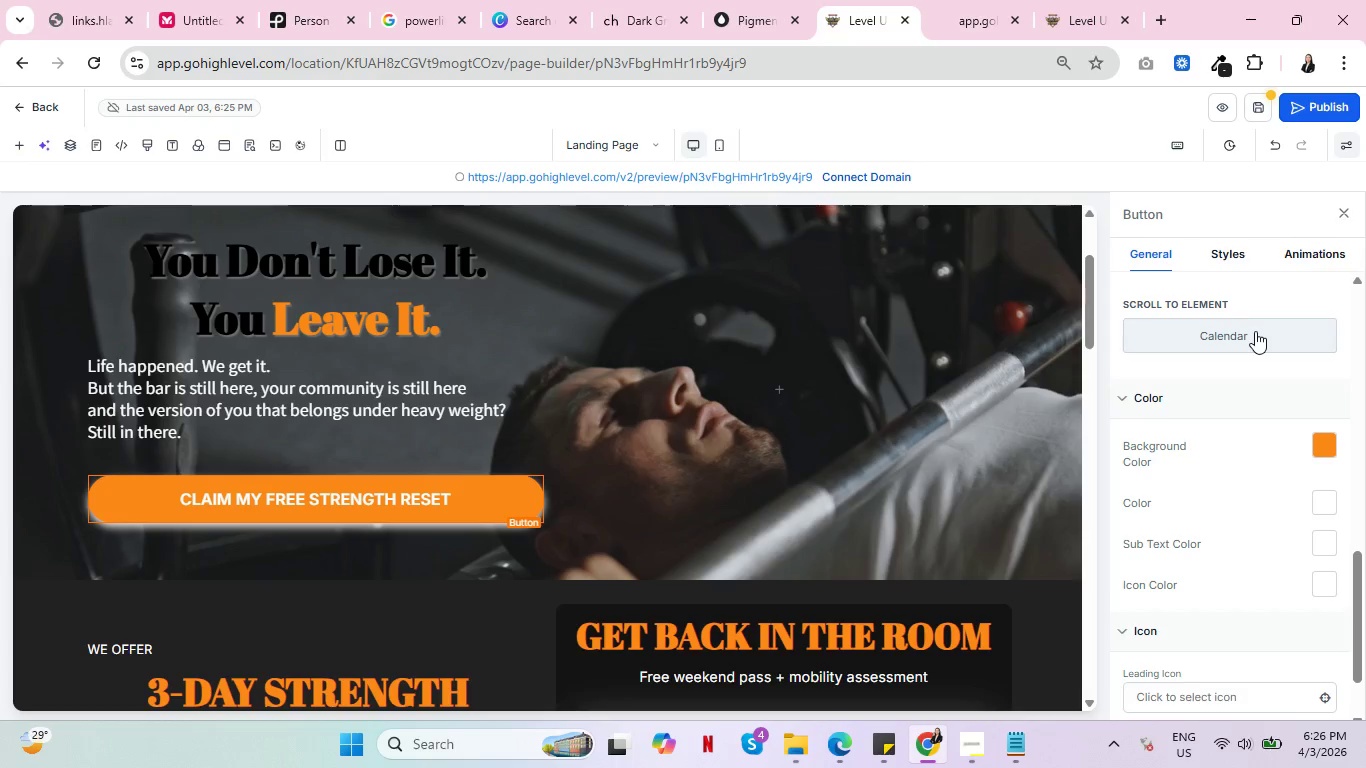 
left_click([1255, 331])
 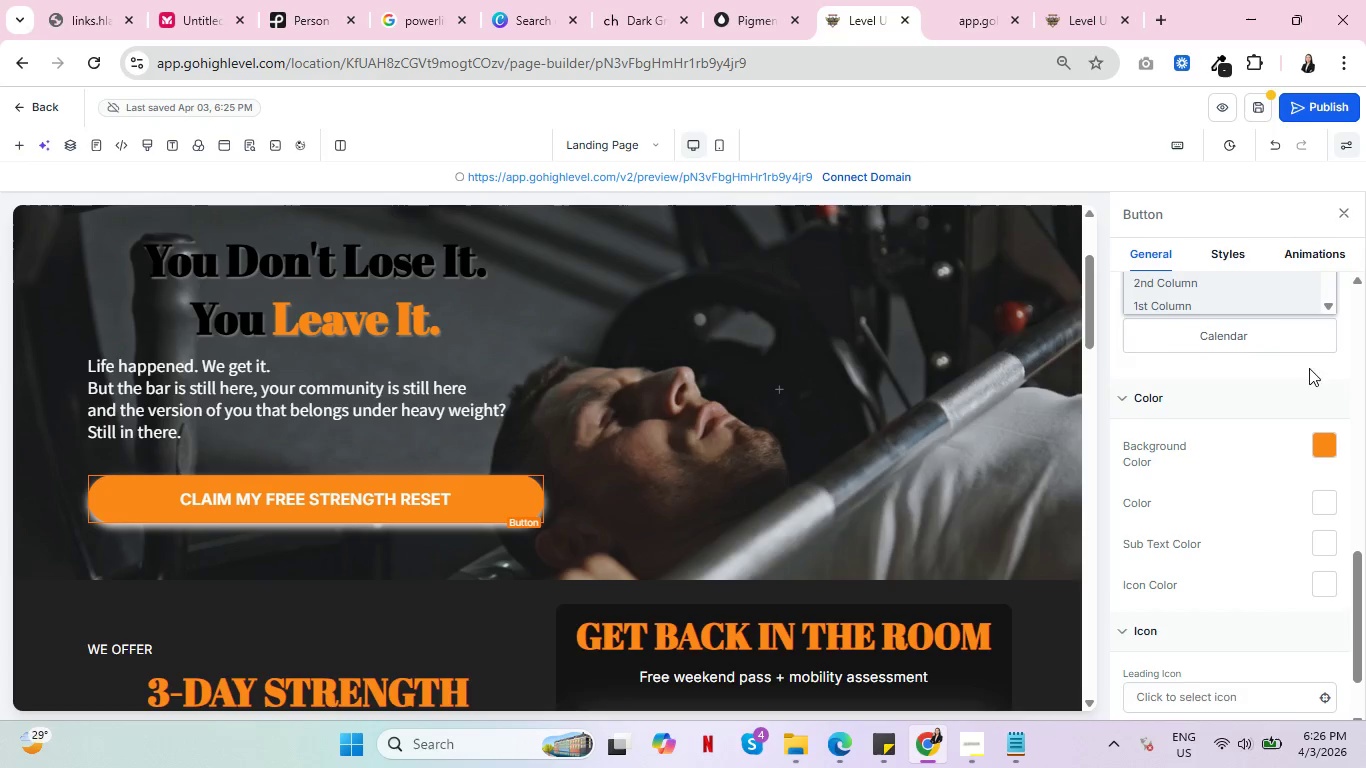 
scroll: coordinate [1333, 409], scroll_direction: up, amount: 2.0
 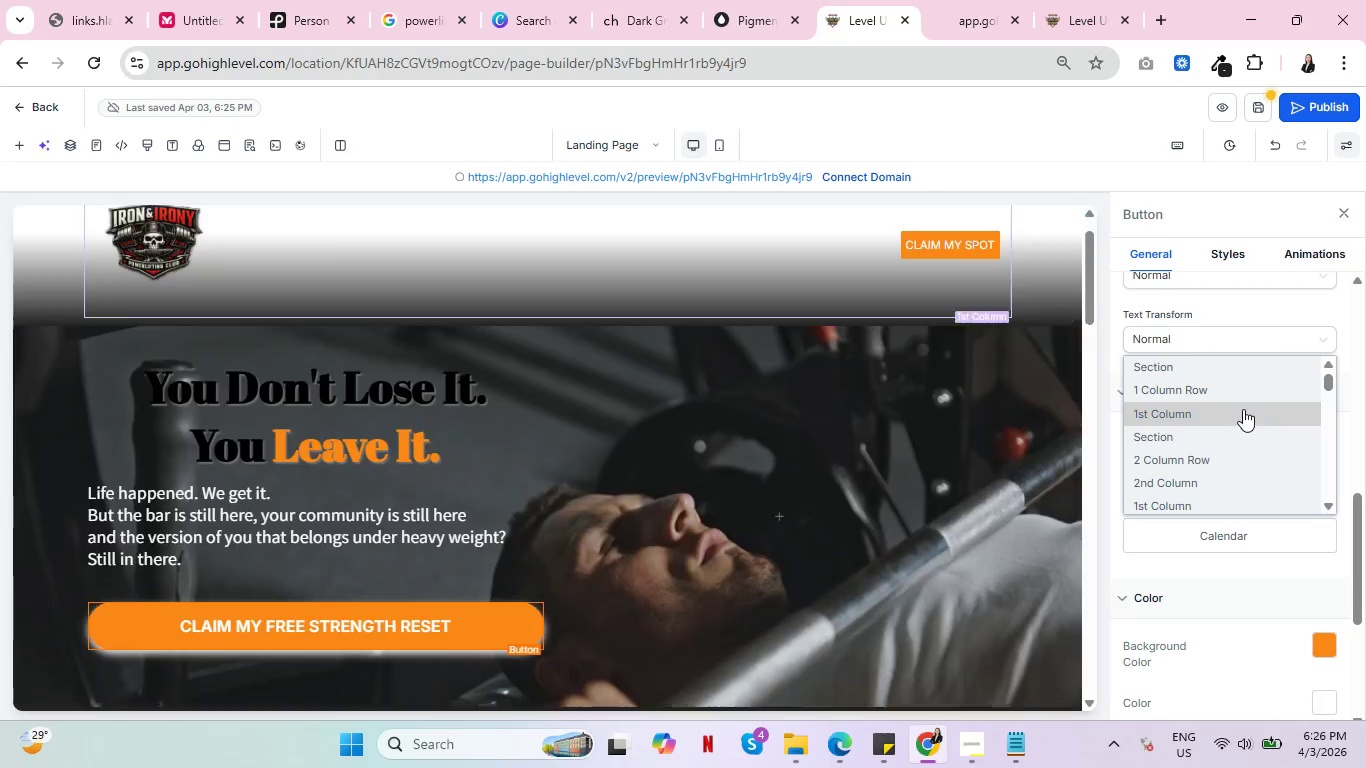 
scroll: coordinate [1220, 463], scroll_direction: down, amount: 8.0
 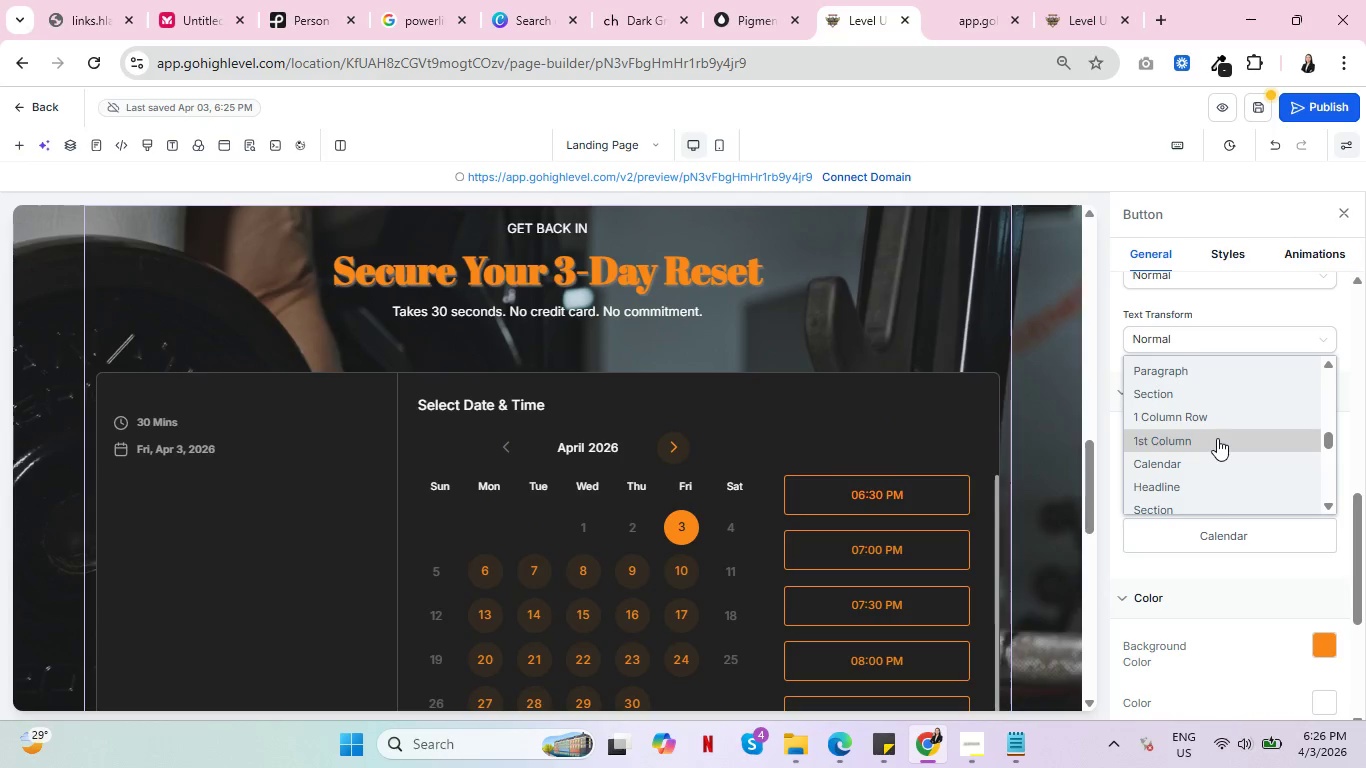 
left_click([1217, 457])
 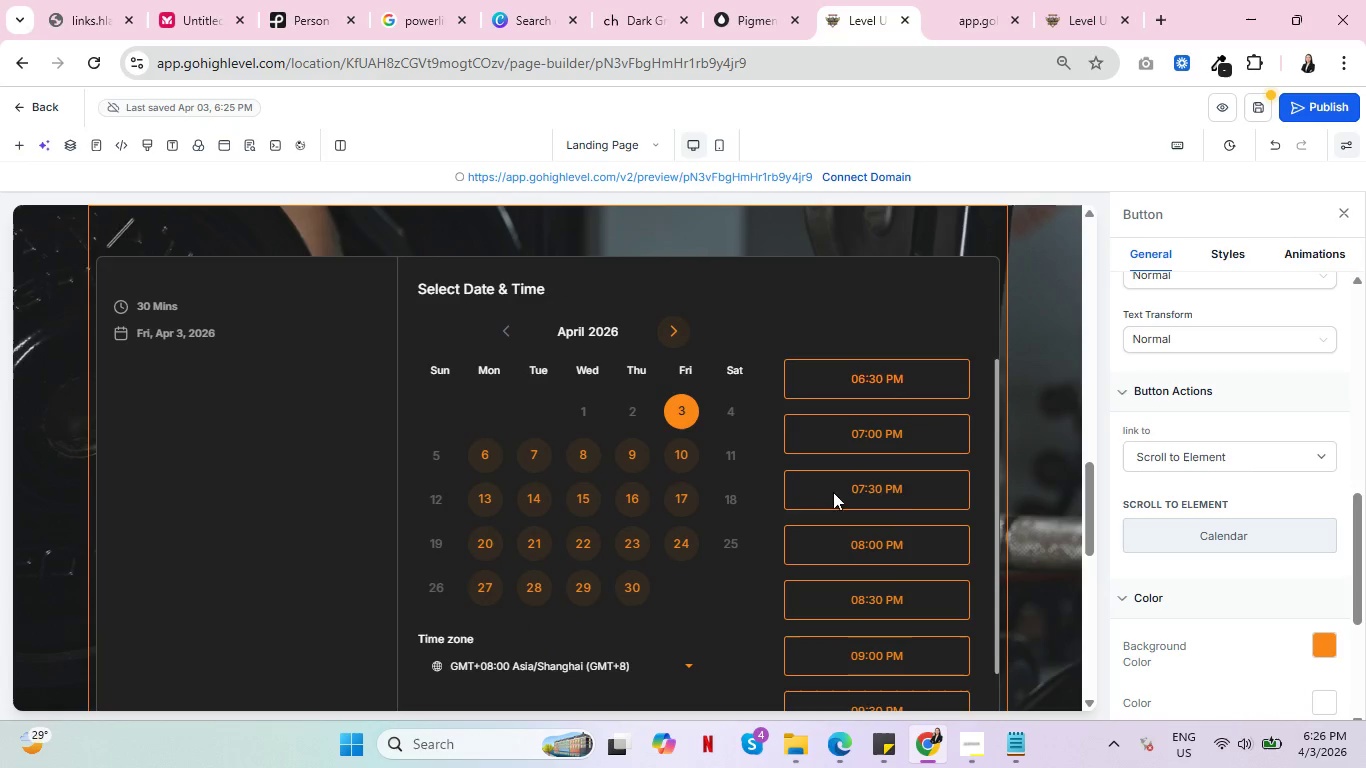 
scroll: coordinate [641, 508], scroll_direction: down, amount: 6.0
 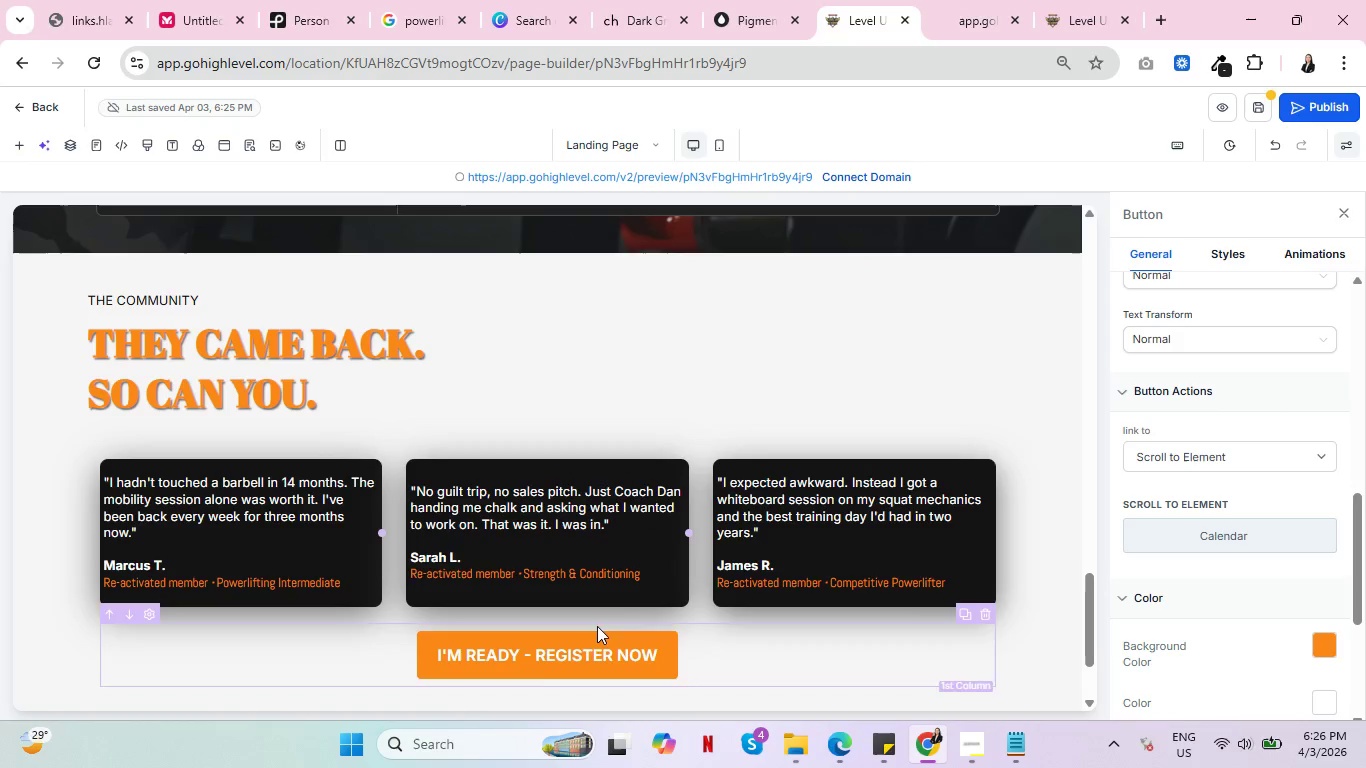 
left_click([580, 656])
 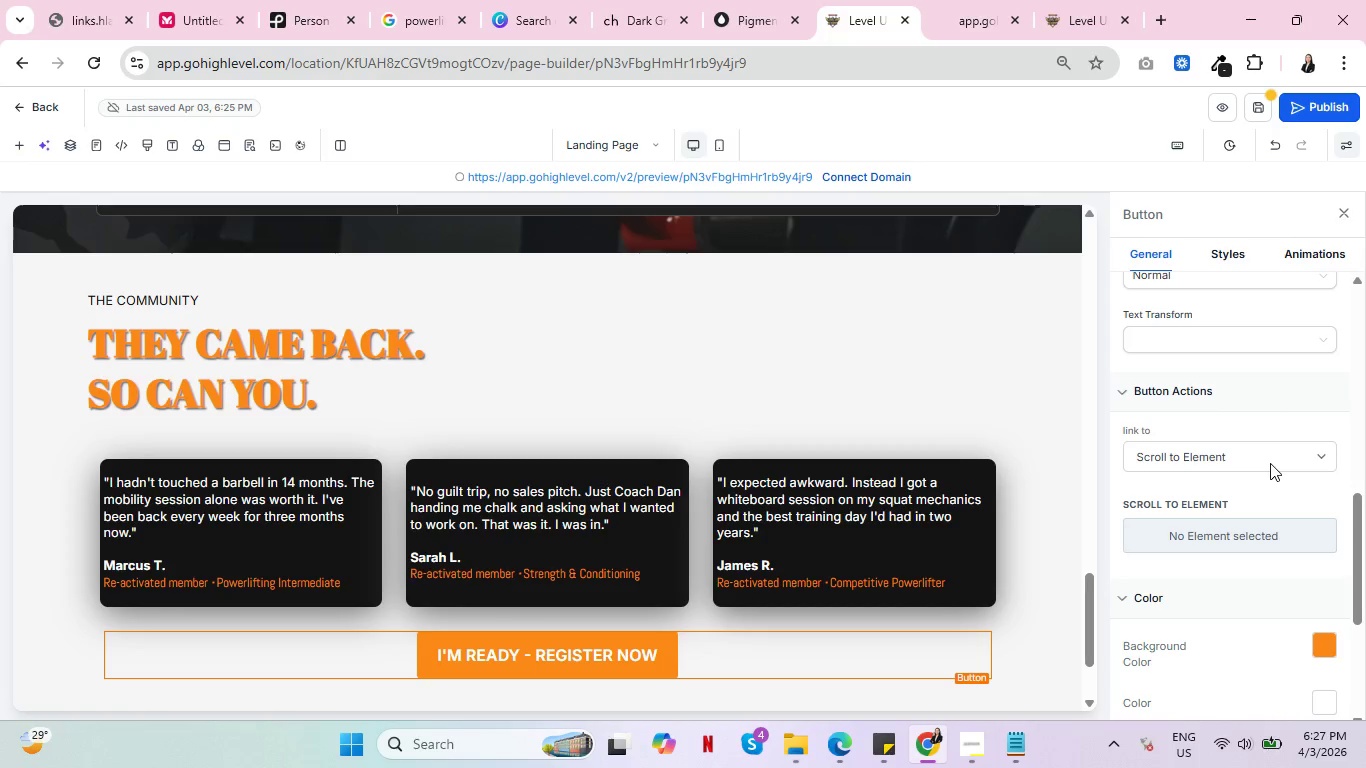 
left_click([1243, 526])
 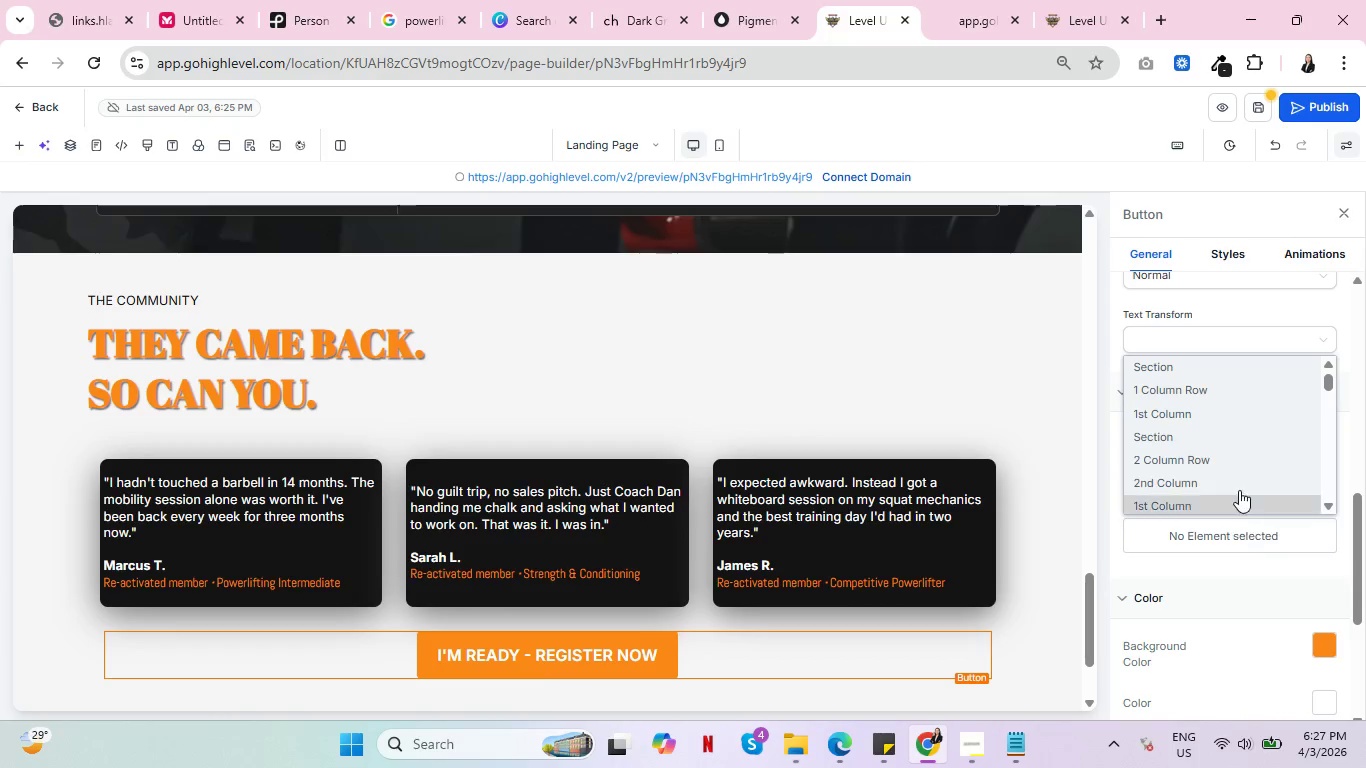 
scroll: coordinate [1218, 448], scroll_direction: down, amount: 9.0
 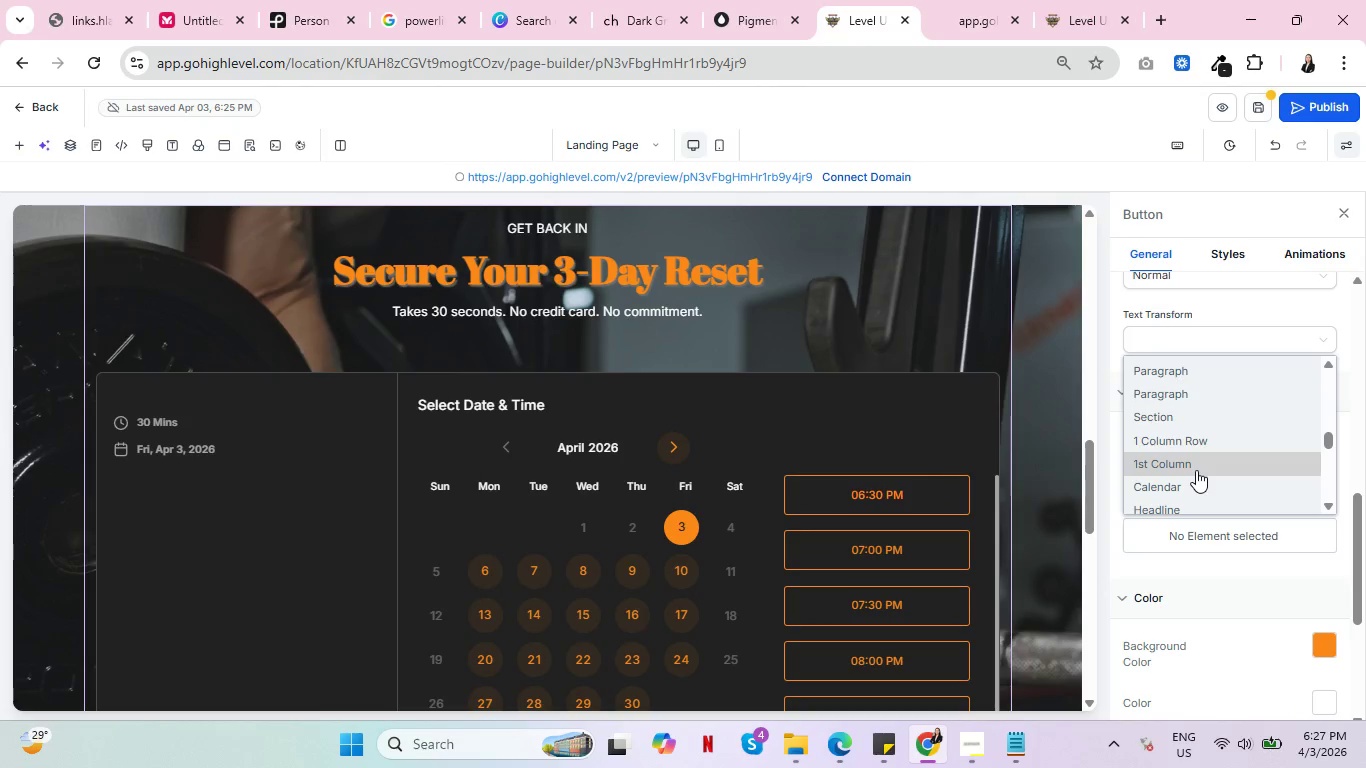 
left_click([1196, 470])
 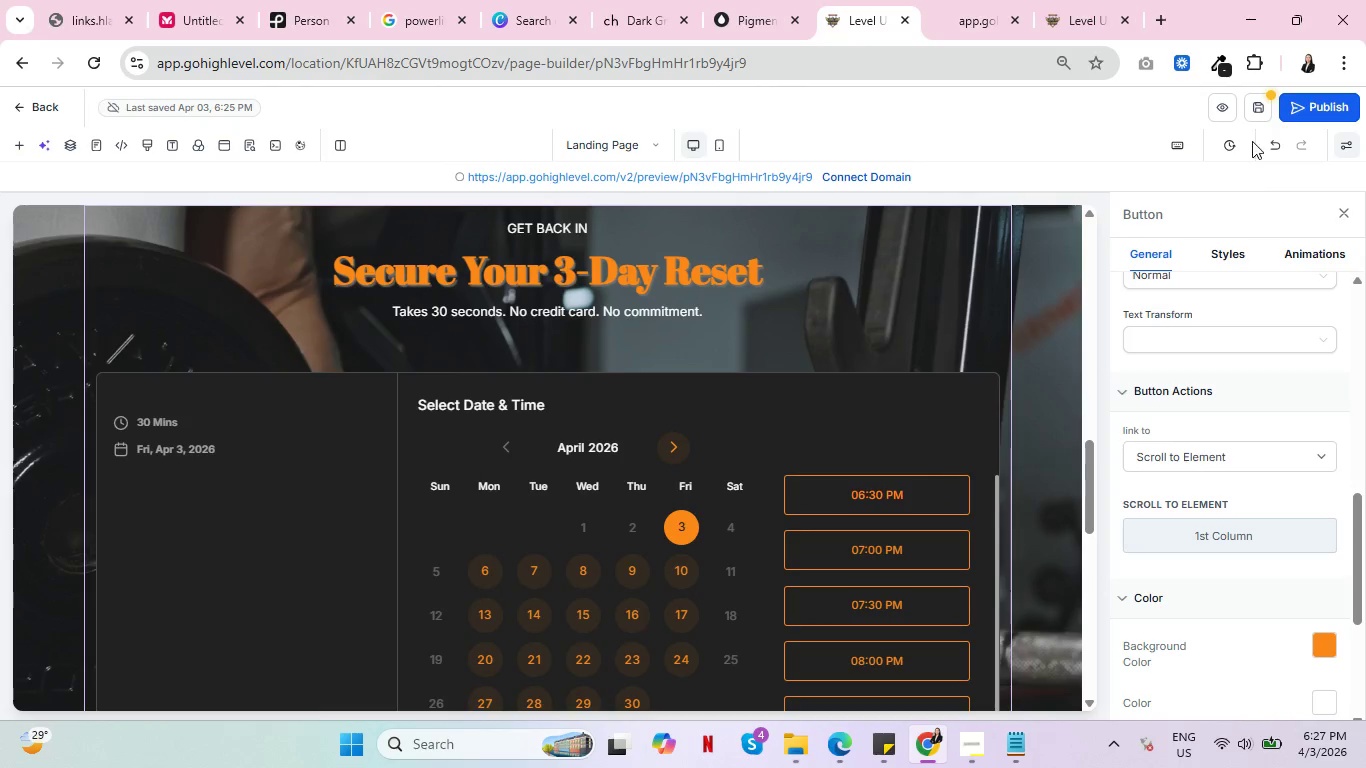 
left_click([1253, 108])
 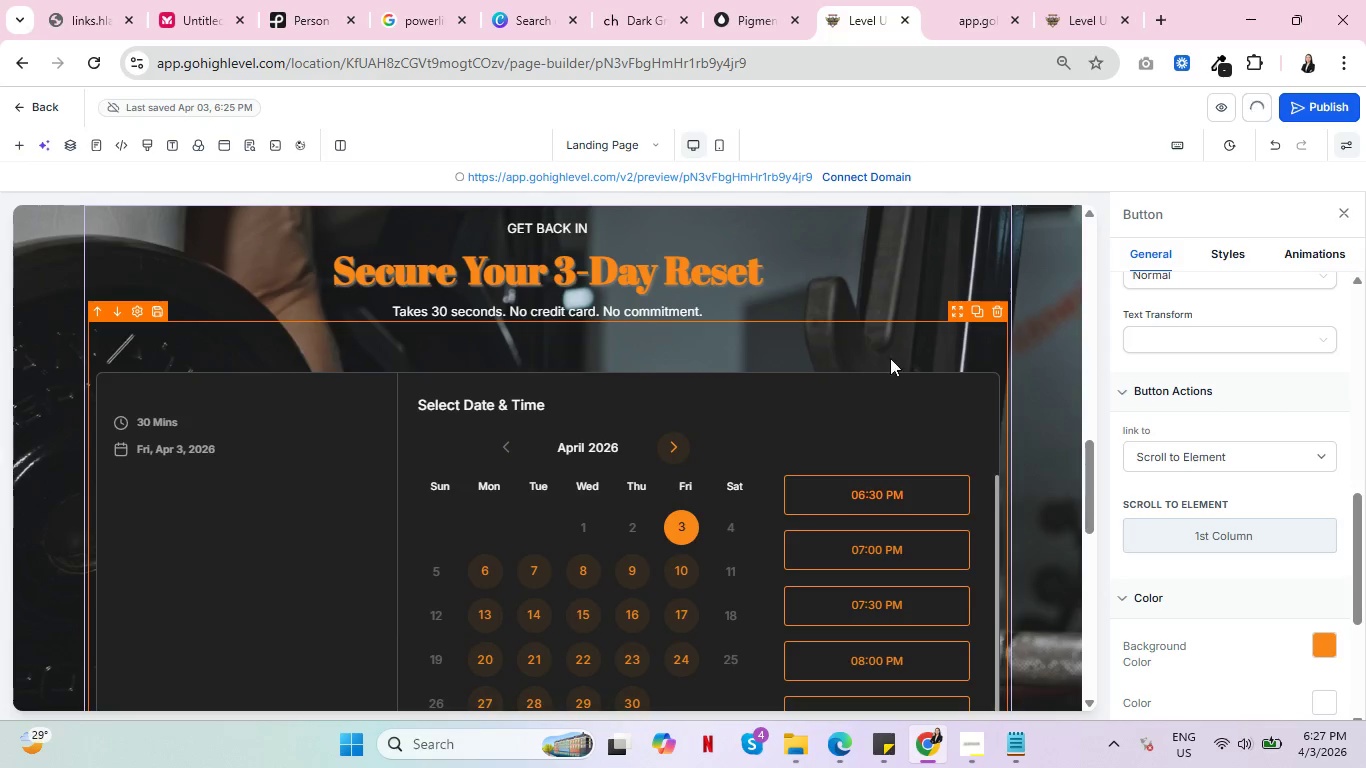 
scroll: coordinate [1009, 455], scroll_direction: down, amount: 14.0
 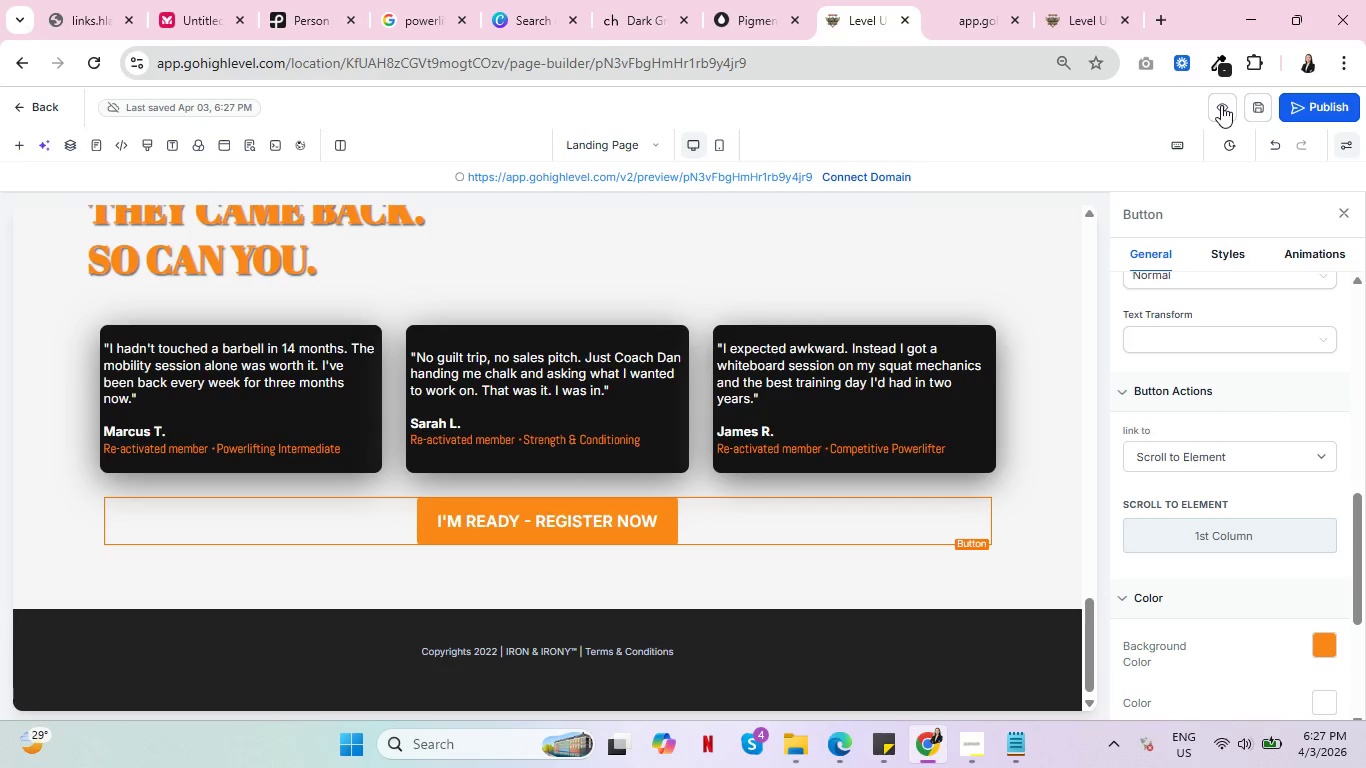 
left_click([1011, 20])
 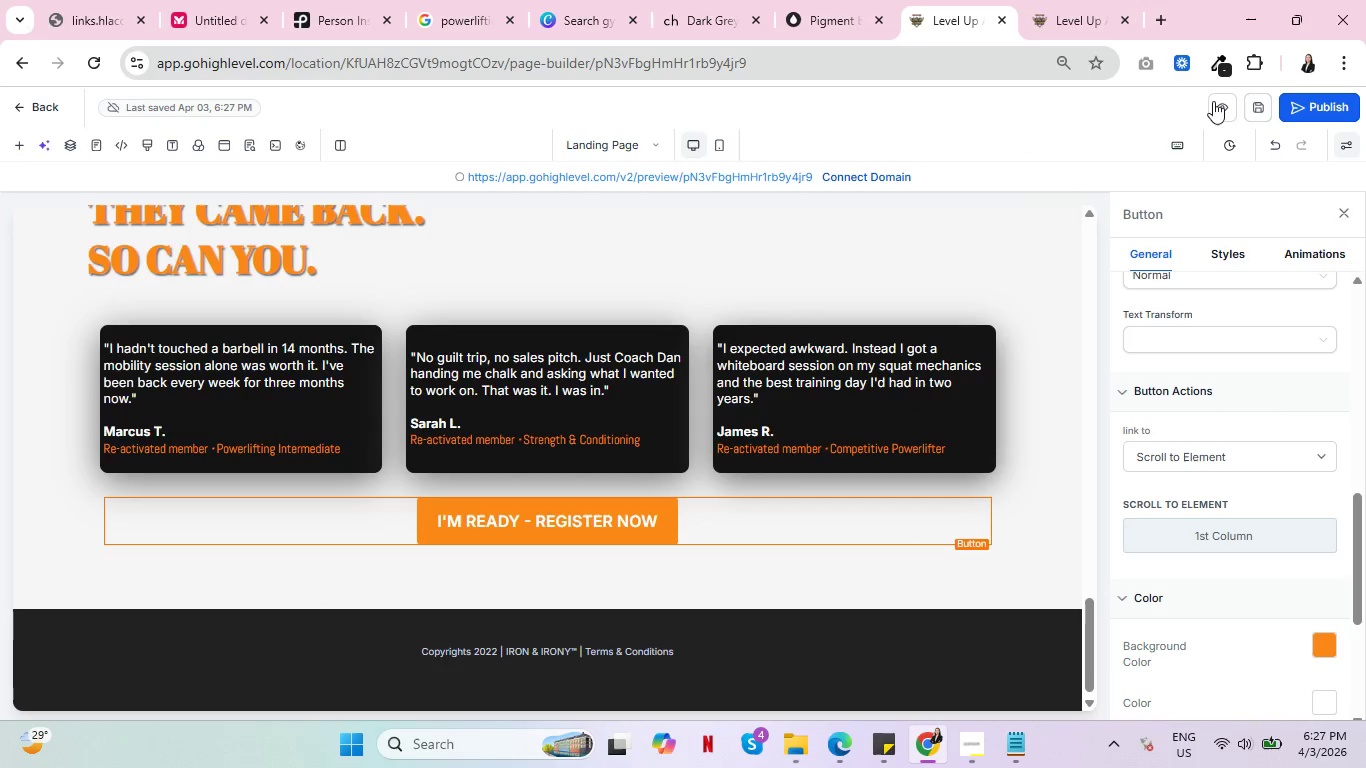 
left_click([1218, 108])
 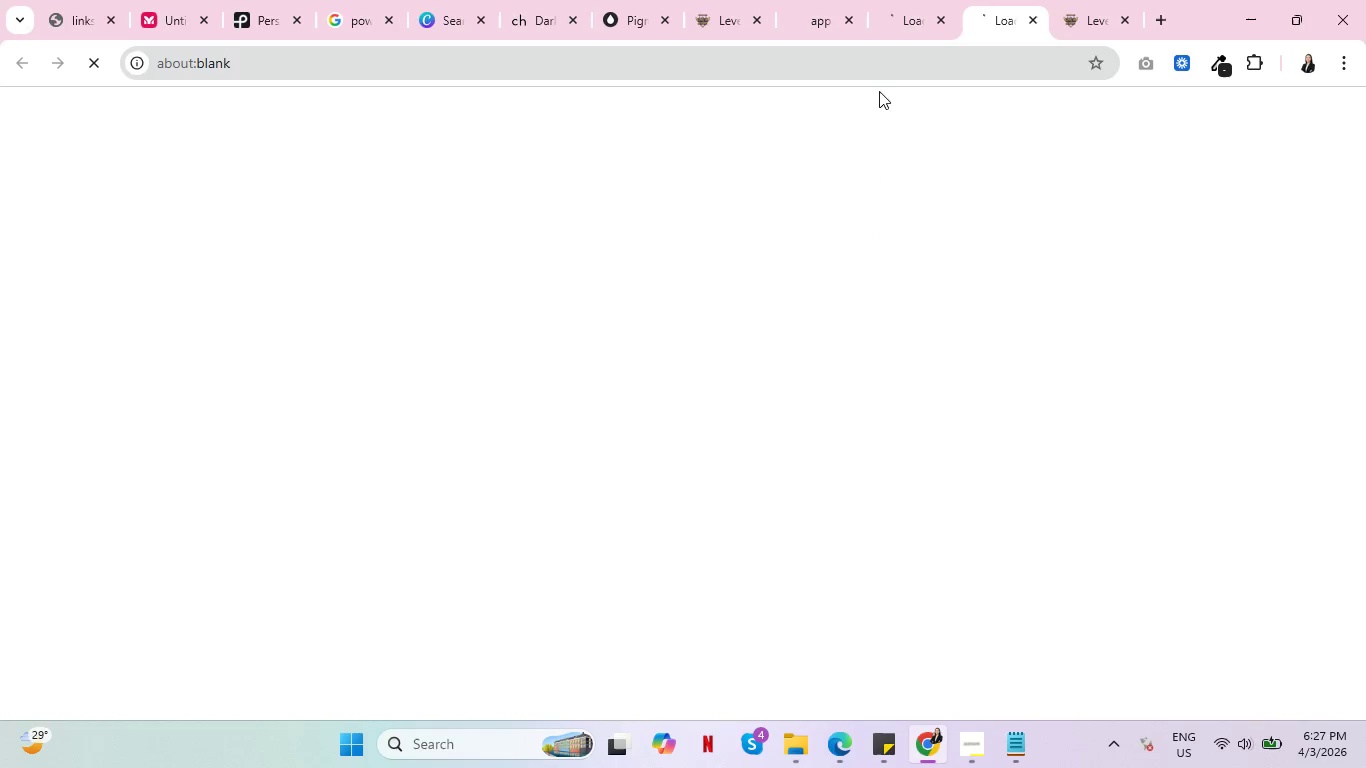 
double_click([844, 17])
 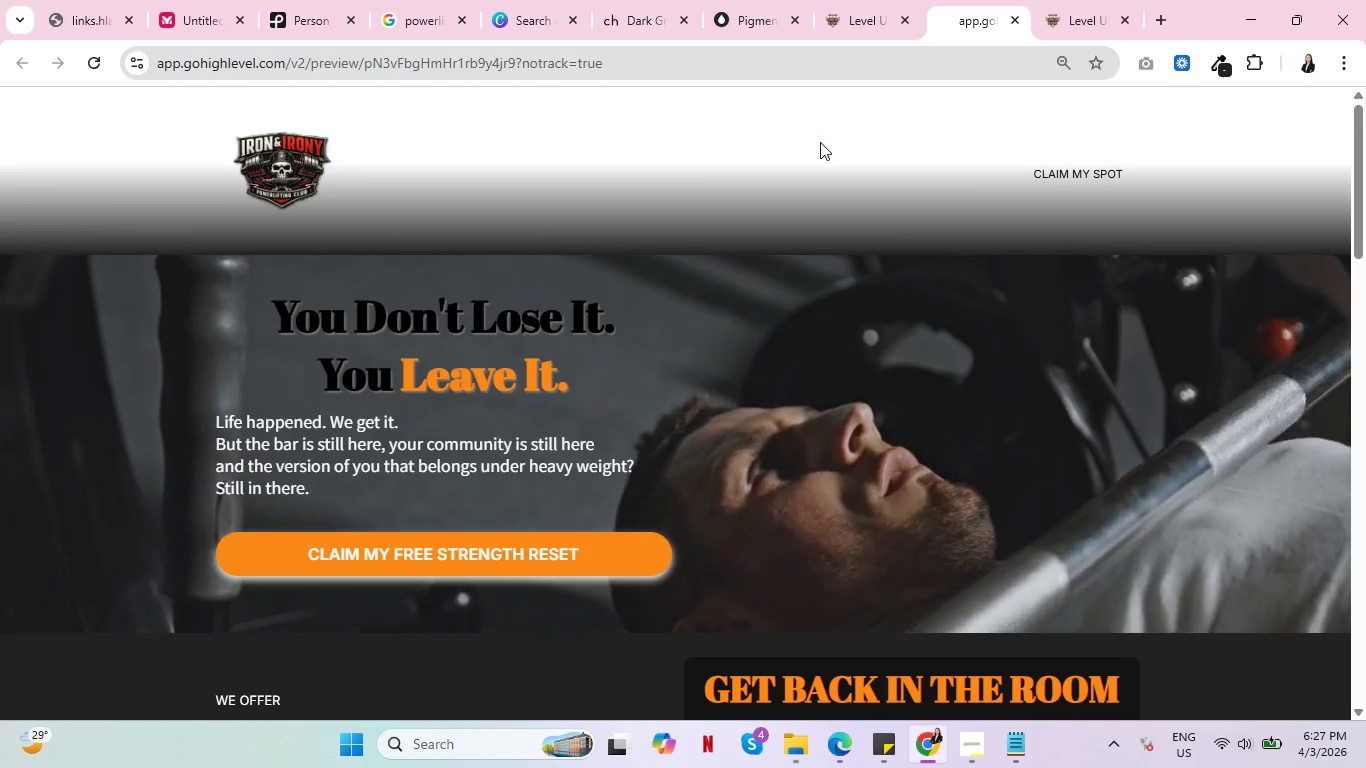 
left_click([1065, 177])
 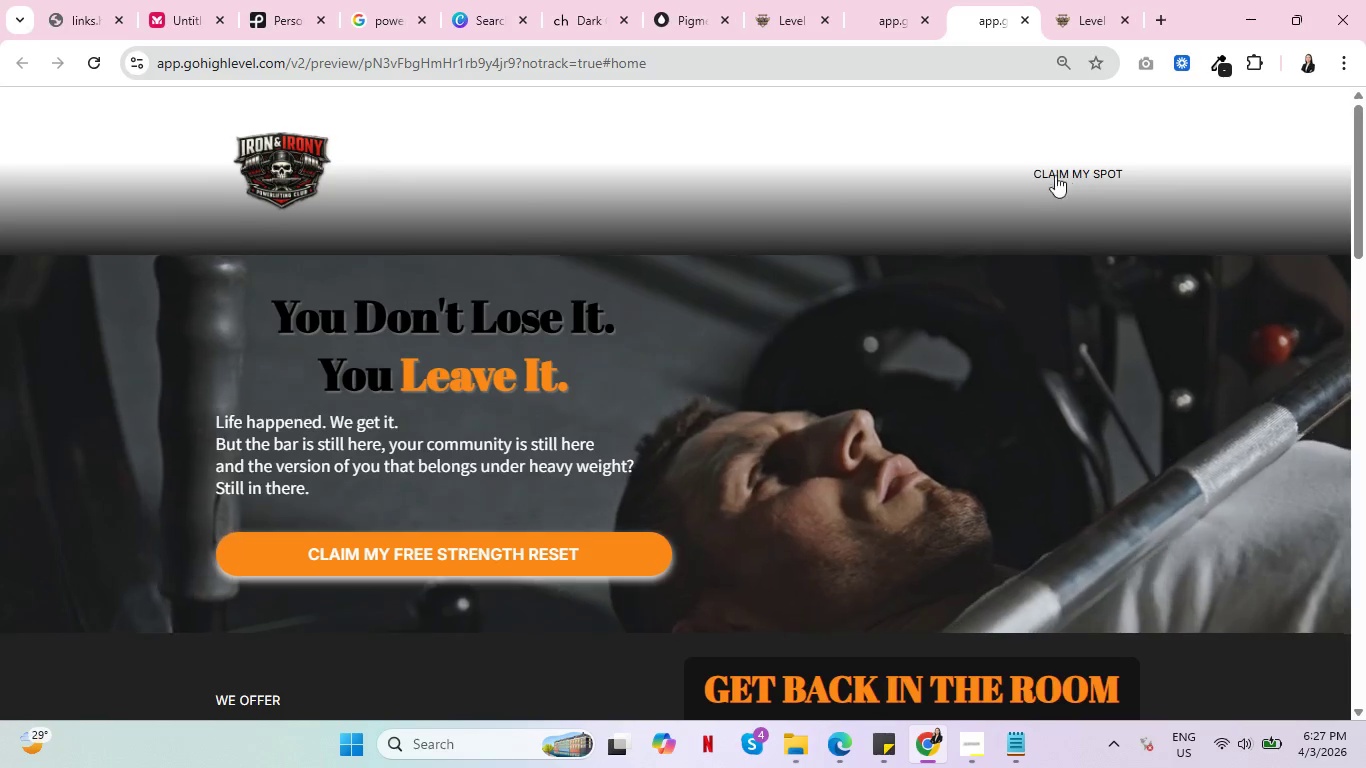 
left_click([1020, 23])
 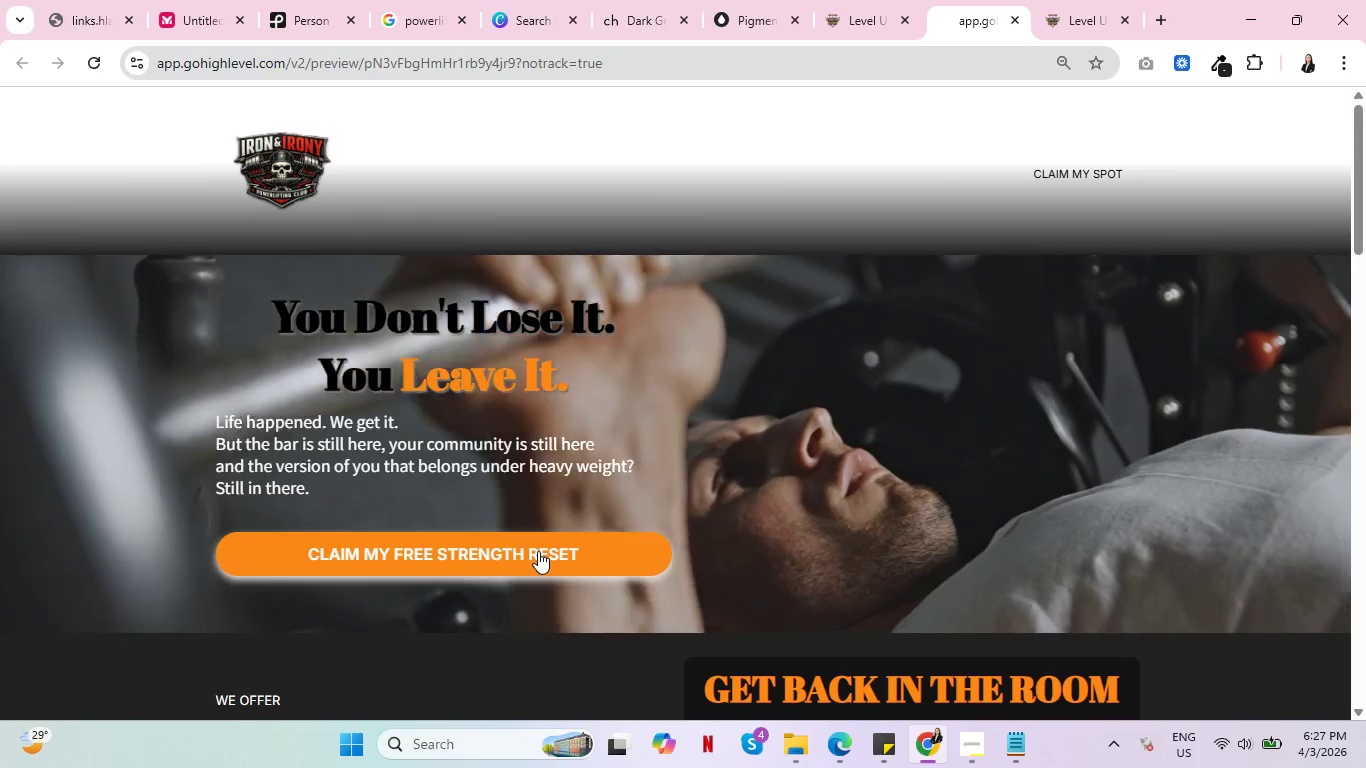 
left_click([538, 551])
 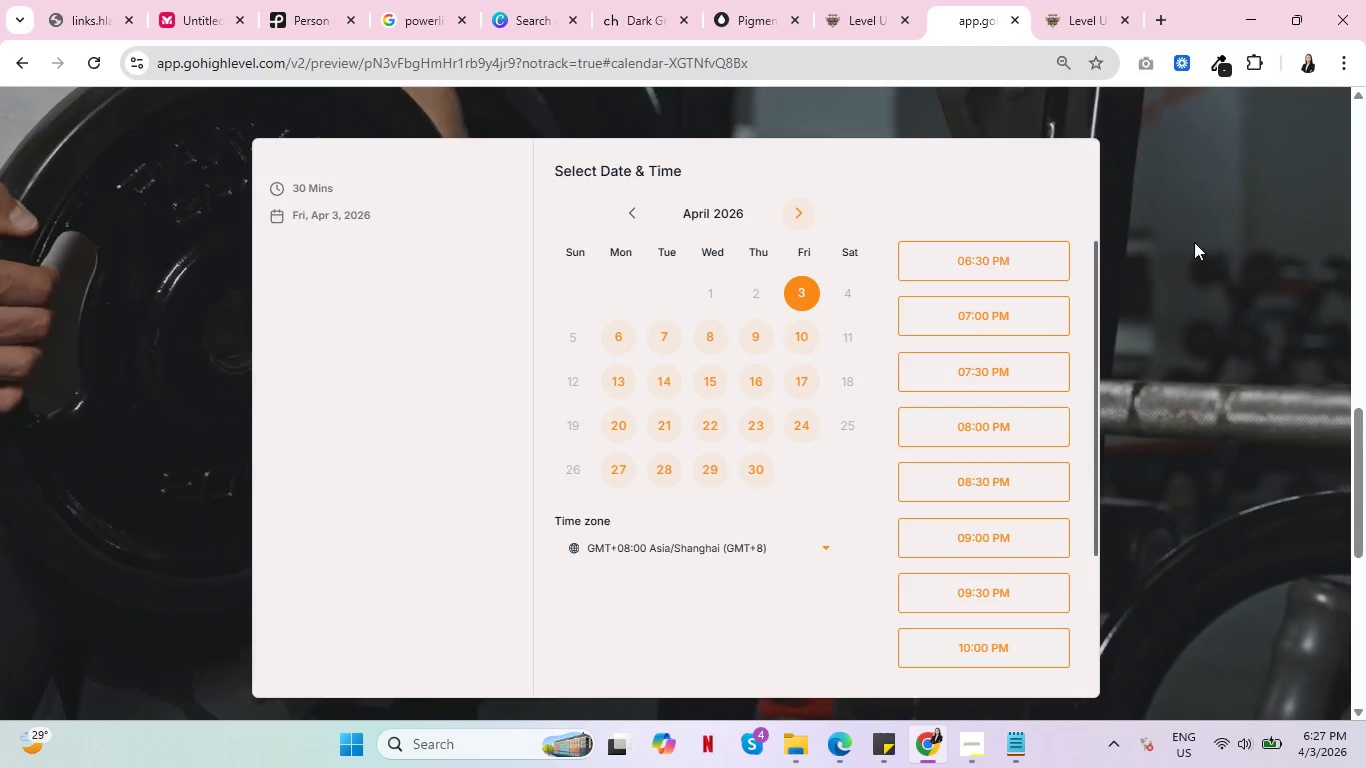 
scroll: coordinate [1068, 408], scroll_direction: up, amount: 12.0
 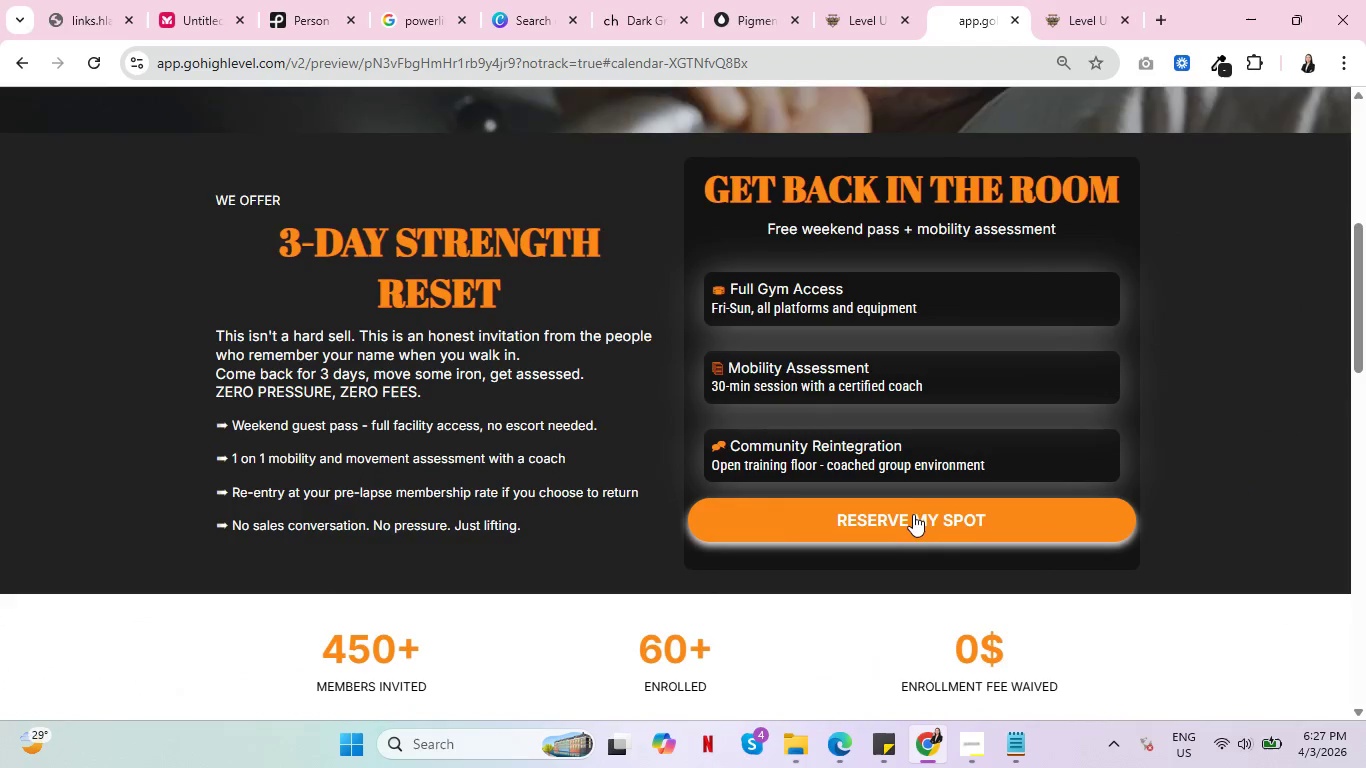 
left_click([913, 522])
 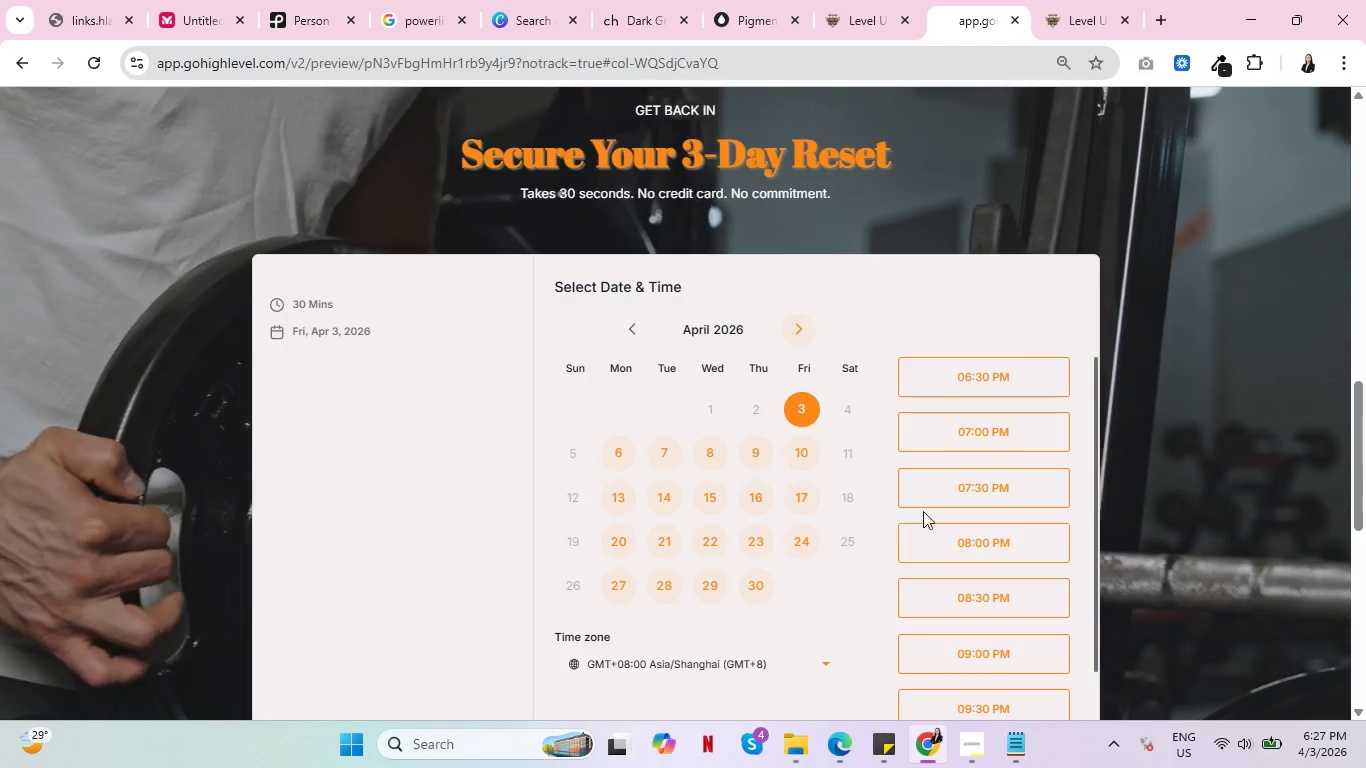 
scroll: coordinate [1206, 437], scroll_direction: none, amount: 0.0
 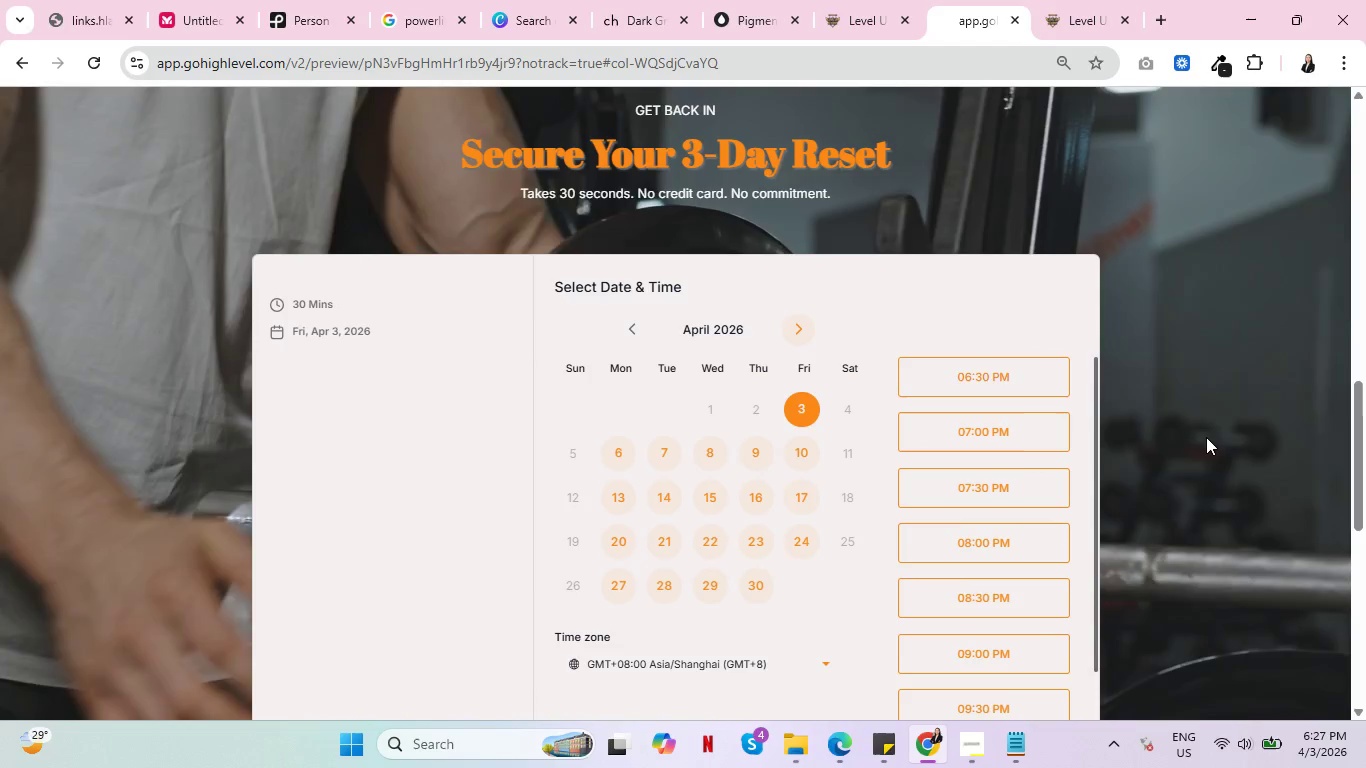 
scroll: coordinate [1206, 437], scroll_direction: down, amount: 10.0
 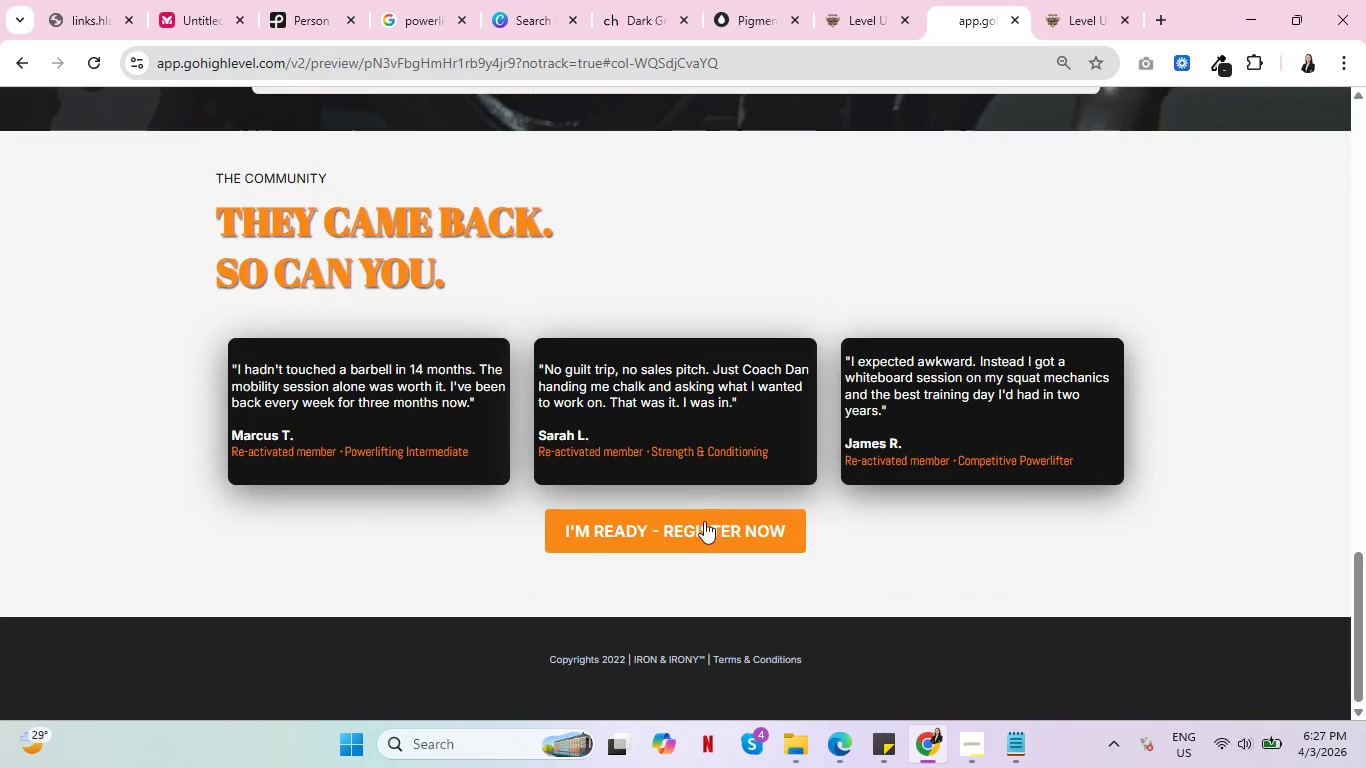 
left_click([698, 521])
 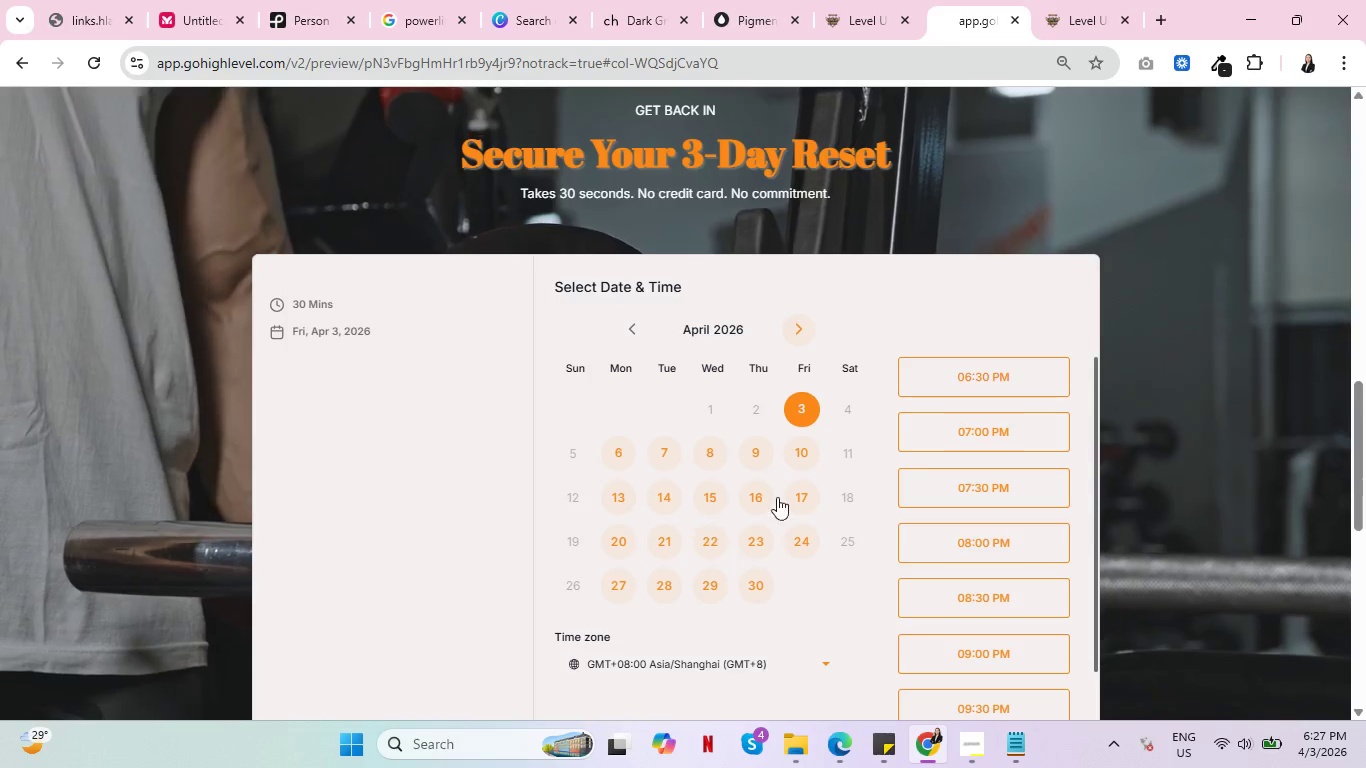 
scroll: coordinate [1281, 414], scroll_direction: up, amount: 20.0
 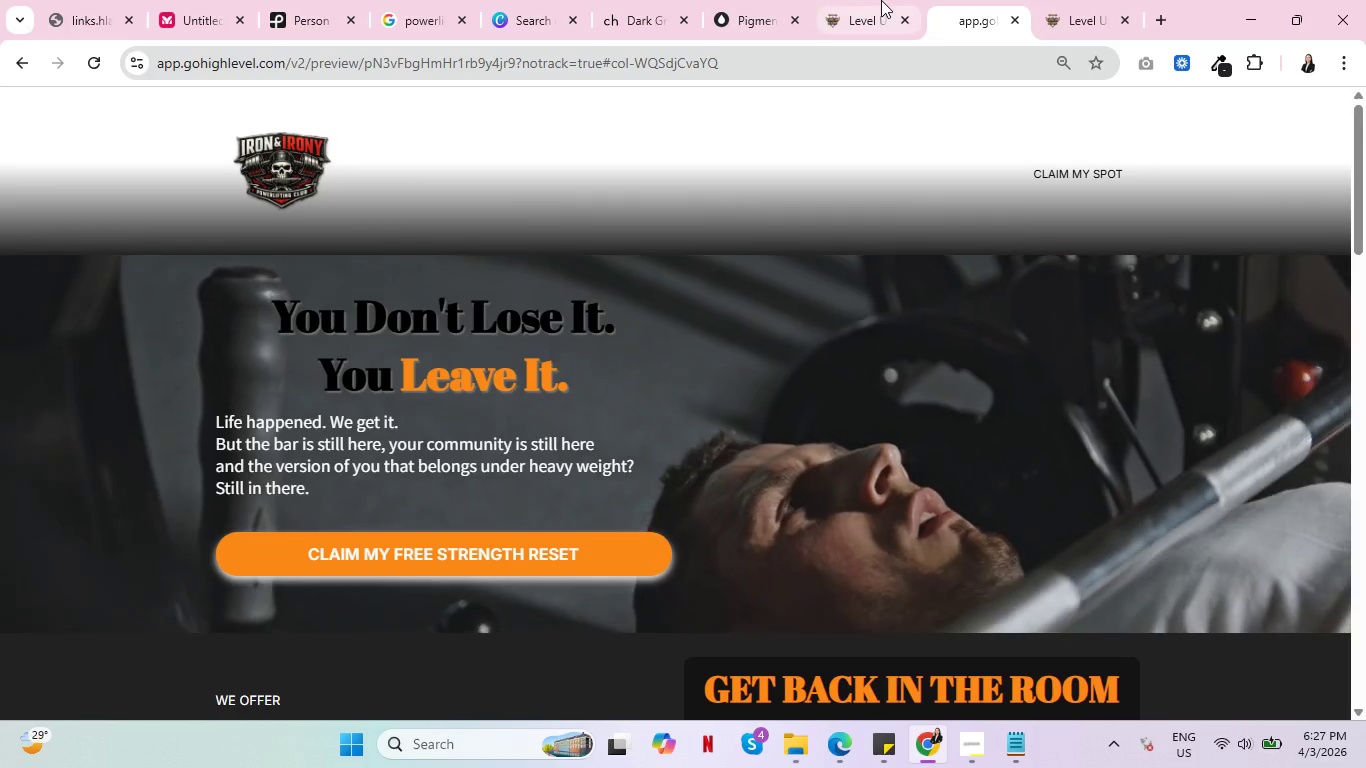 
left_click([879, 0])
 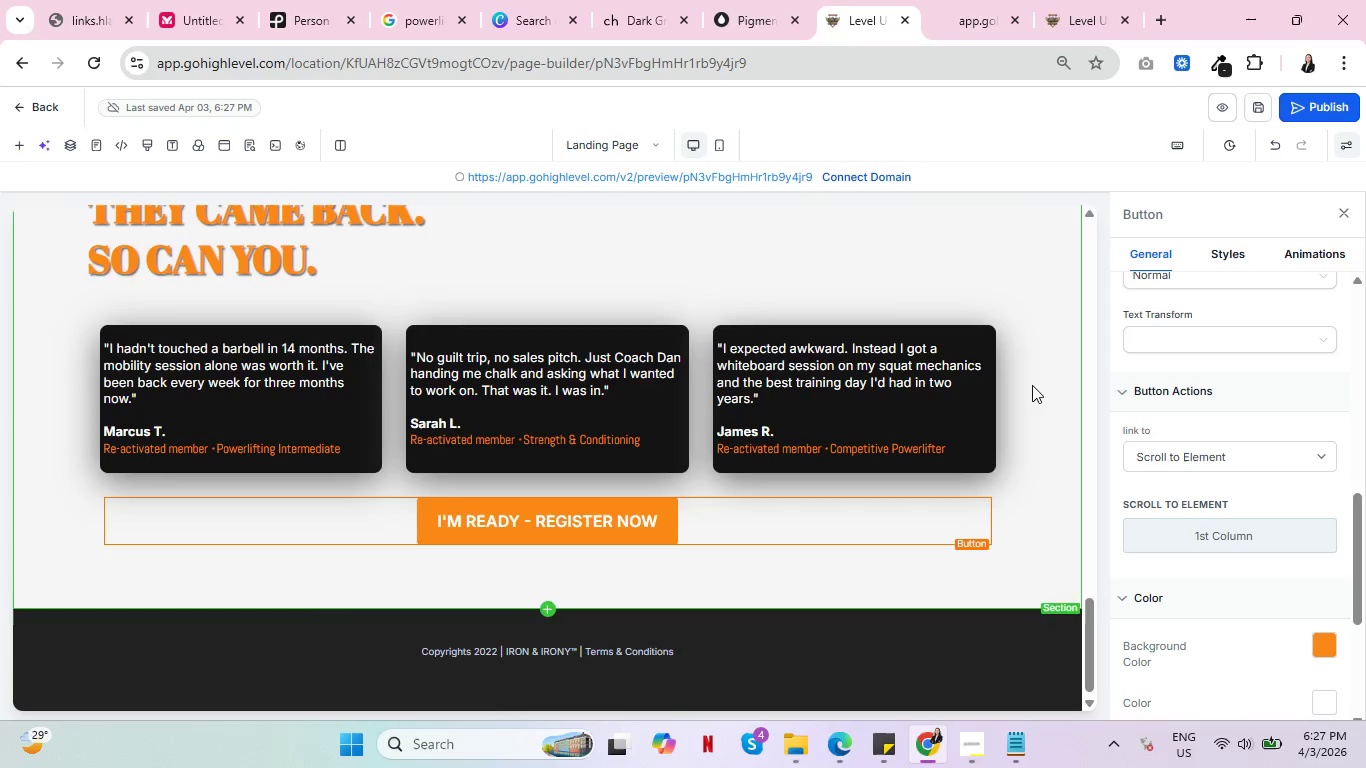 
scroll: coordinate [1017, 404], scroll_direction: up, amount: 29.0
 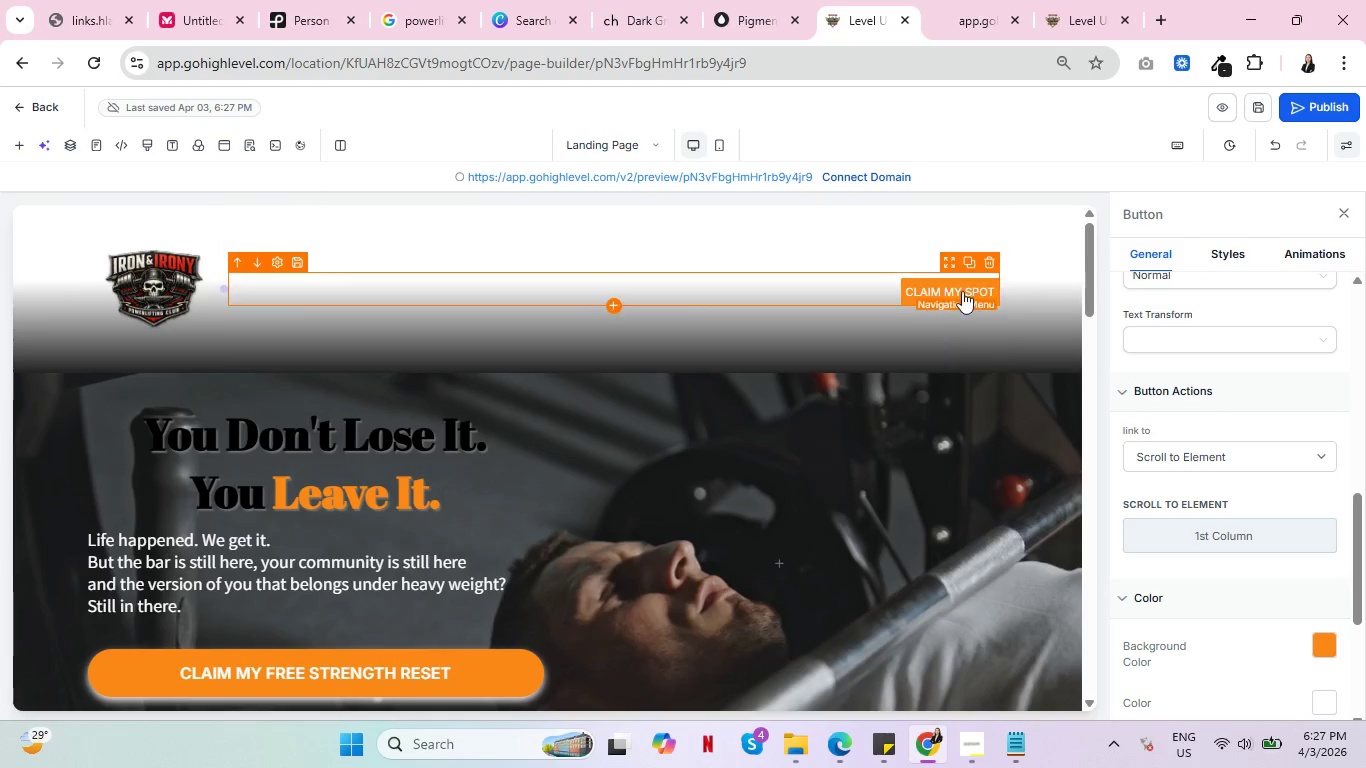 
left_click([961, 290])
 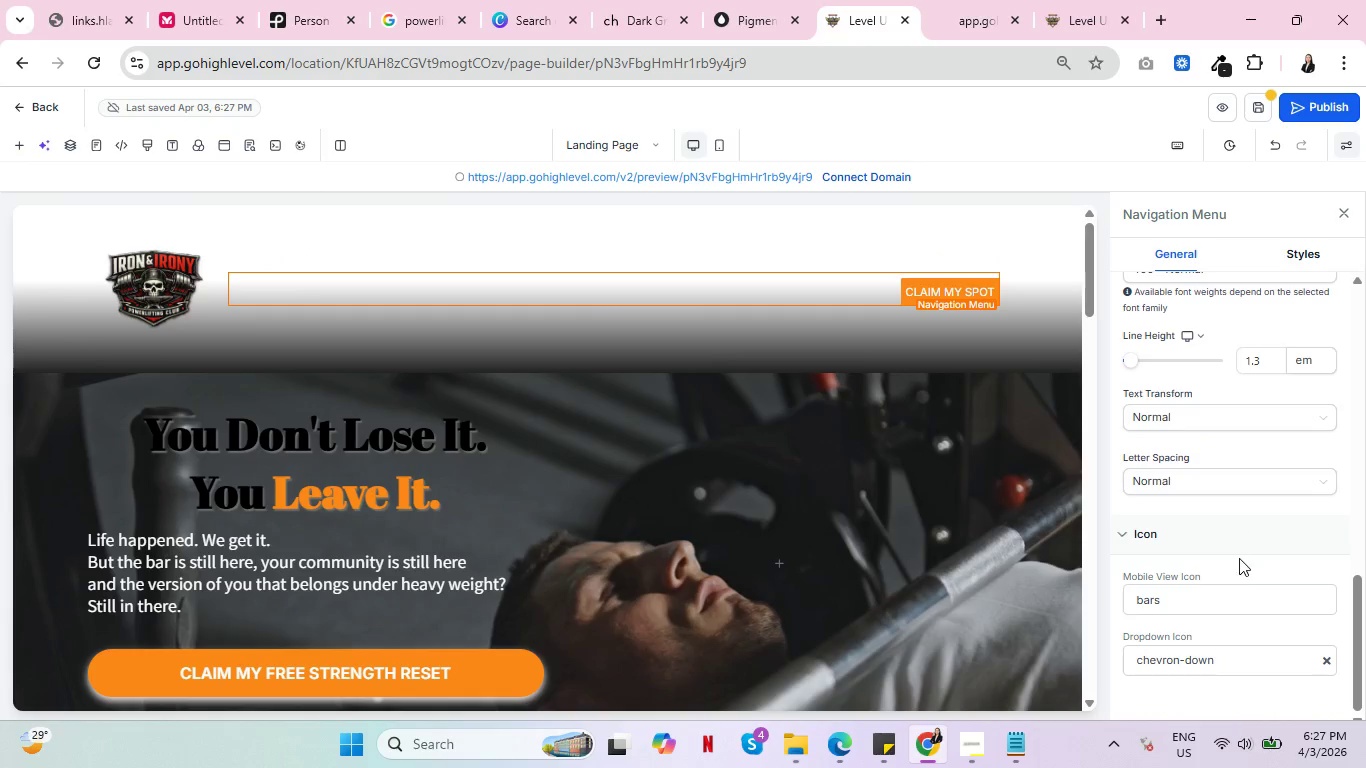 
left_click([1303, 246])
 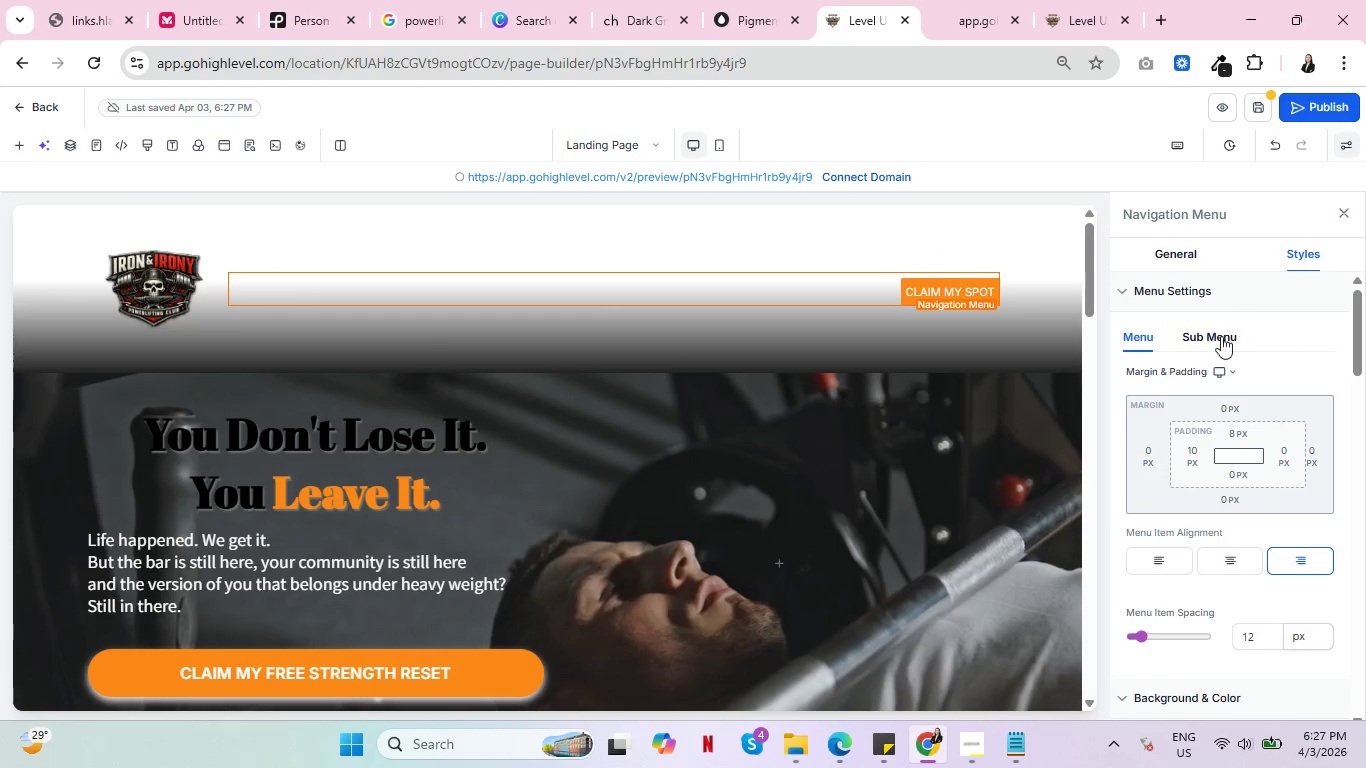 
scroll: coordinate [1209, 409], scroll_direction: down, amount: 10.0
 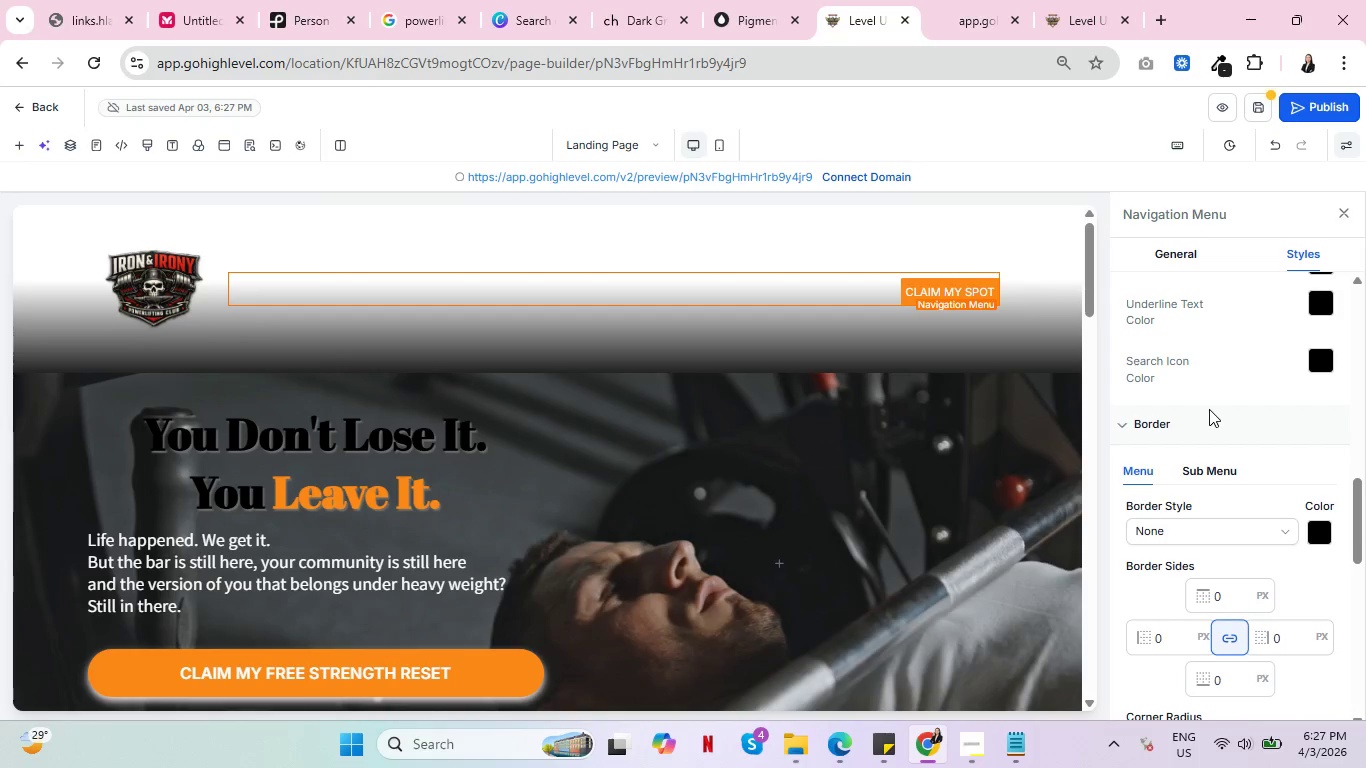 
scroll: coordinate [1265, 458], scroll_direction: up, amount: 3.0
 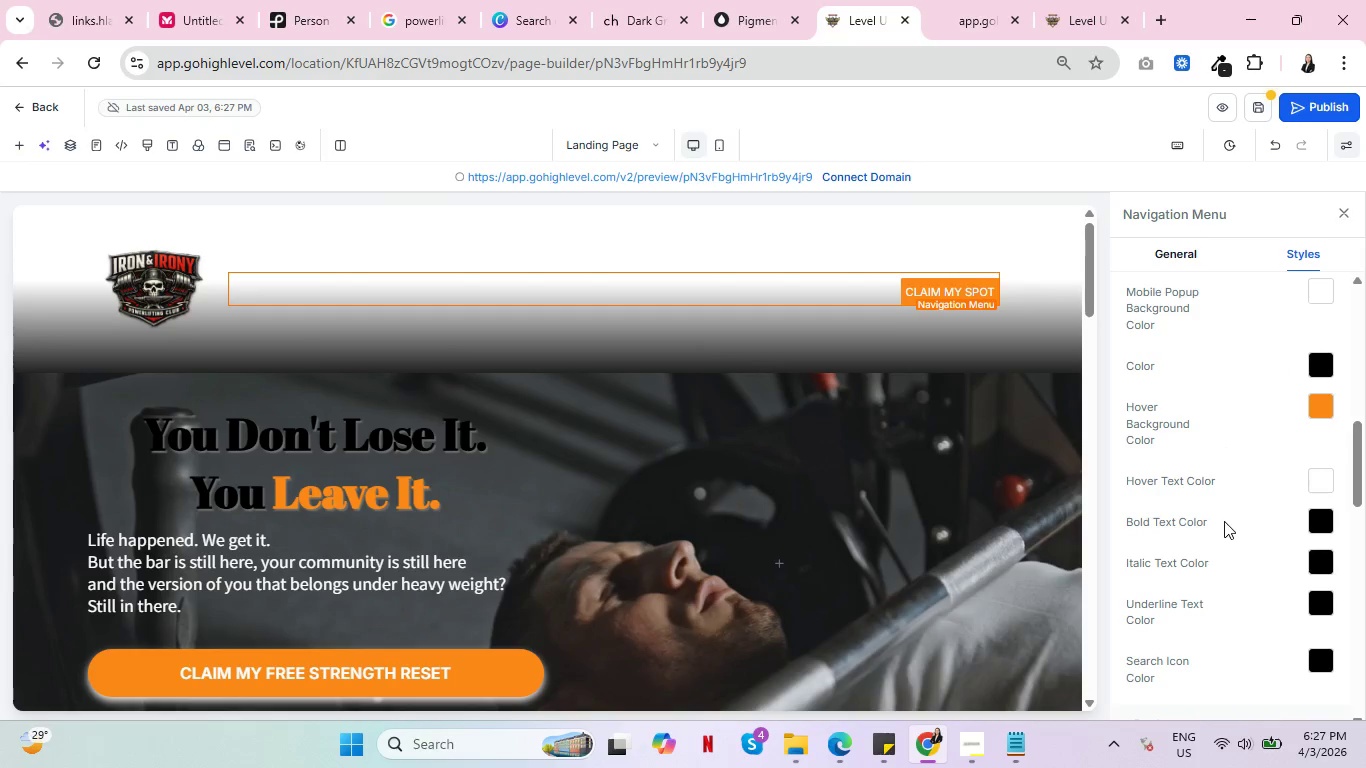 
scroll: coordinate [1224, 521], scroll_direction: down, amount: 1.0
 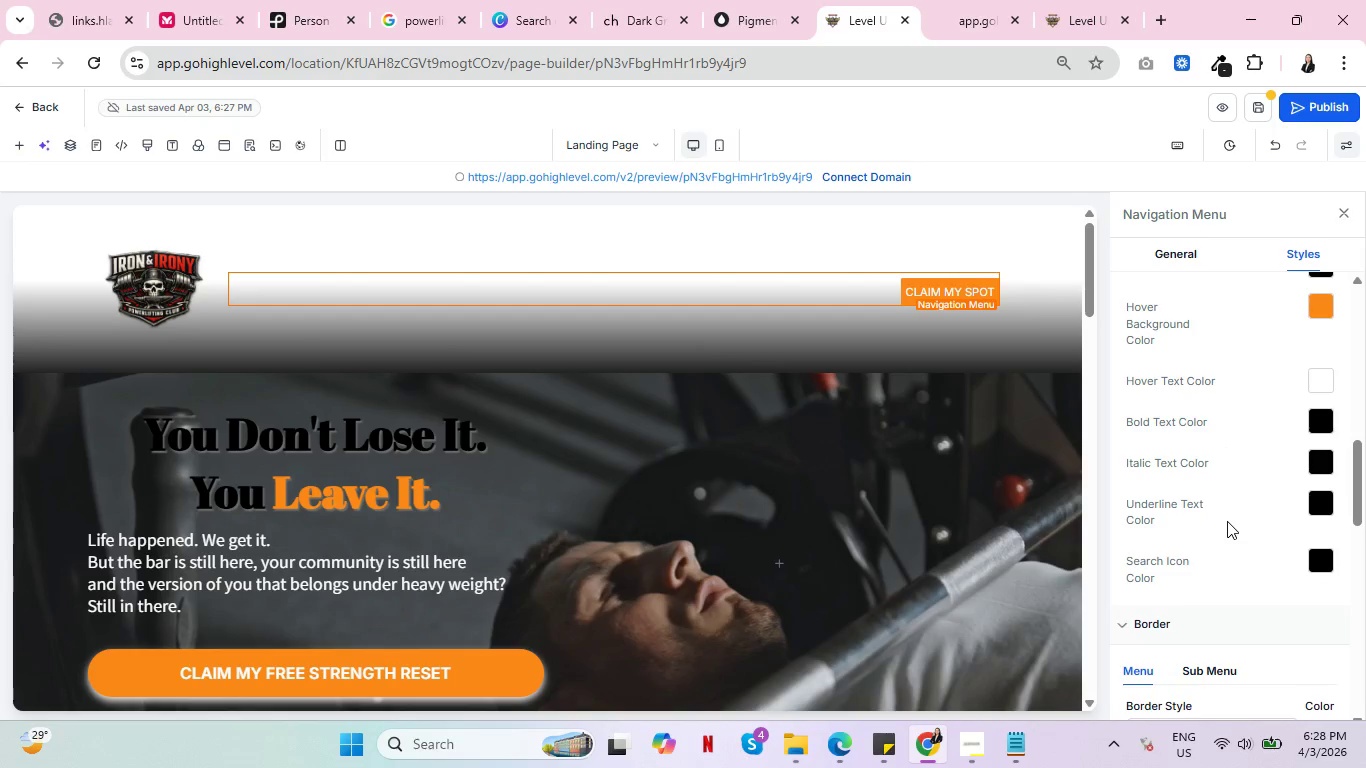 
scroll: coordinate [1314, 418], scroll_direction: up, amount: 4.0
 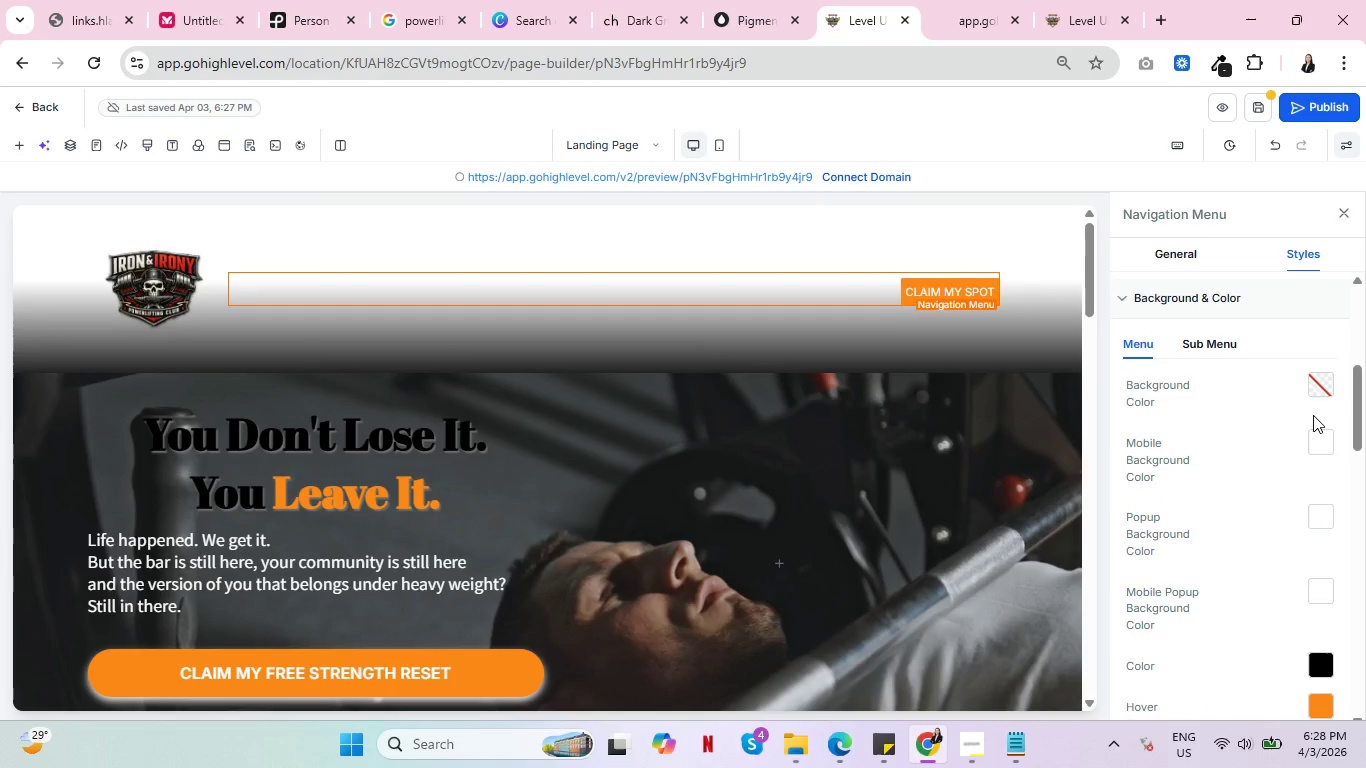 
scroll: coordinate [1301, 426], scroll_direction: down, amount: 12.0
 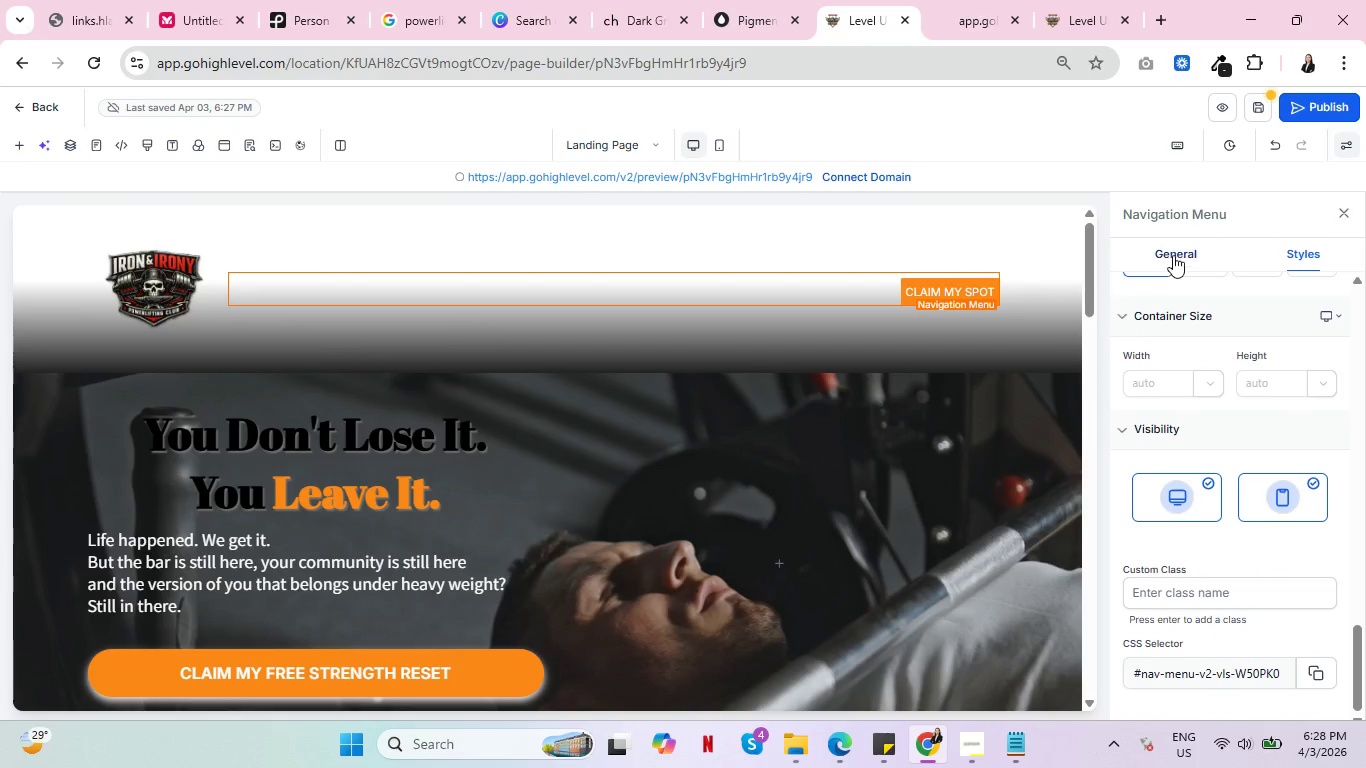 
left_click([1173, 251])
 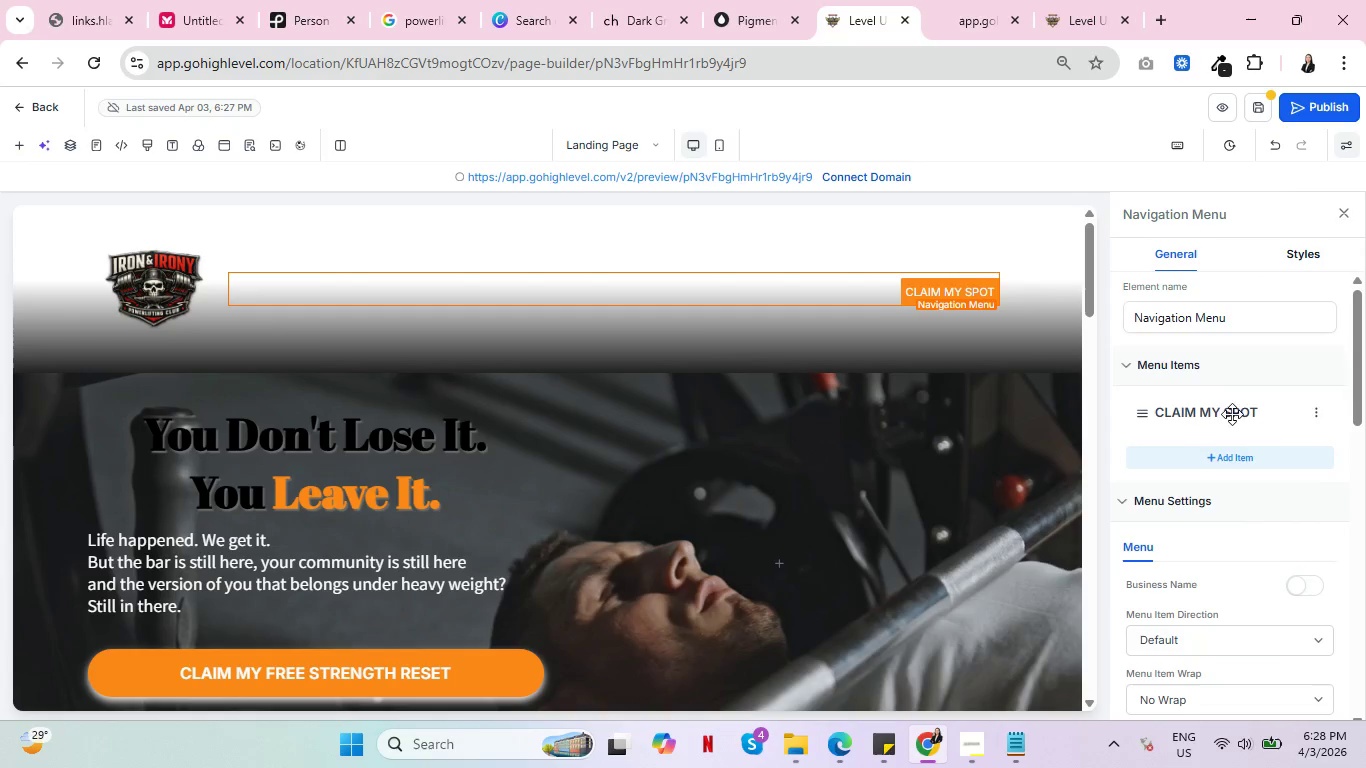 
scroll: coordinate [1239, 435], scroll_direction: up, amount: 3.0
 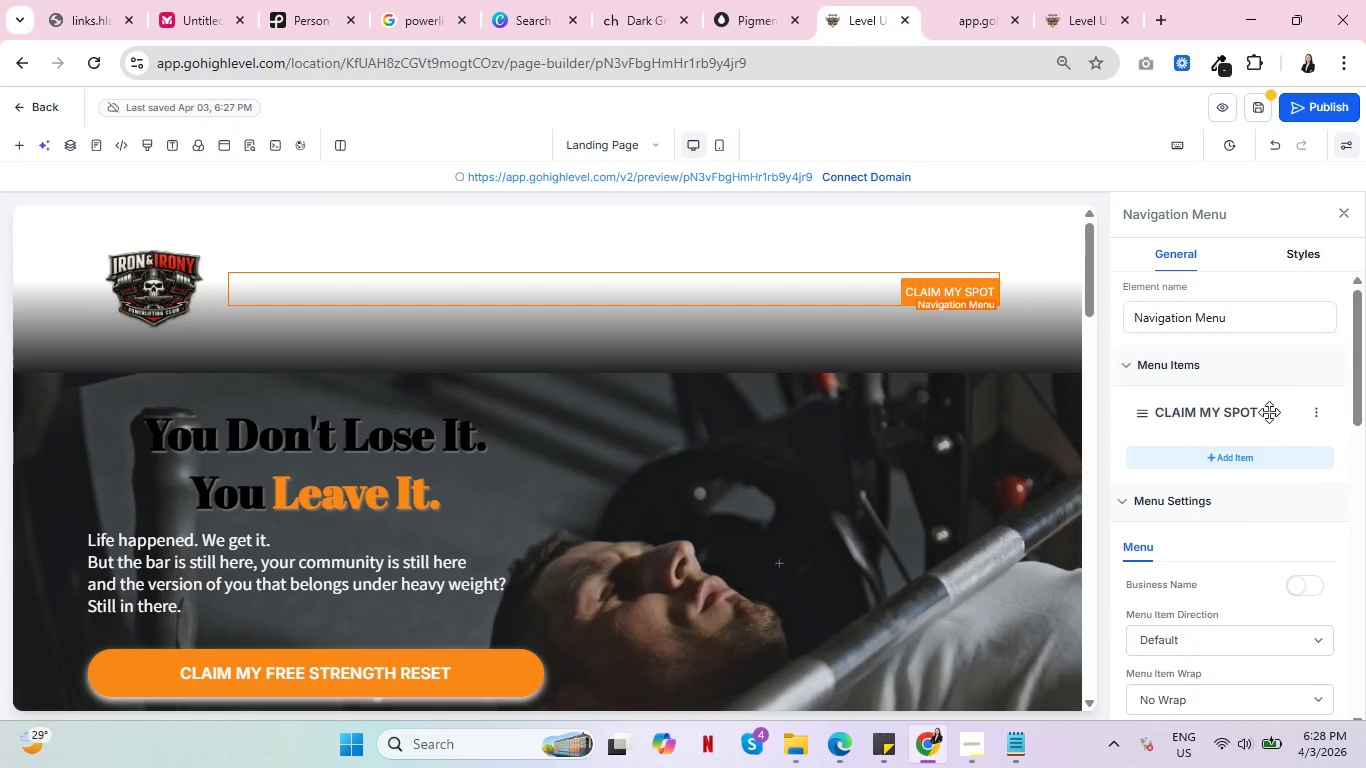 
left_click([1314, 420])
 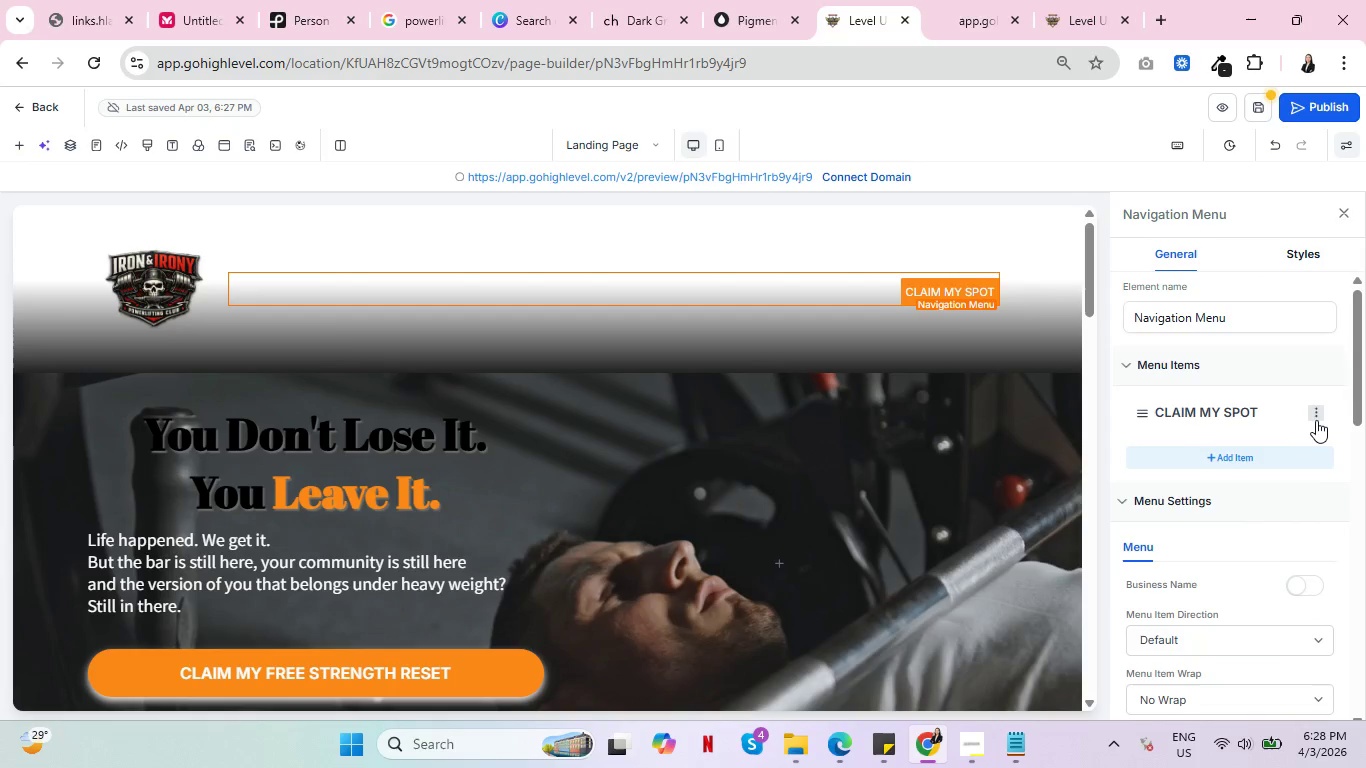 
left_click([1317, 417])
 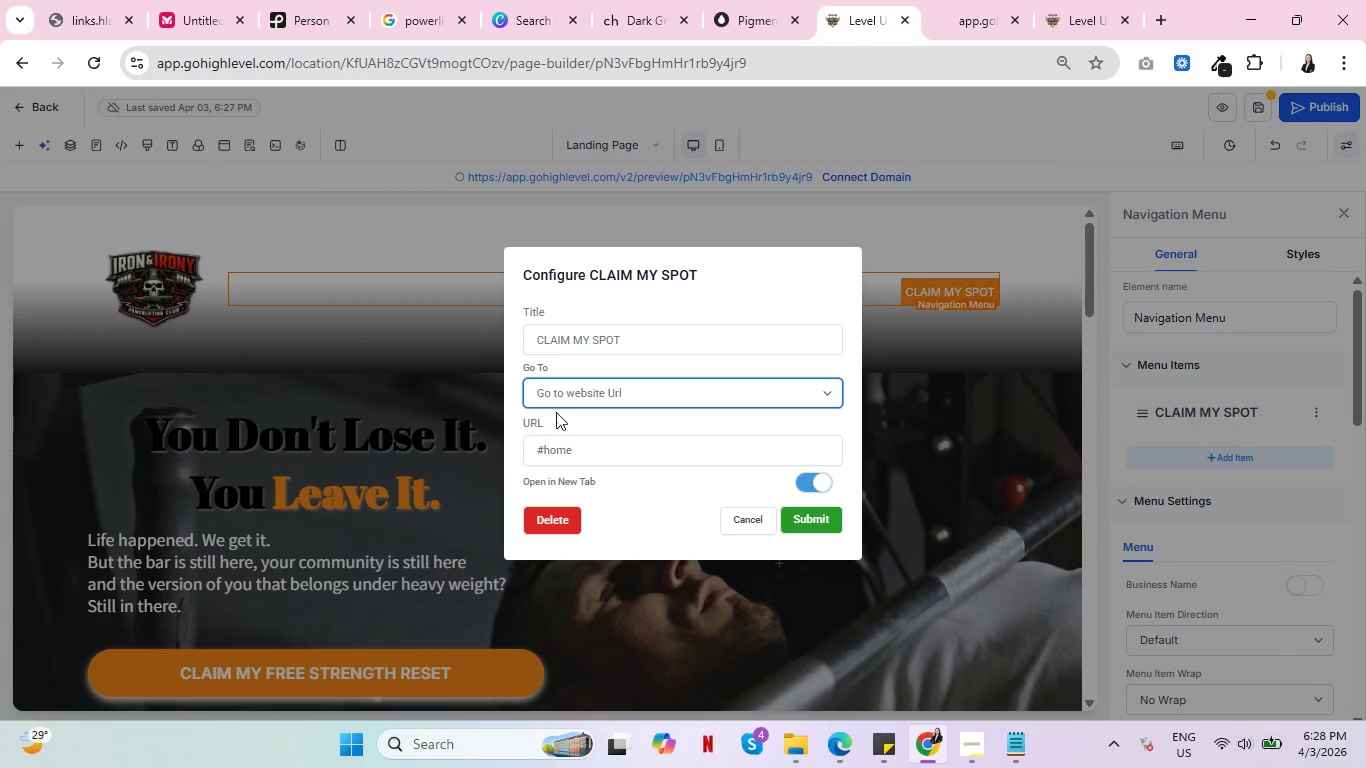 
left_click([677, 387])
 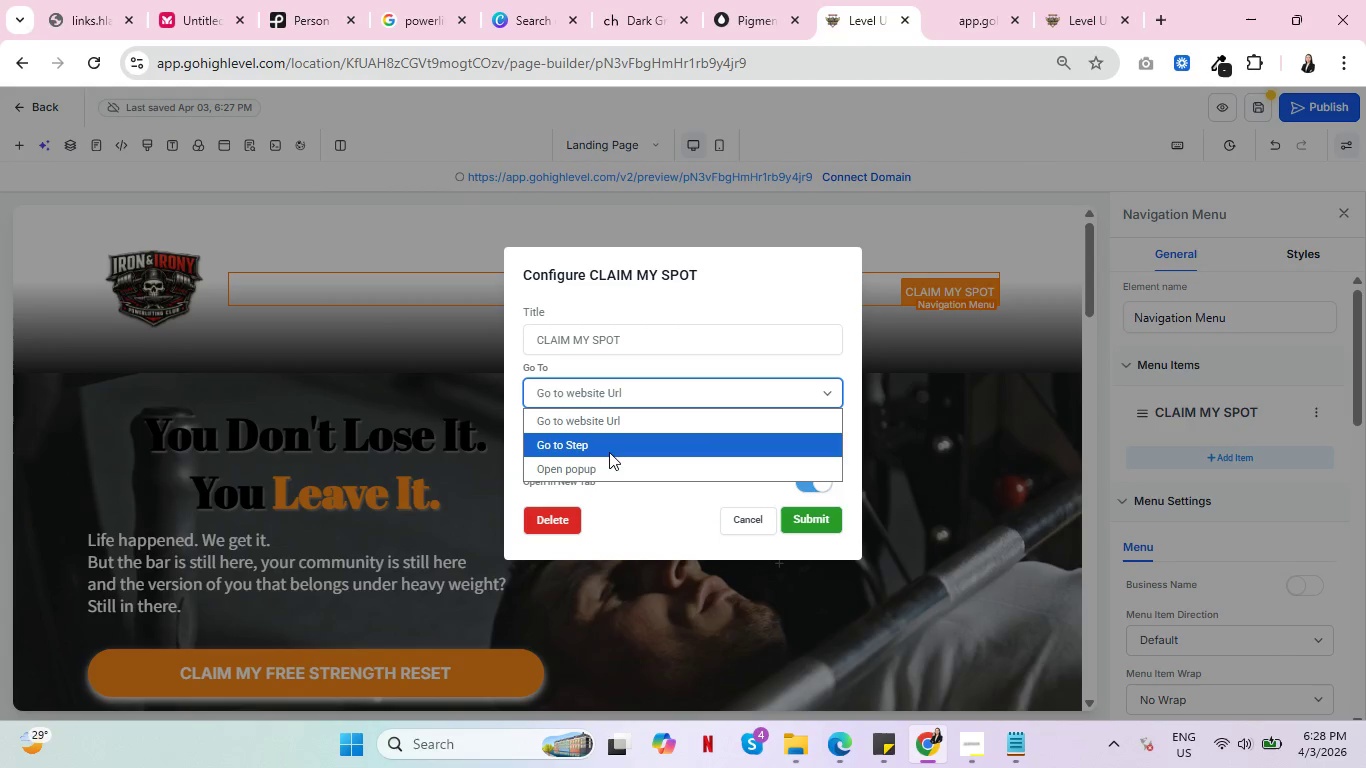 
left_click([609, 452])
 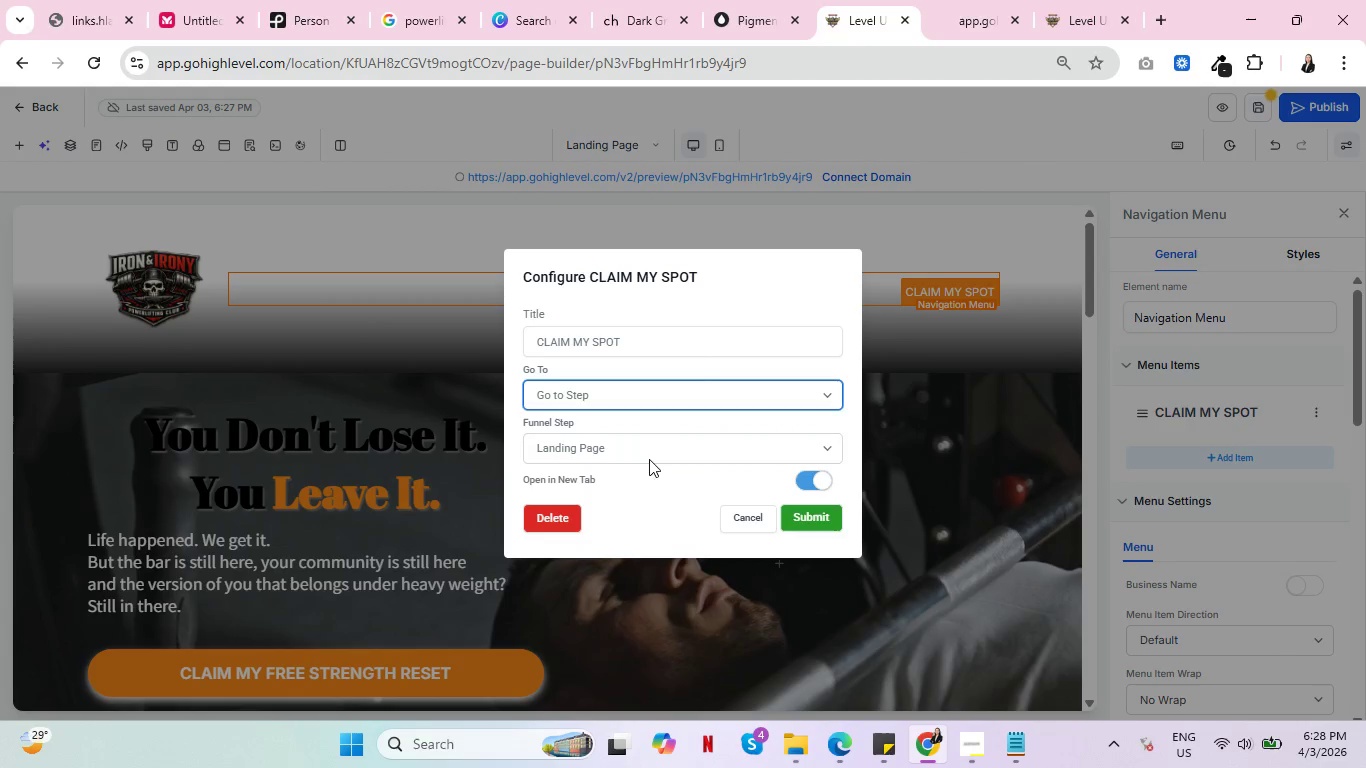 
left_click([656, 456])
 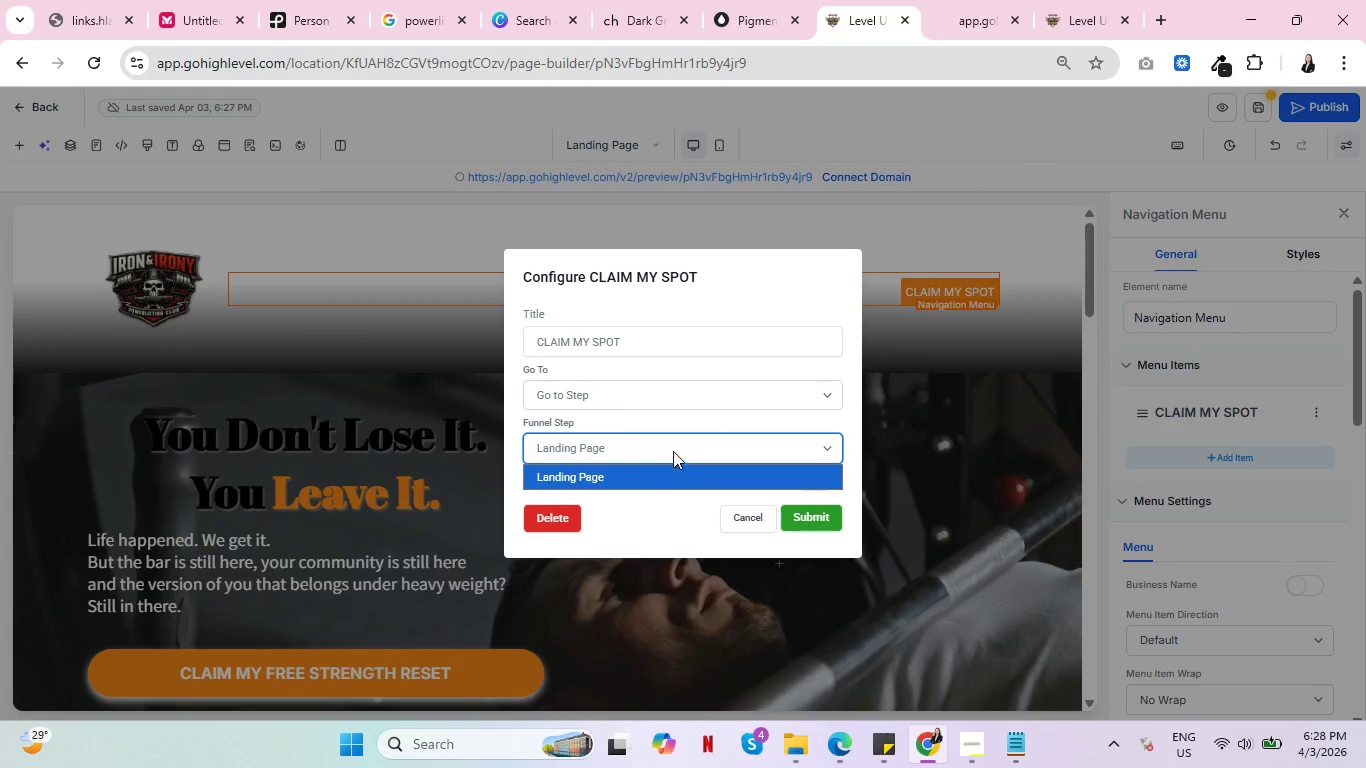 
left_click([678, 445])
 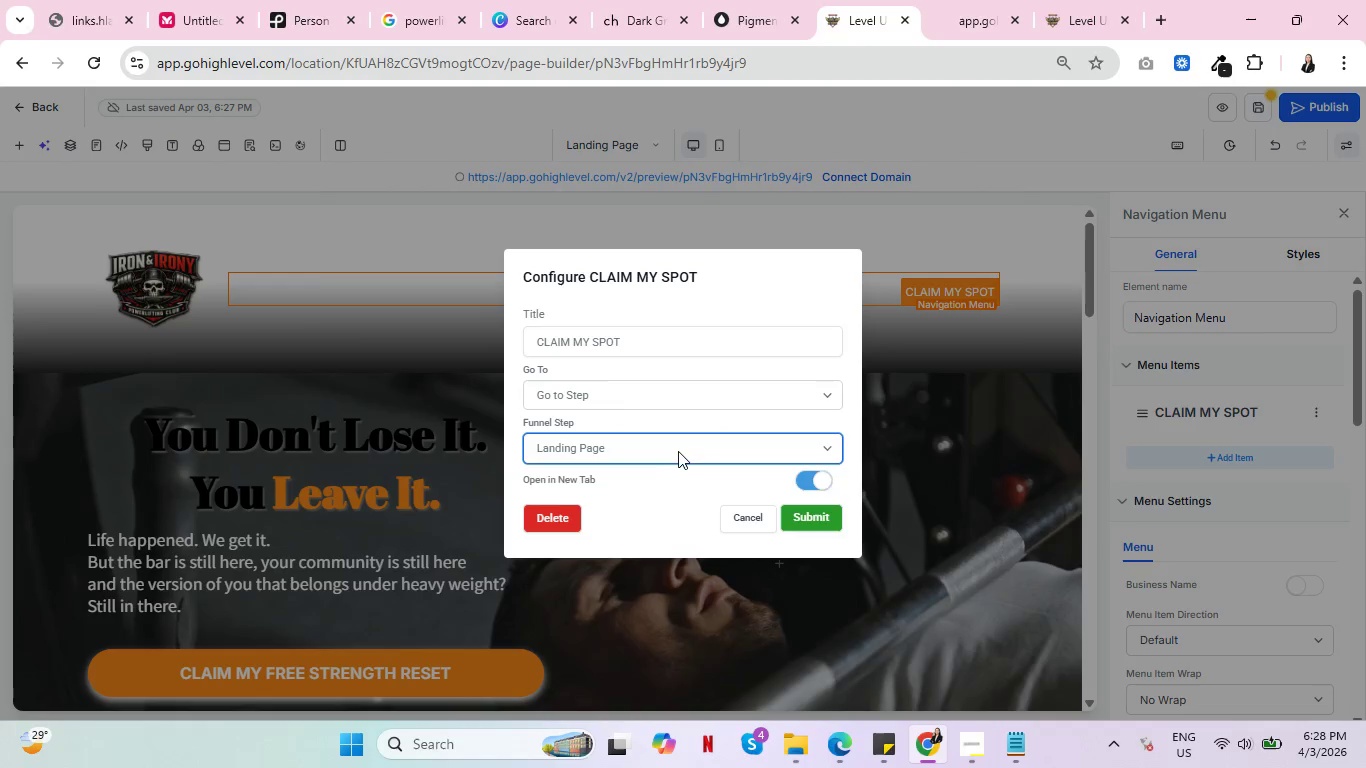 
double_click([678, 449])
 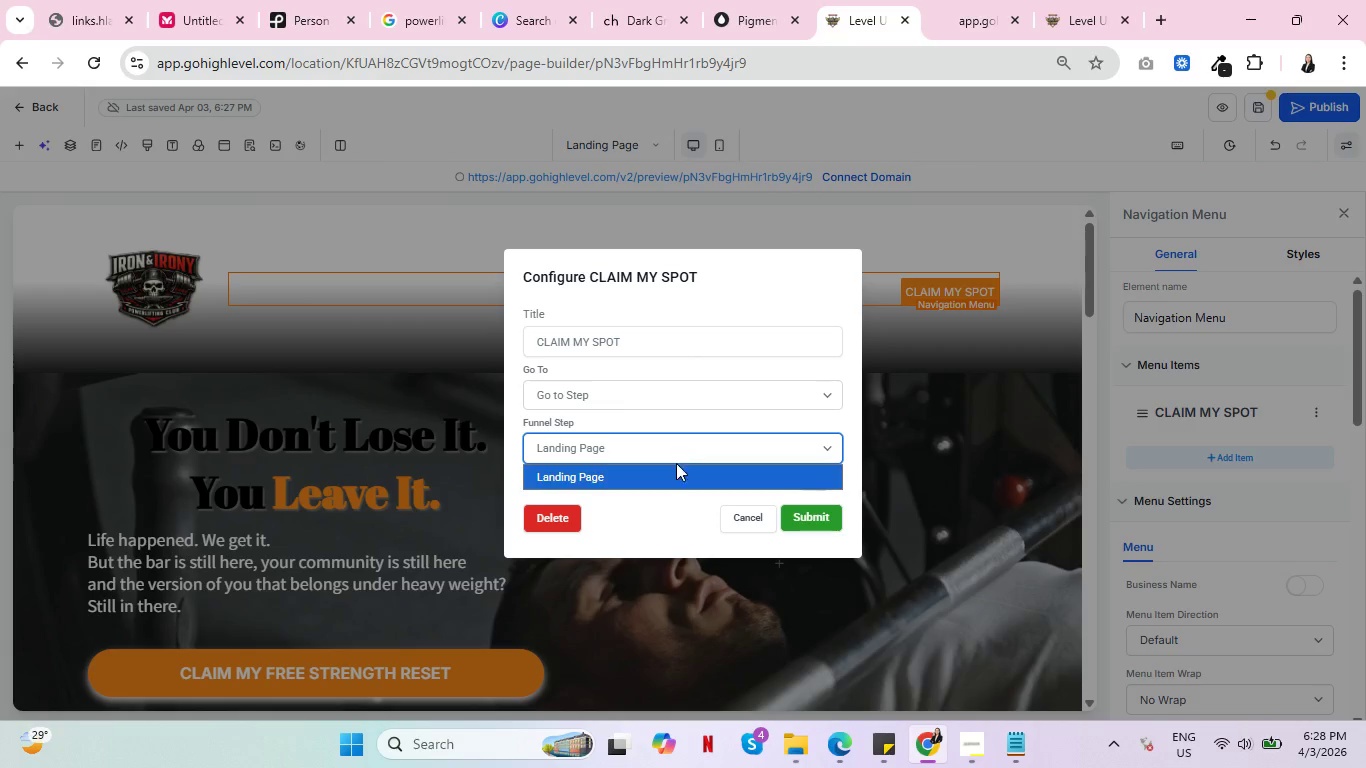 
scroll: coordinate [676, 463], scroll_direction: down, amount: 1.0
 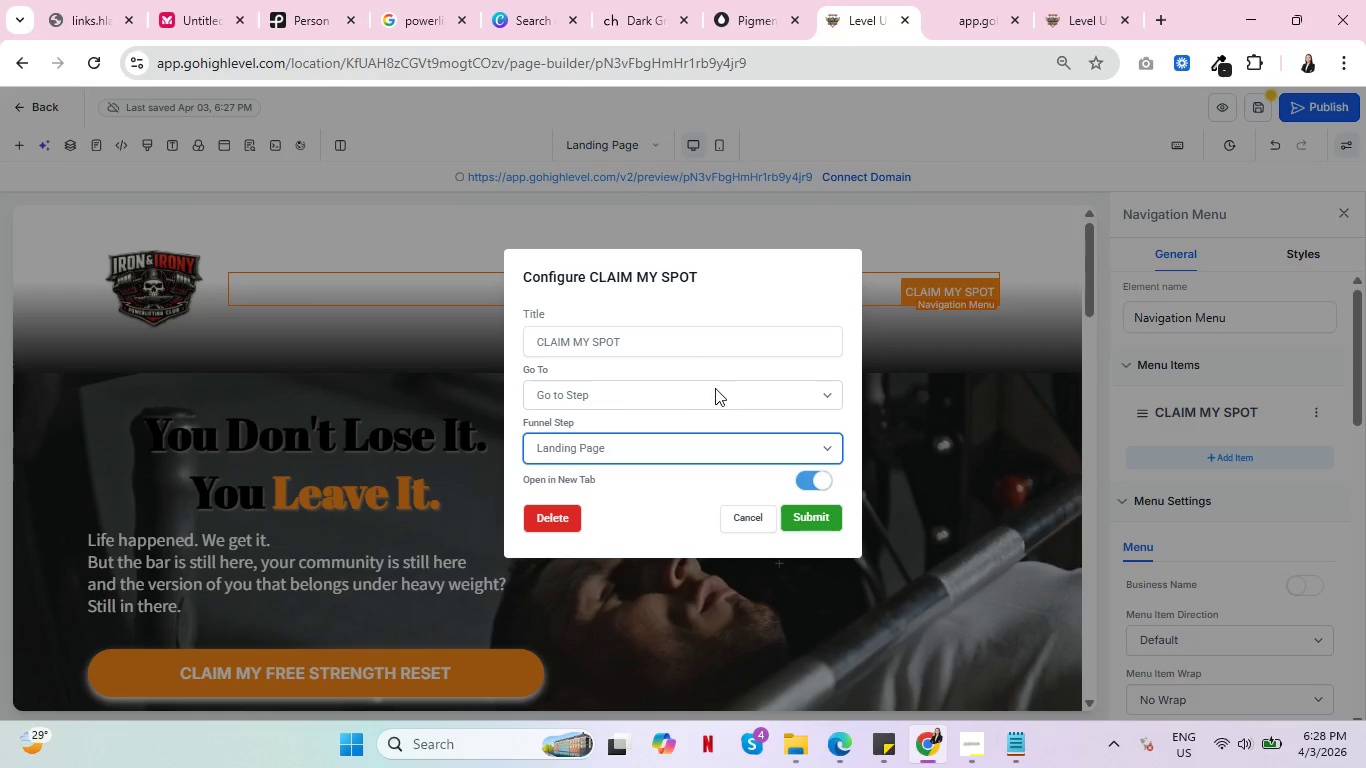 
left_click([718, 386])
 